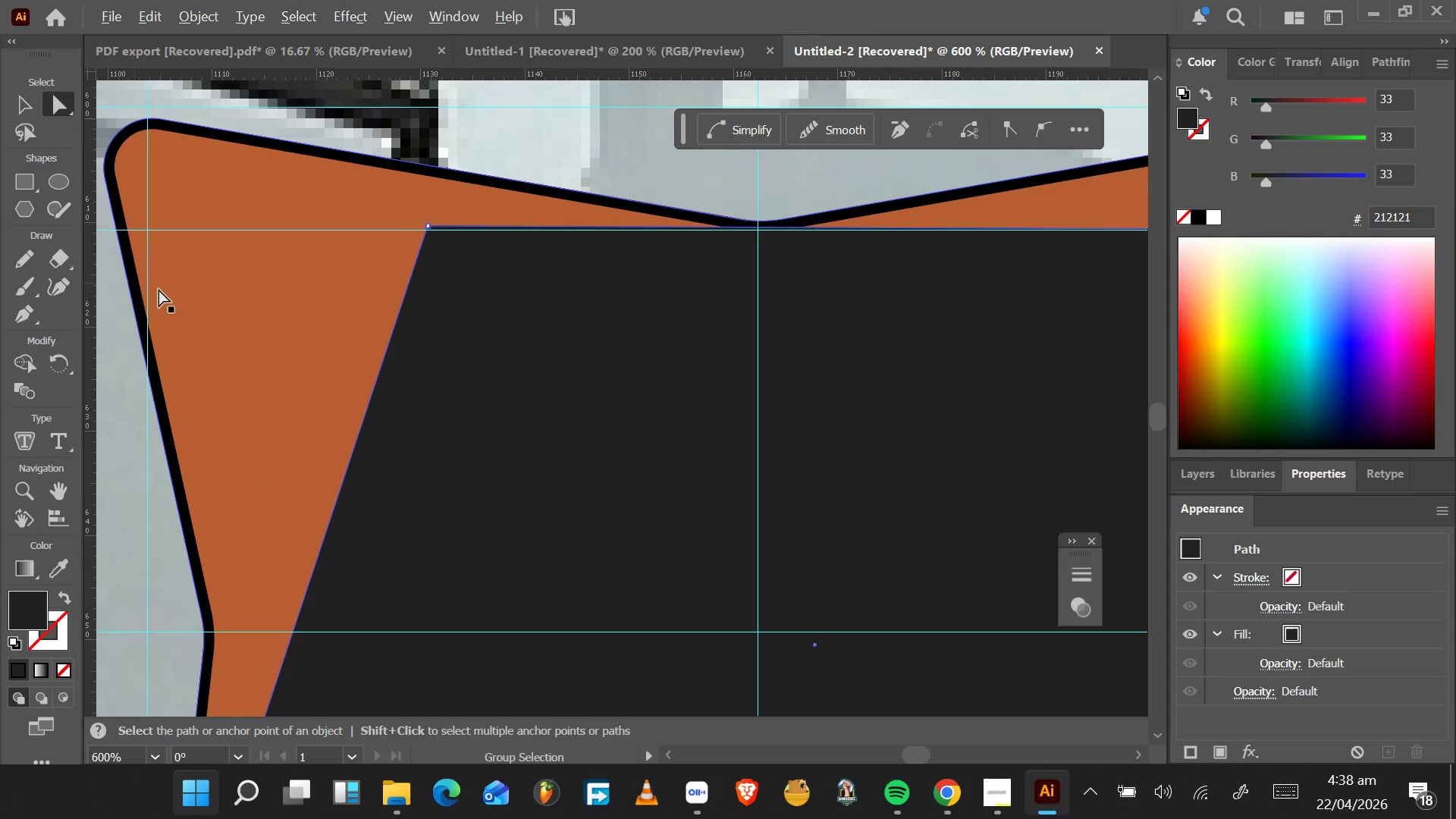 
left_click([426, 227])
 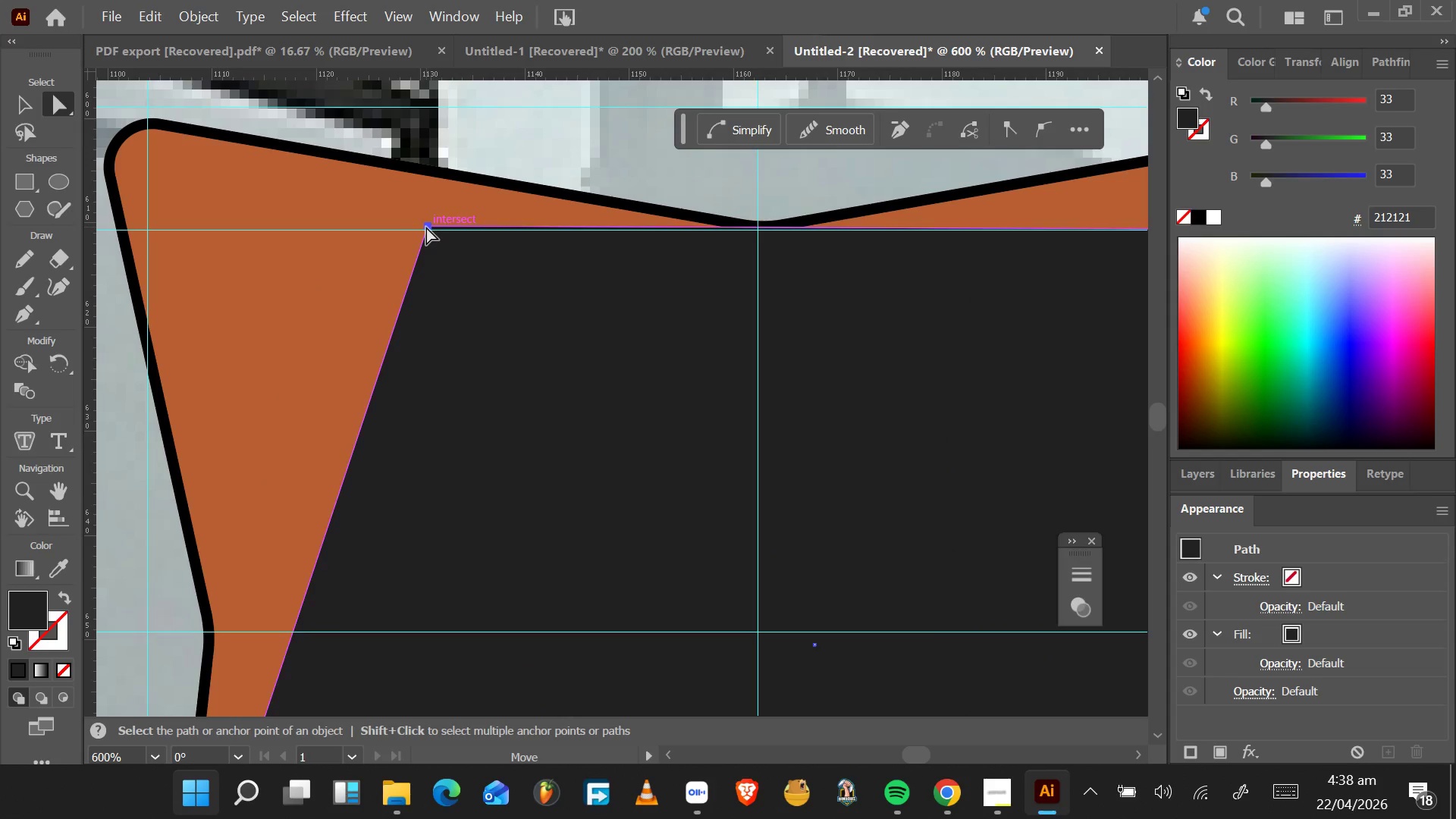 
left_click_drag(start_coordinate=[426, 227], to_coordinate=[149, 231])
 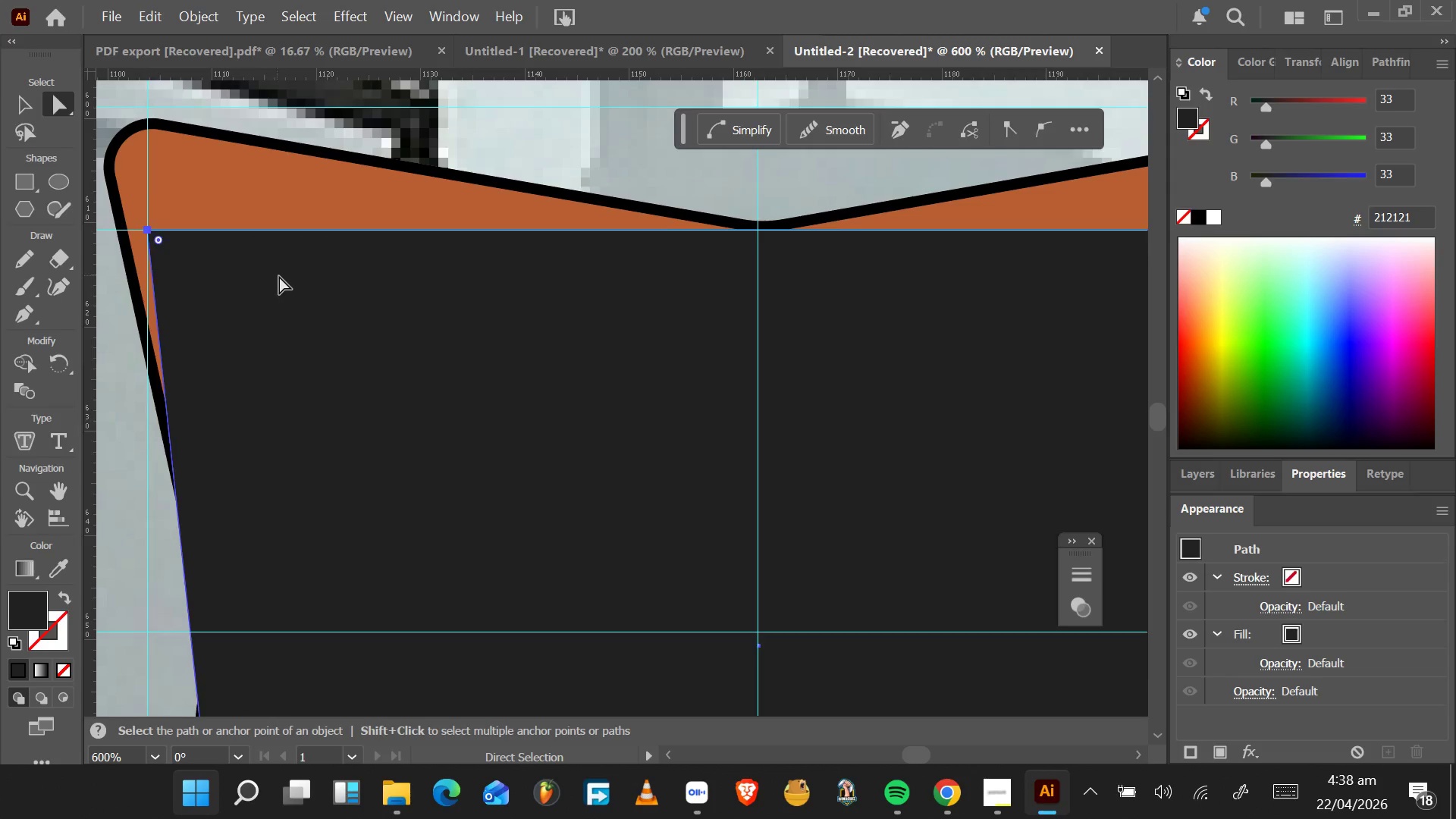 
scroll: coordinate [294, 297], scroll_direction: down, amount: 22.0
 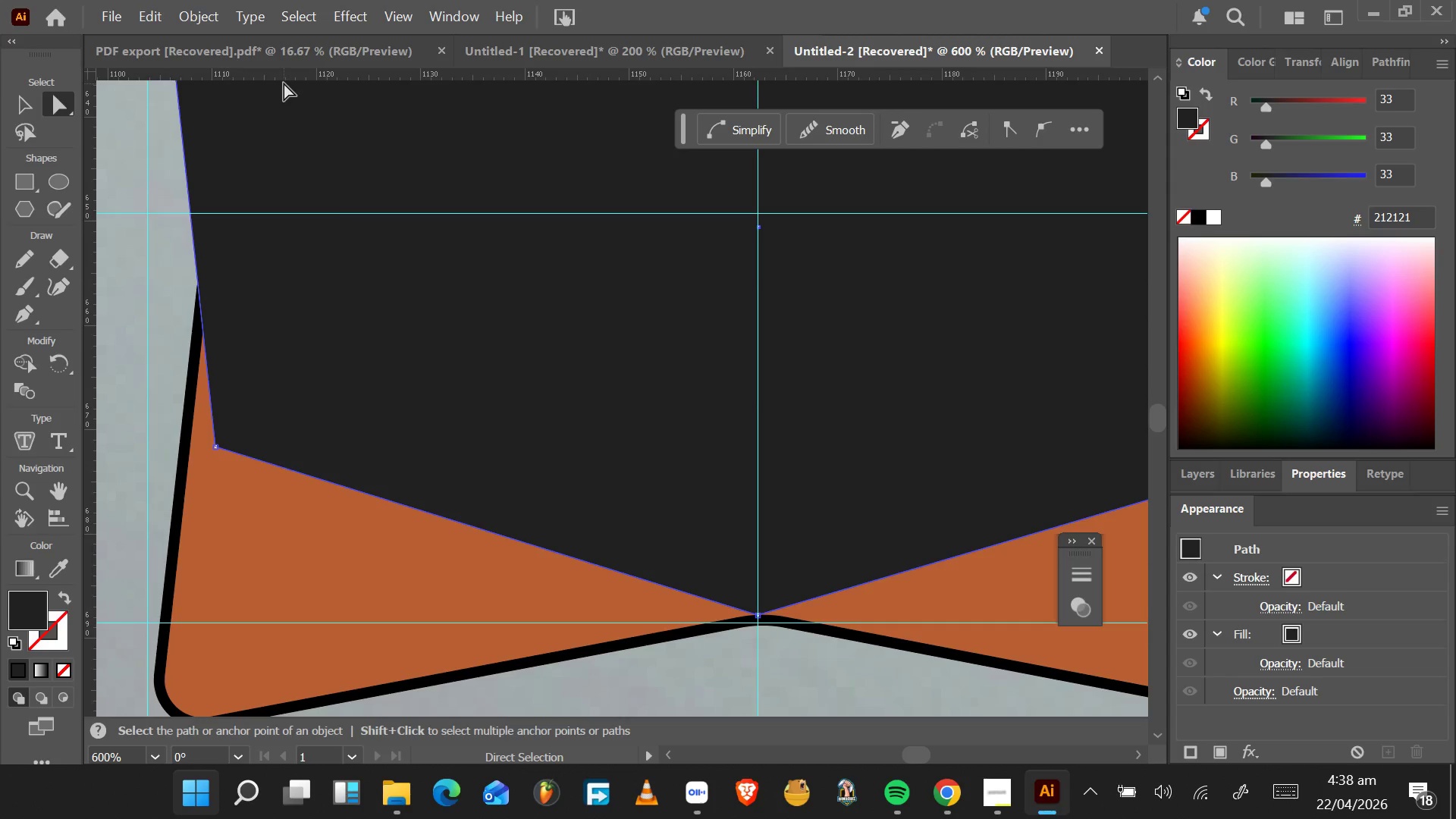 
left_click_drag(start_coordinate=[284, 71], to_coordinate=[215, 448])
 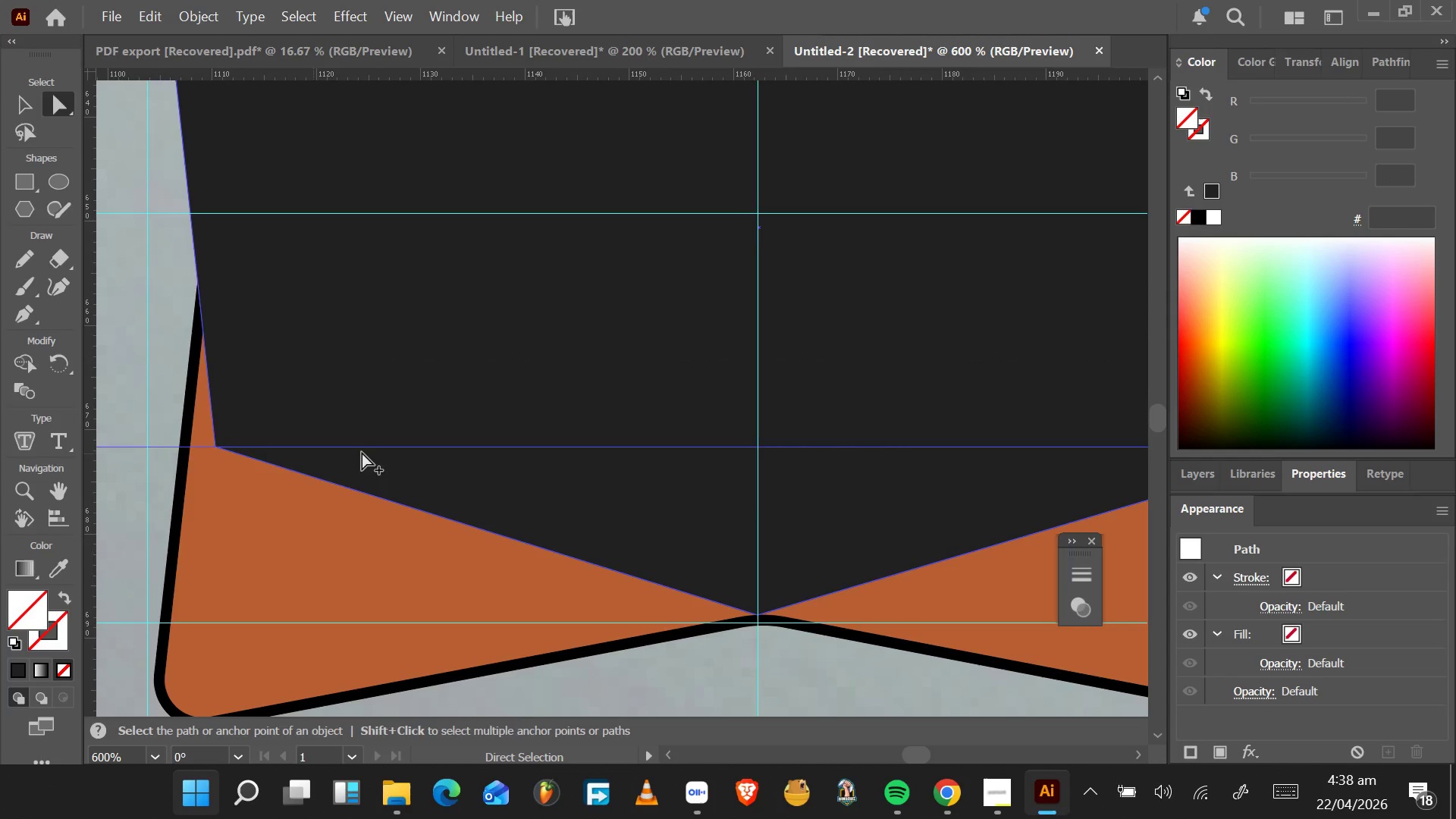 
hold_key(key=AltLeft, duration=1.55)
scroll: coordinate [397, 450], scroll_direction: down, amount: 5.0
 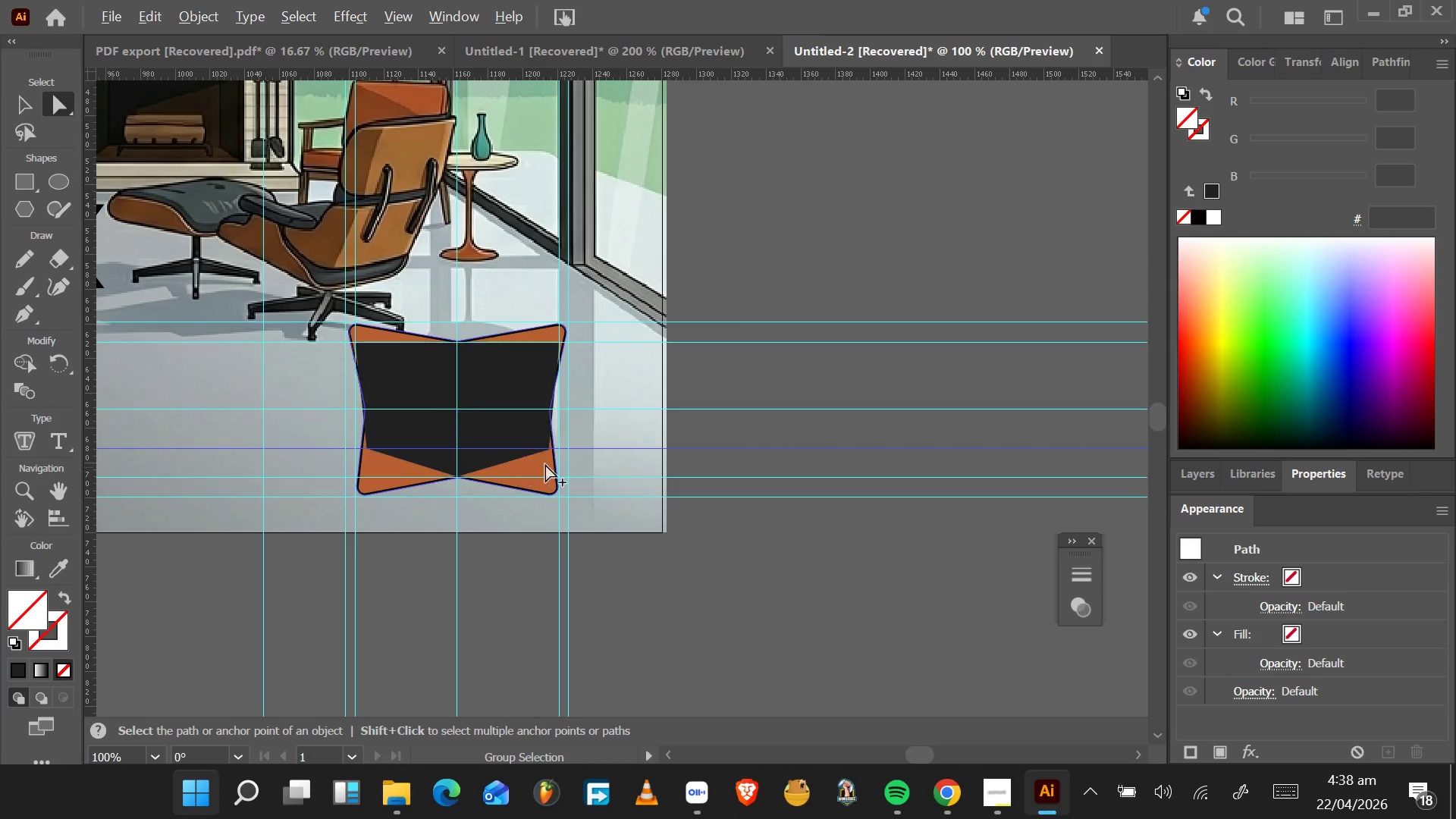 
hold_key(key=AltLeft, duration=1.51)
scroll: coordinate [552, 464], scroll_direction: up, amount: 4.0
 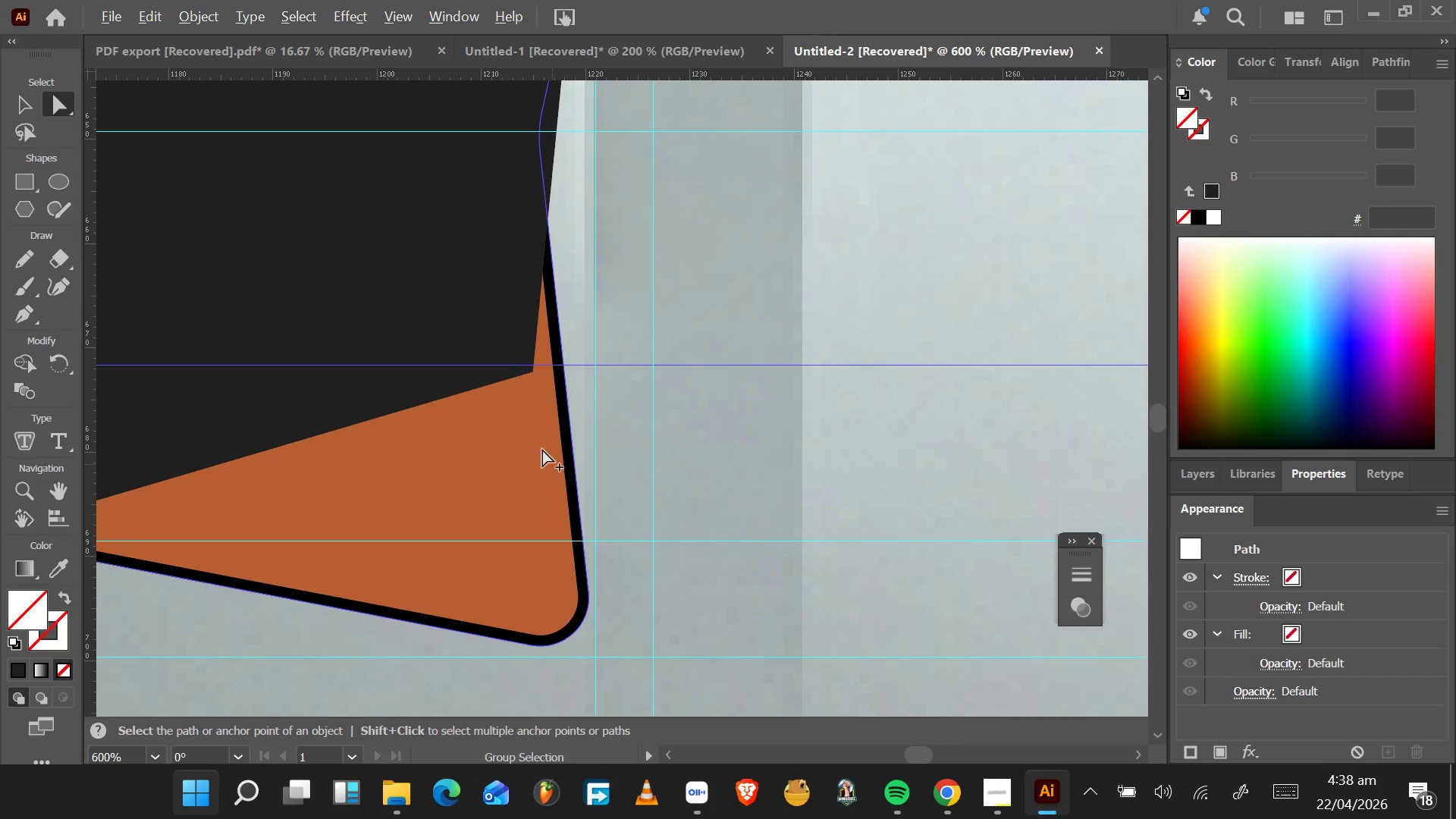 
key(Alt+AltLeft)
 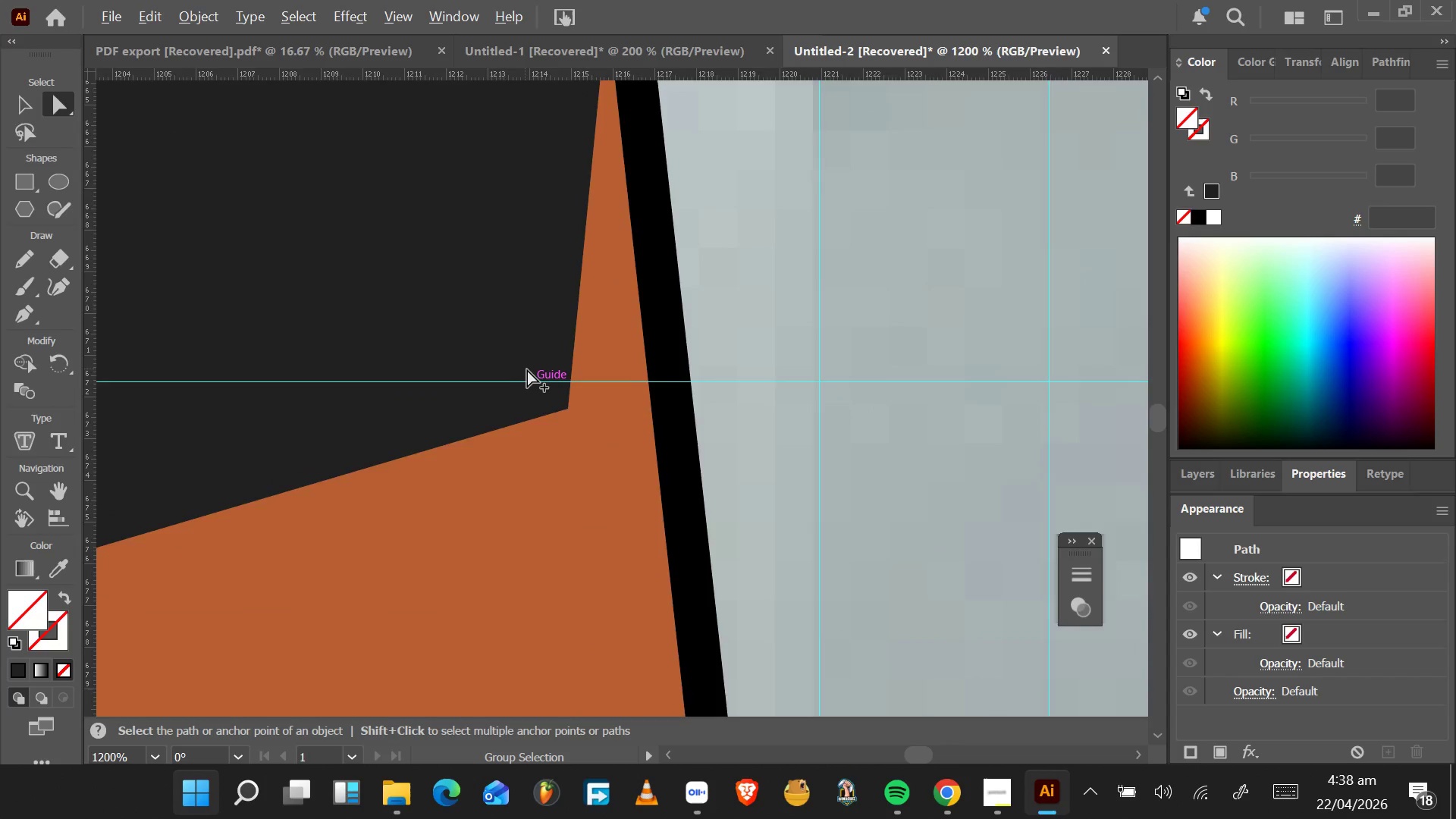 
key(Alt+AltLeft)
 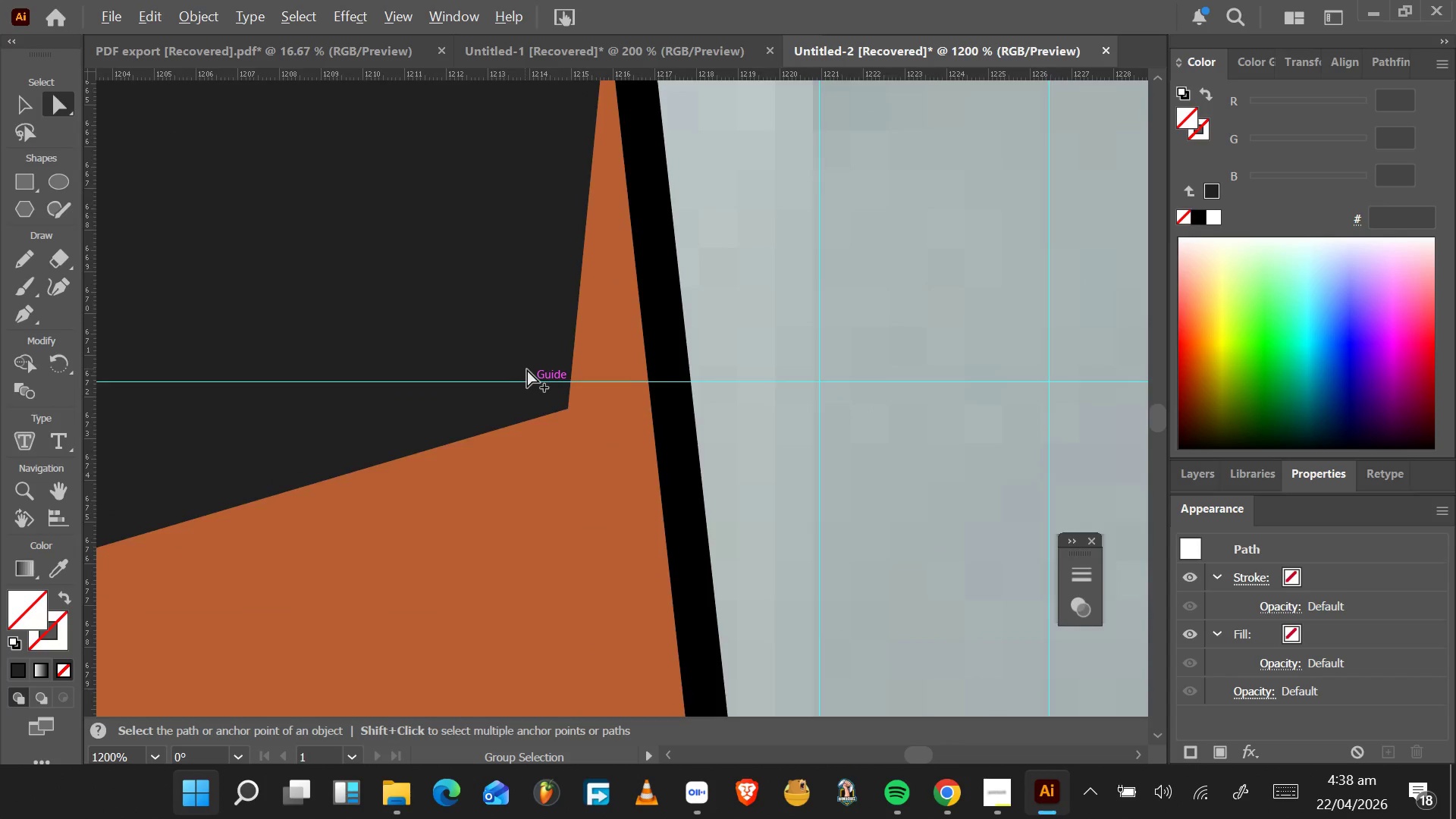 
key(Alt+AltLeft)
 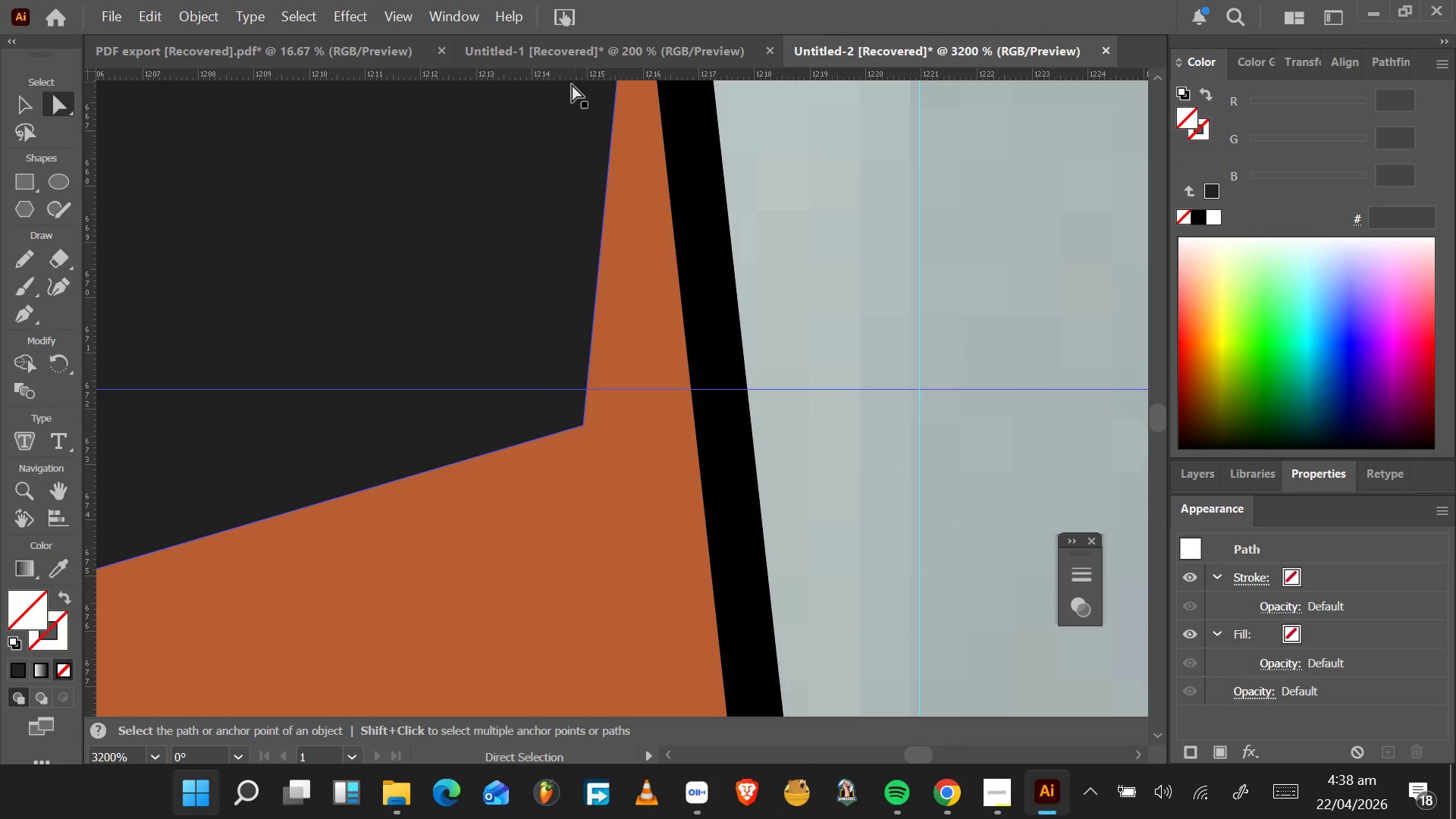 
scroll: coordinate [526, 369], scroll_direction: up, amount: 5.0
 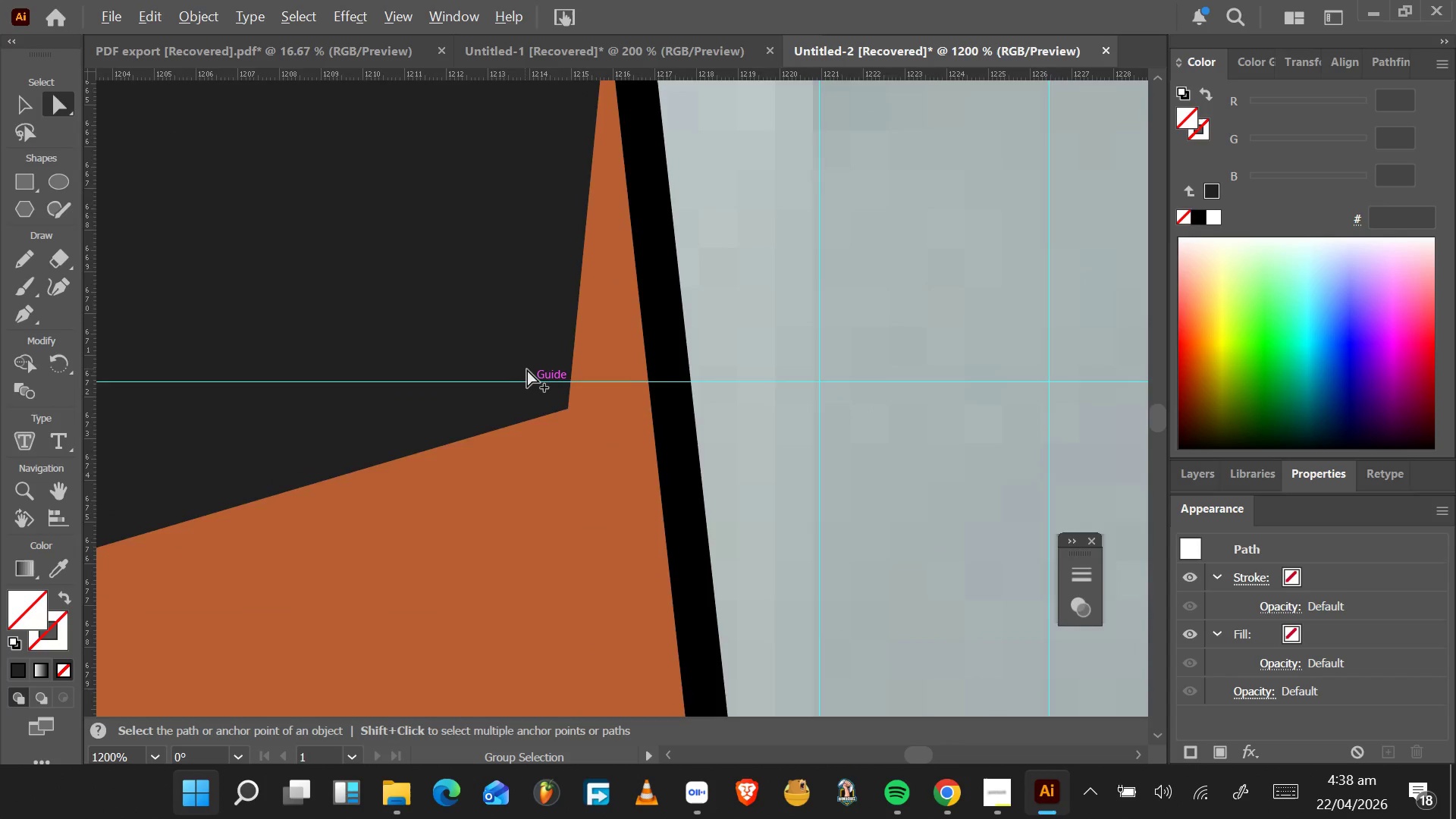 
wait(6.03)
 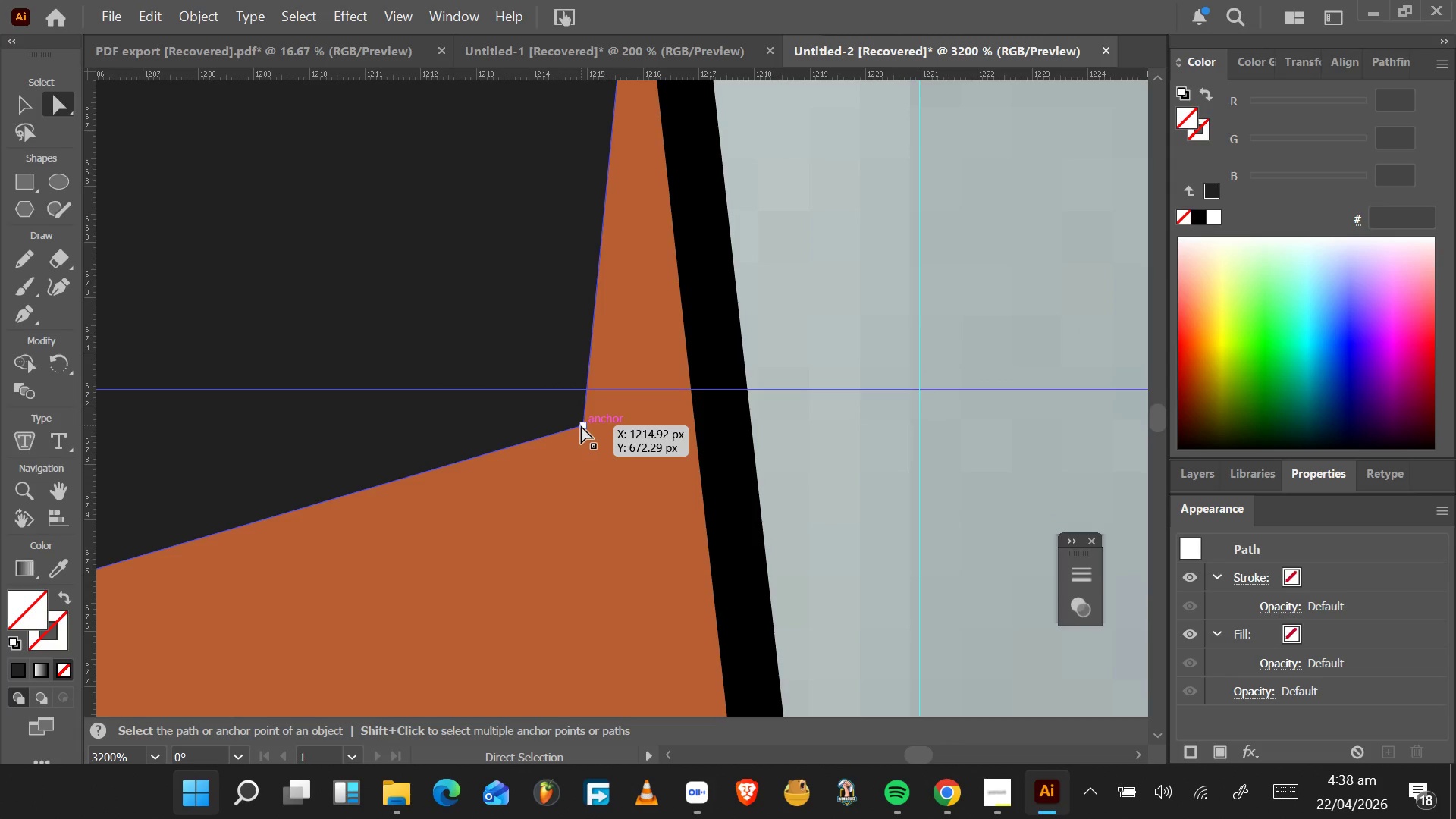 
left_click_drag(start_coordinate=[87, 430], to_coordinate=[582, 423])
 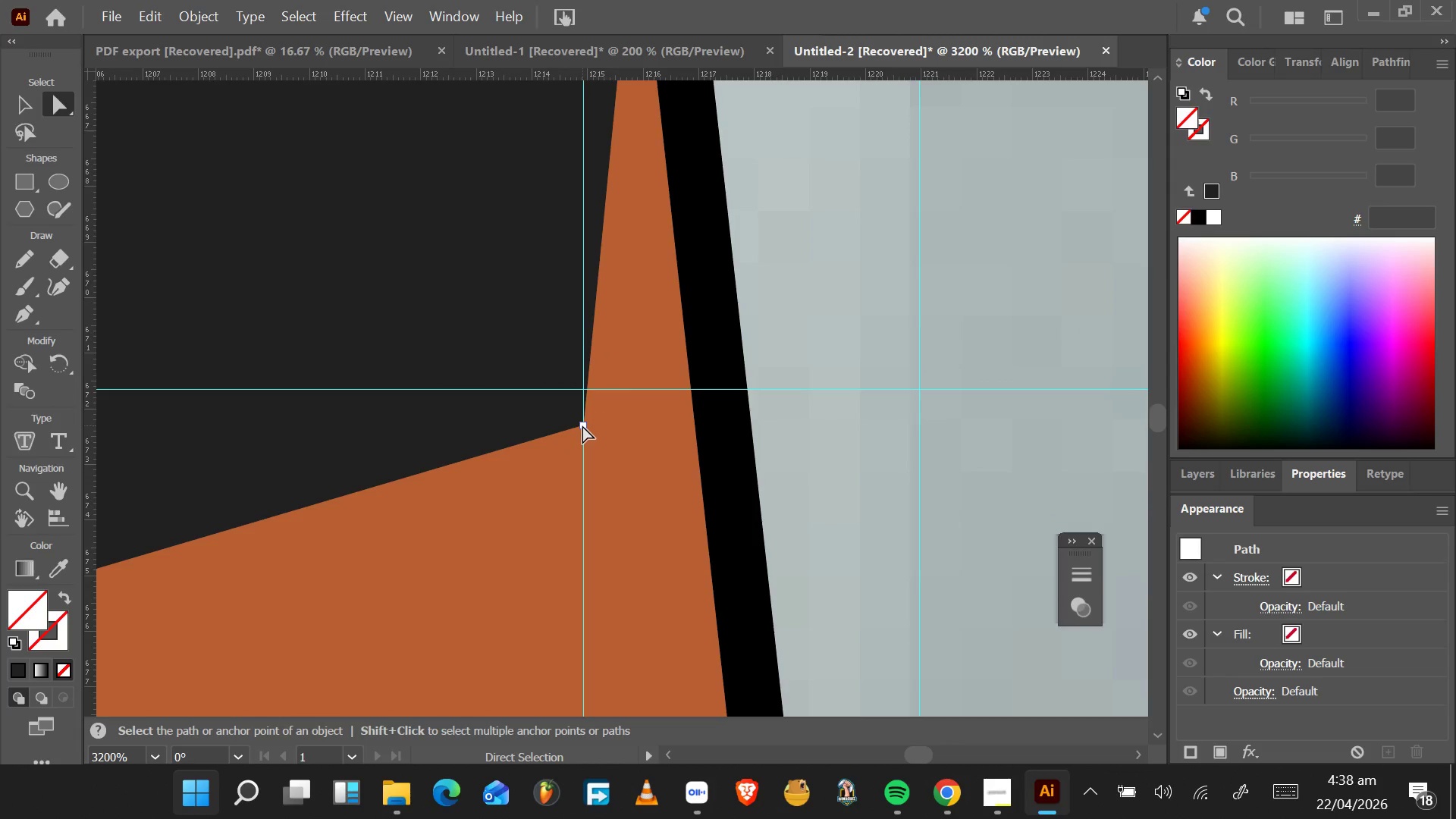 
left_click([582, 425])
 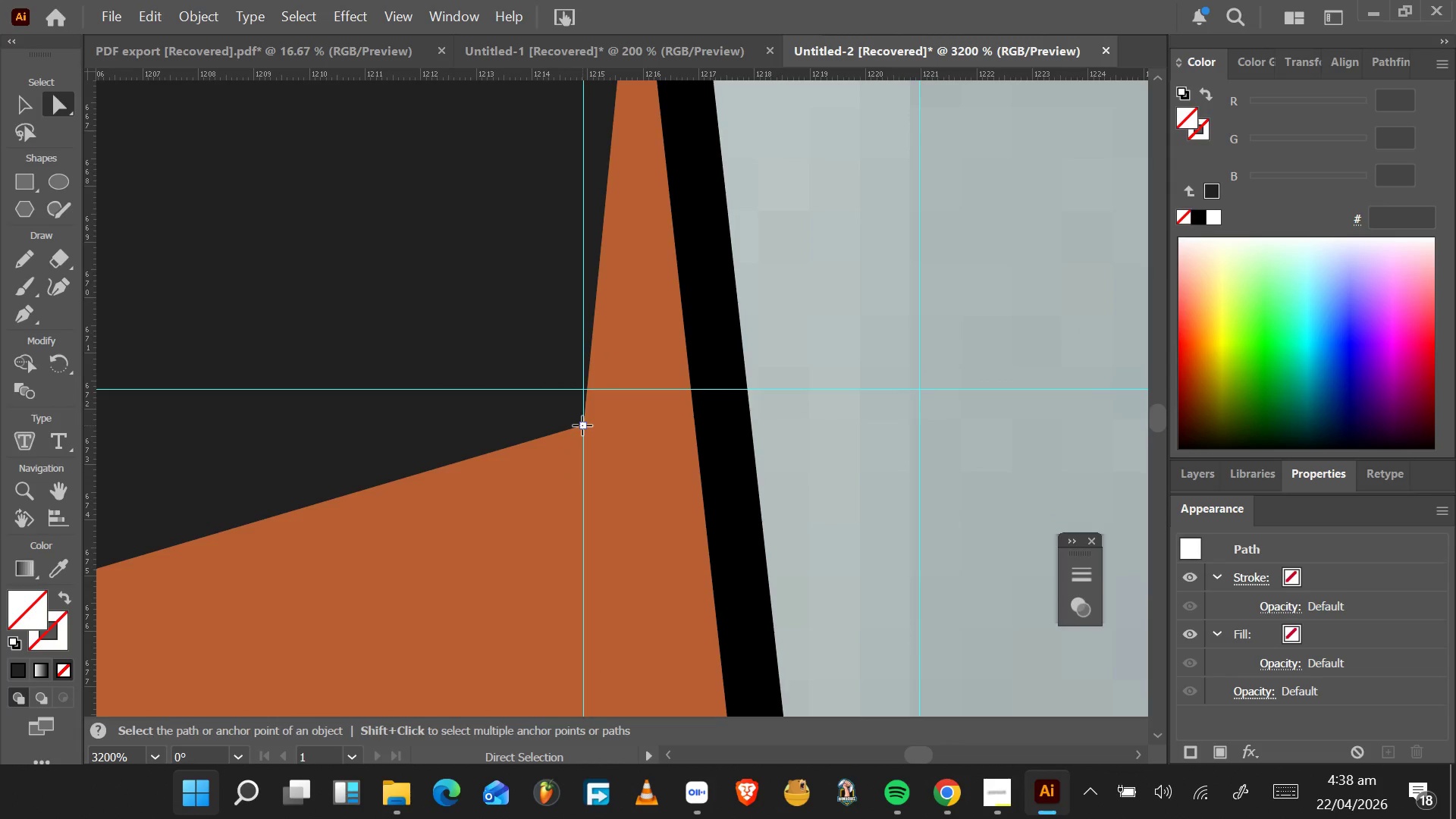 
left_click_drag(start_coordinate=[582, 425], to_coordinate=[580, 405])
 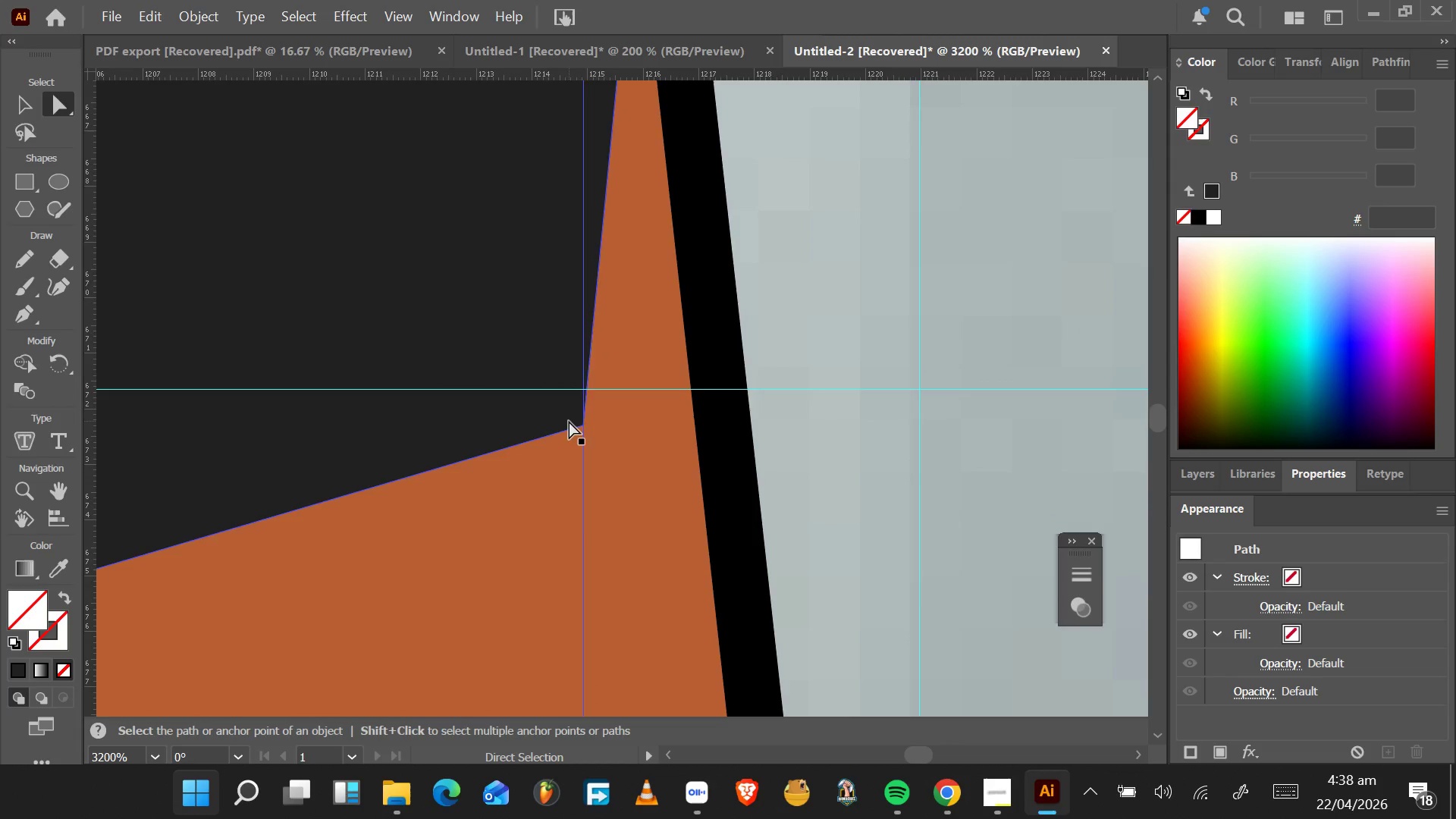 
left_click([569, 421])
 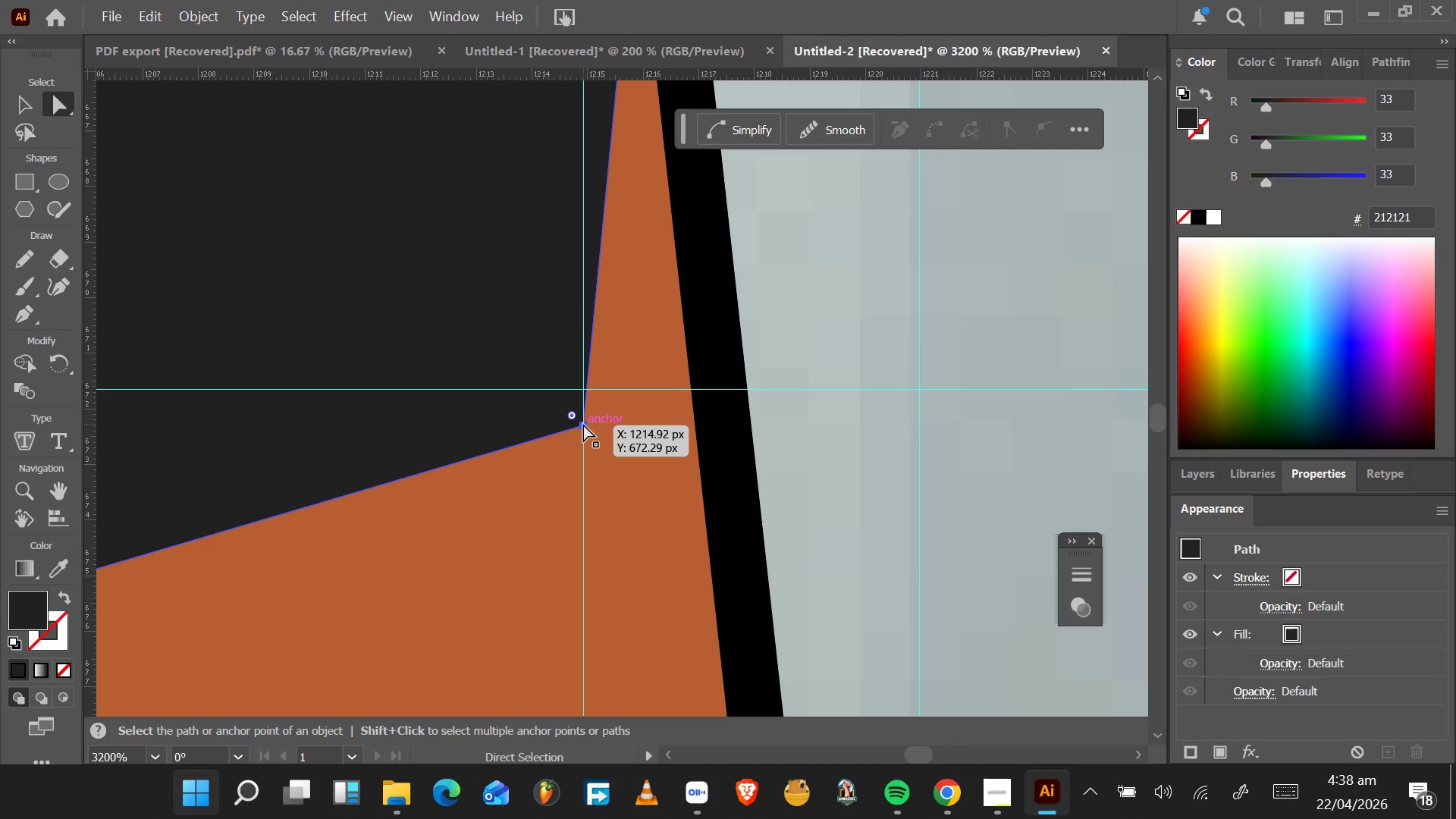 
left_click([583, 424])
 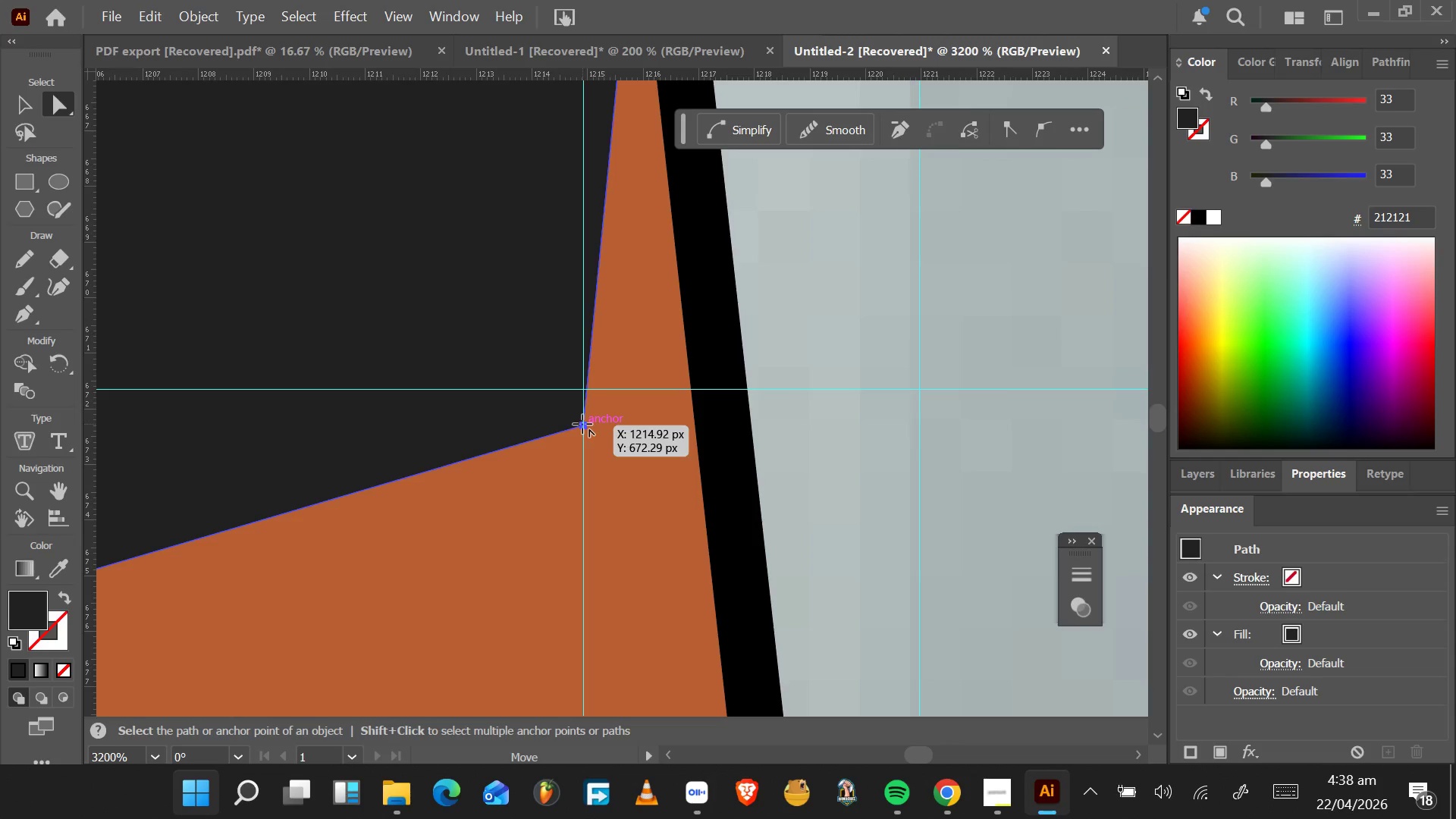 
left_click_drag(start_coordinate=[582, 424], to_coordinate=[582, 390])
 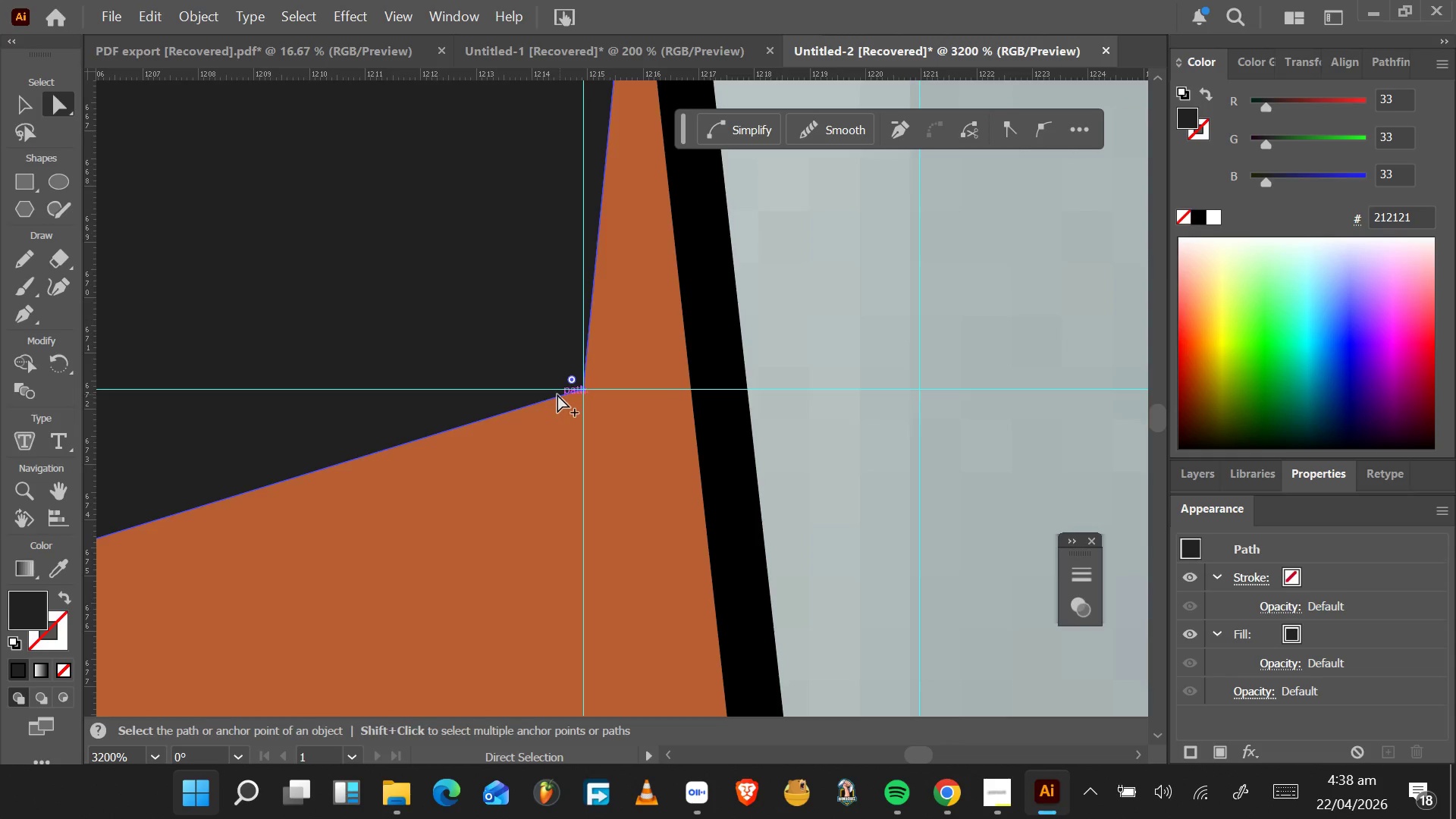 
hold_key(key=AltLeft, duration=1.3)
scroll: coordinate [554, 396], scroll_direction: down, amount: 8.0
 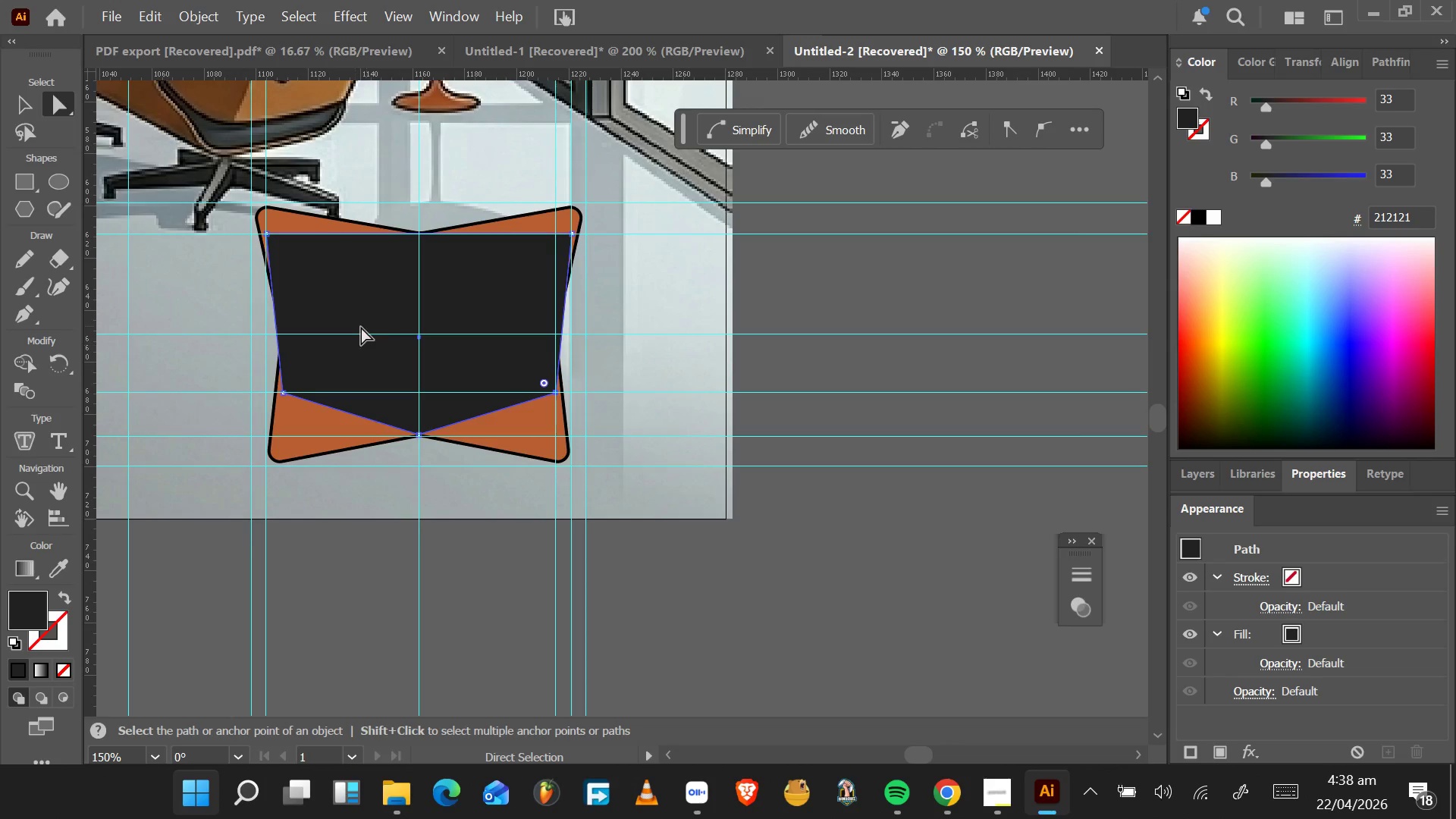 
wait(12.25)
 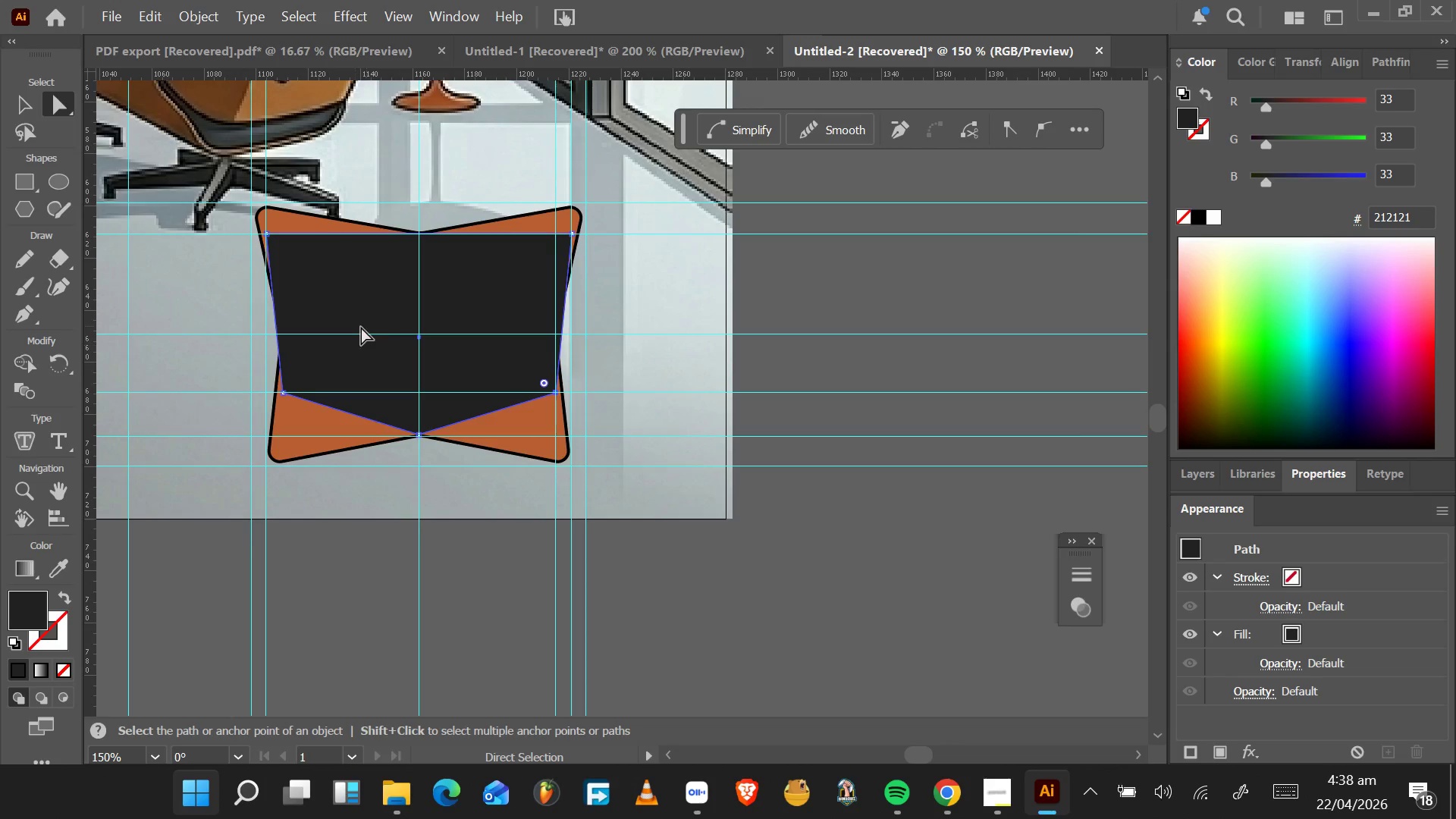 
key(A)
 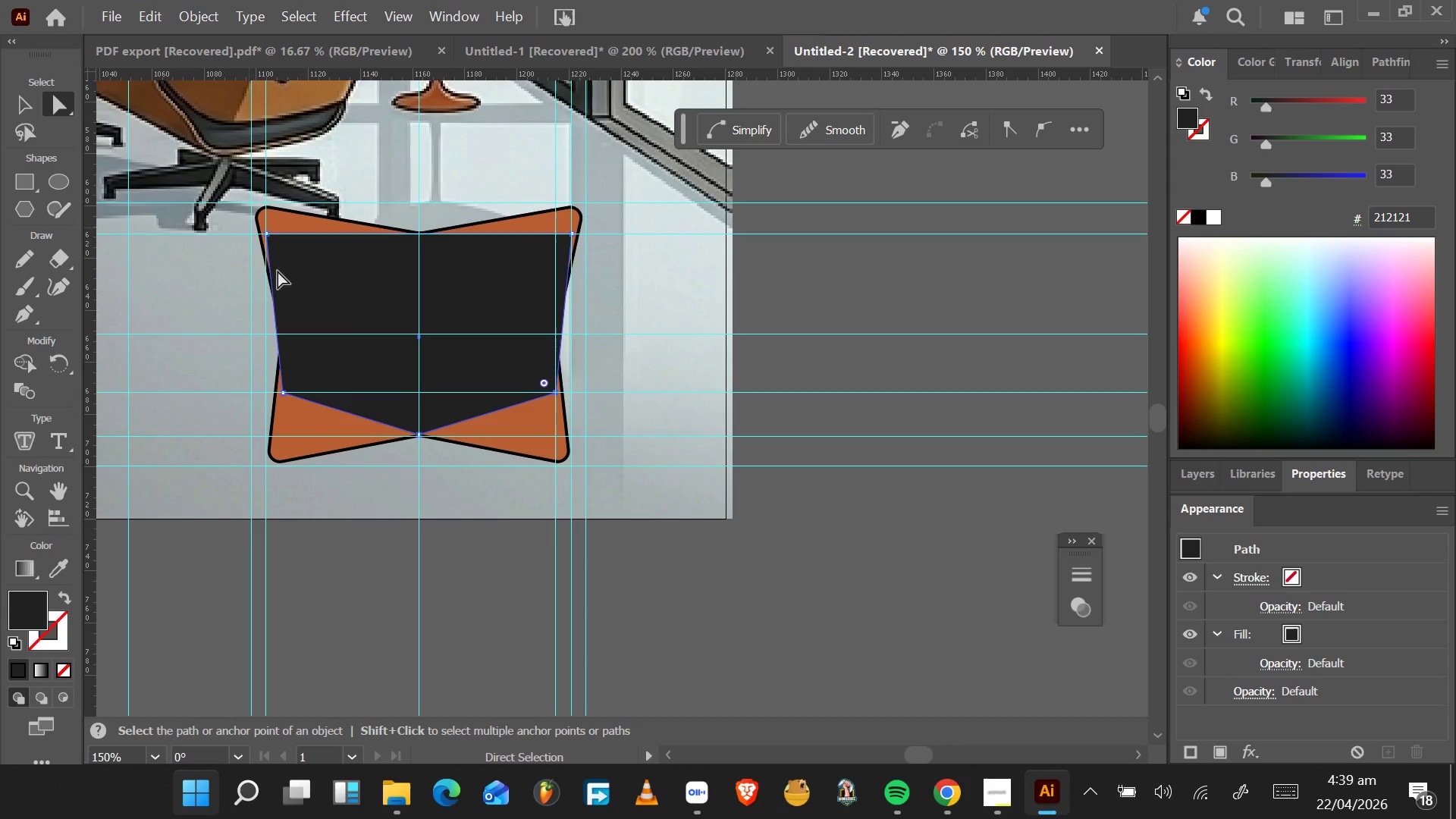 
left_click([298, 290])
 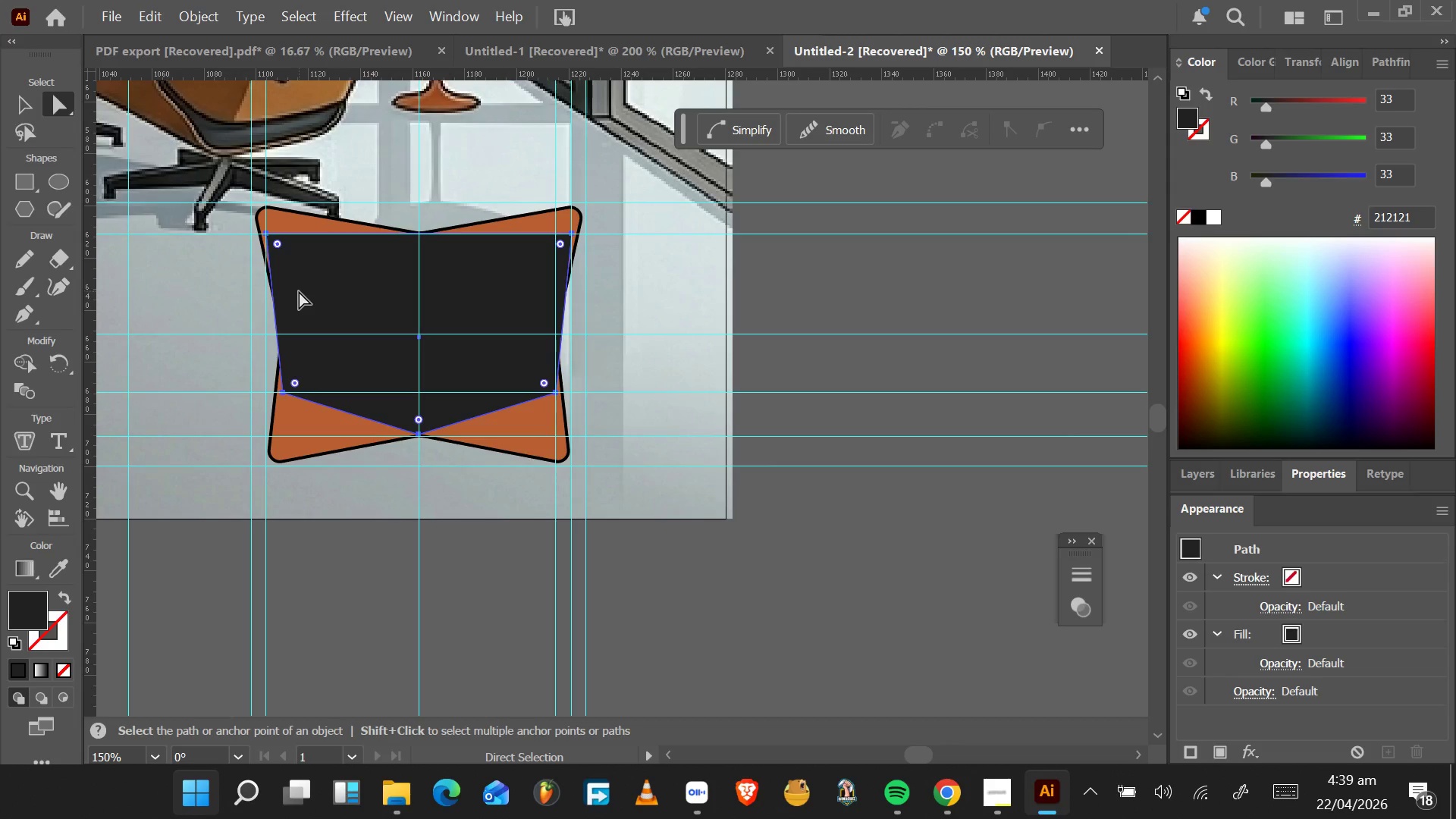 
triple_click([299, 291])
 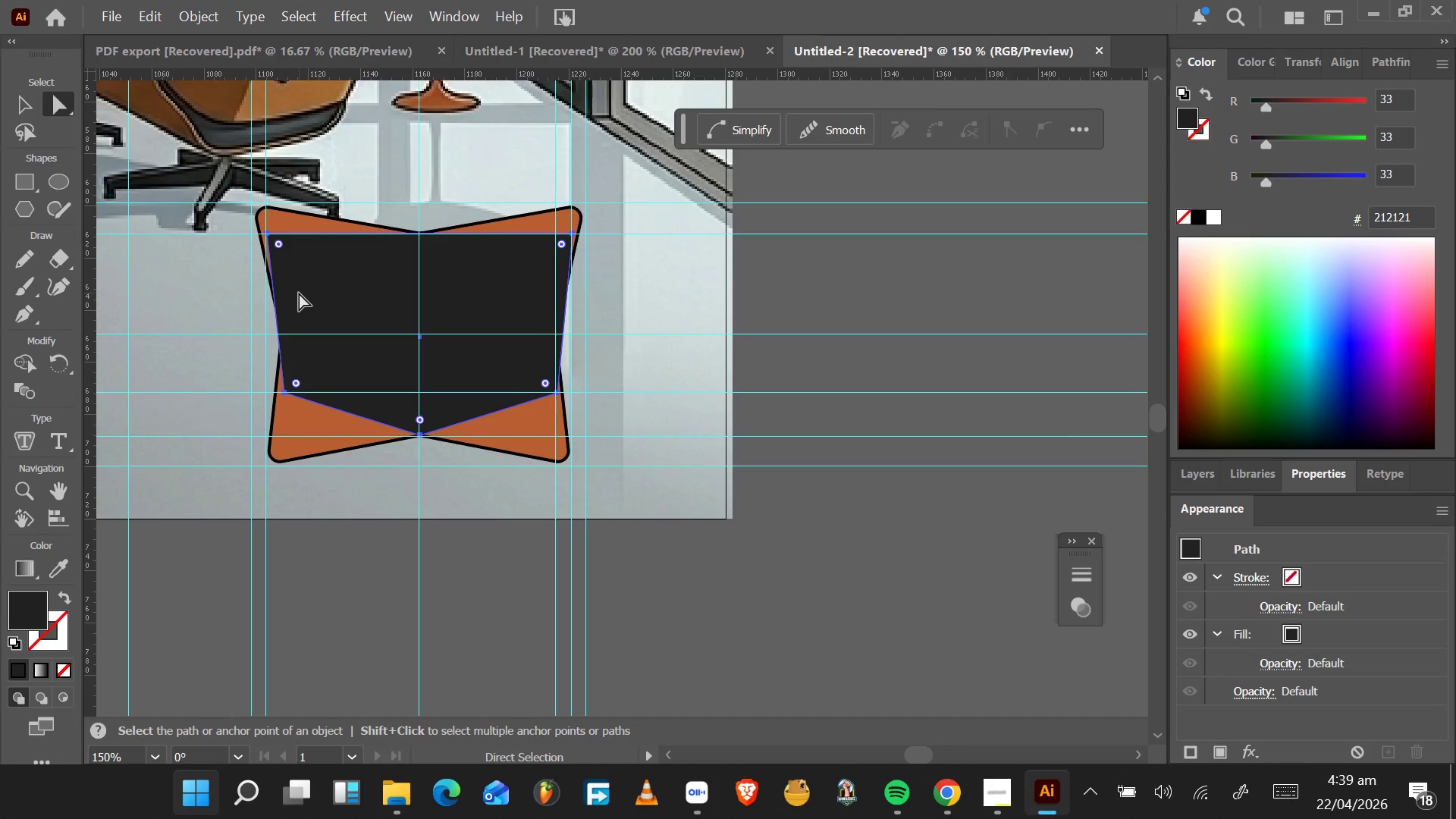 
right_click([299, 293])
 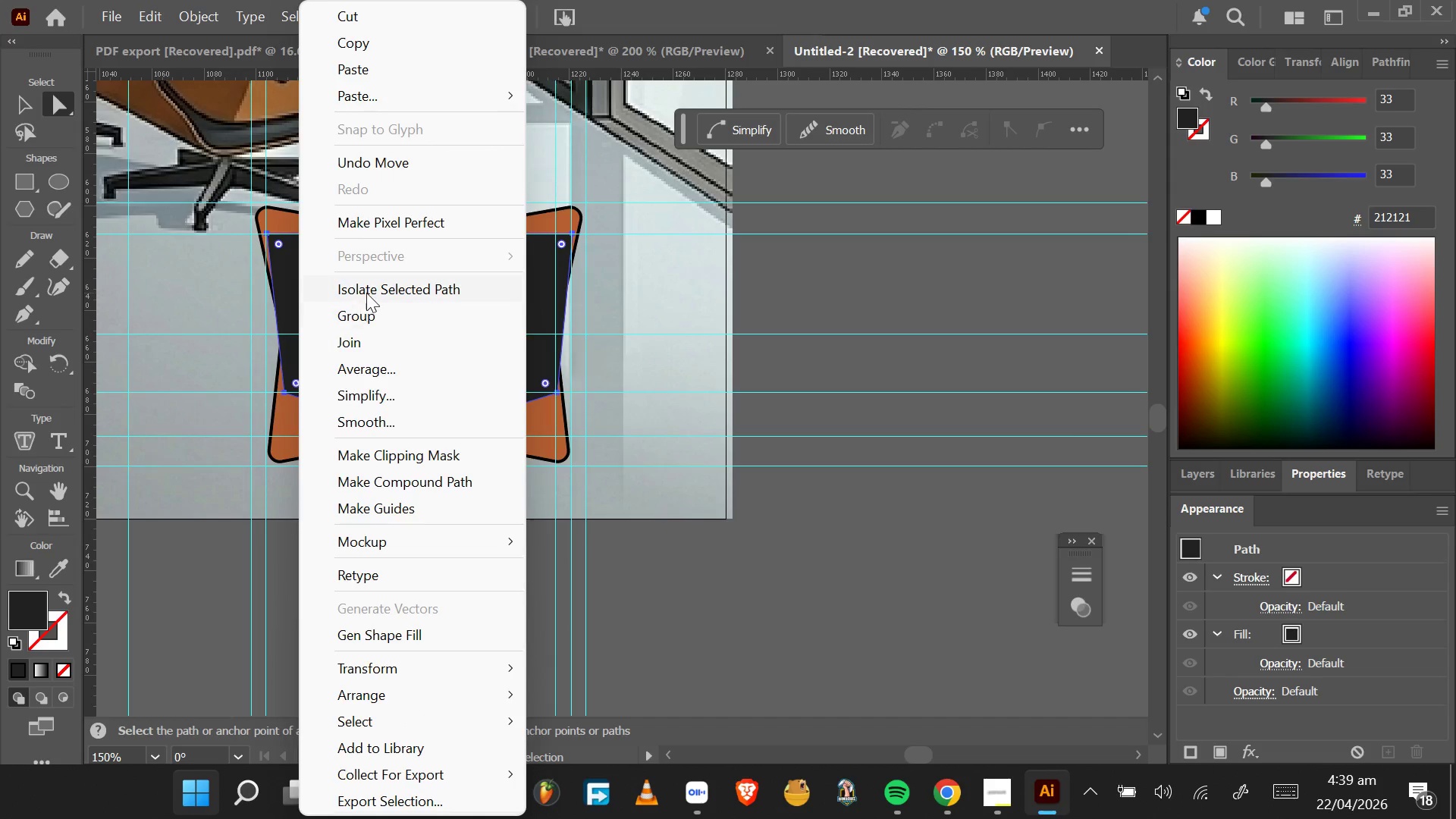 
left_click([366, 292])
 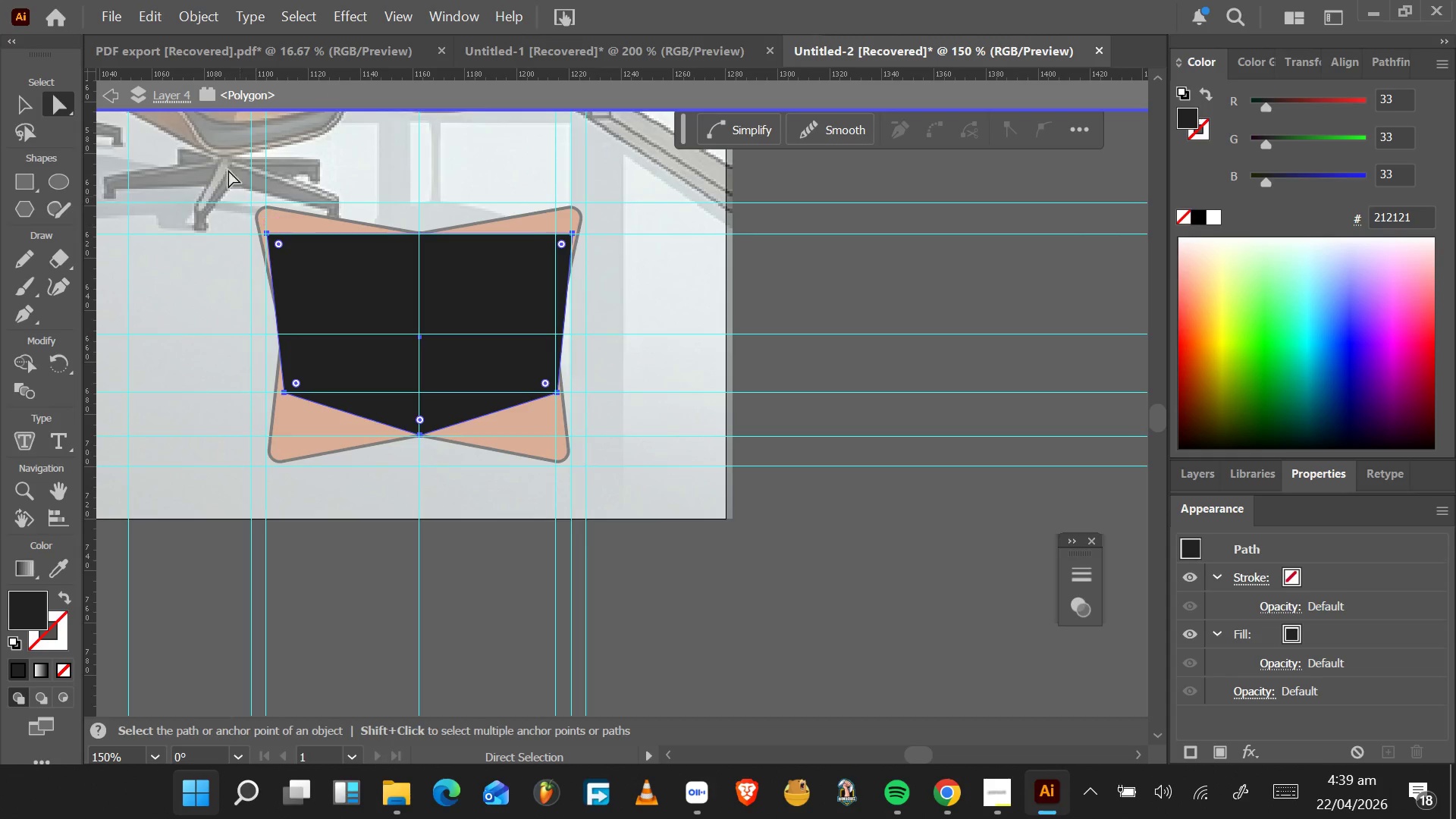 
left_click_drag(start_coordinate=[219, 171], to_coordinate=[652, 243])
 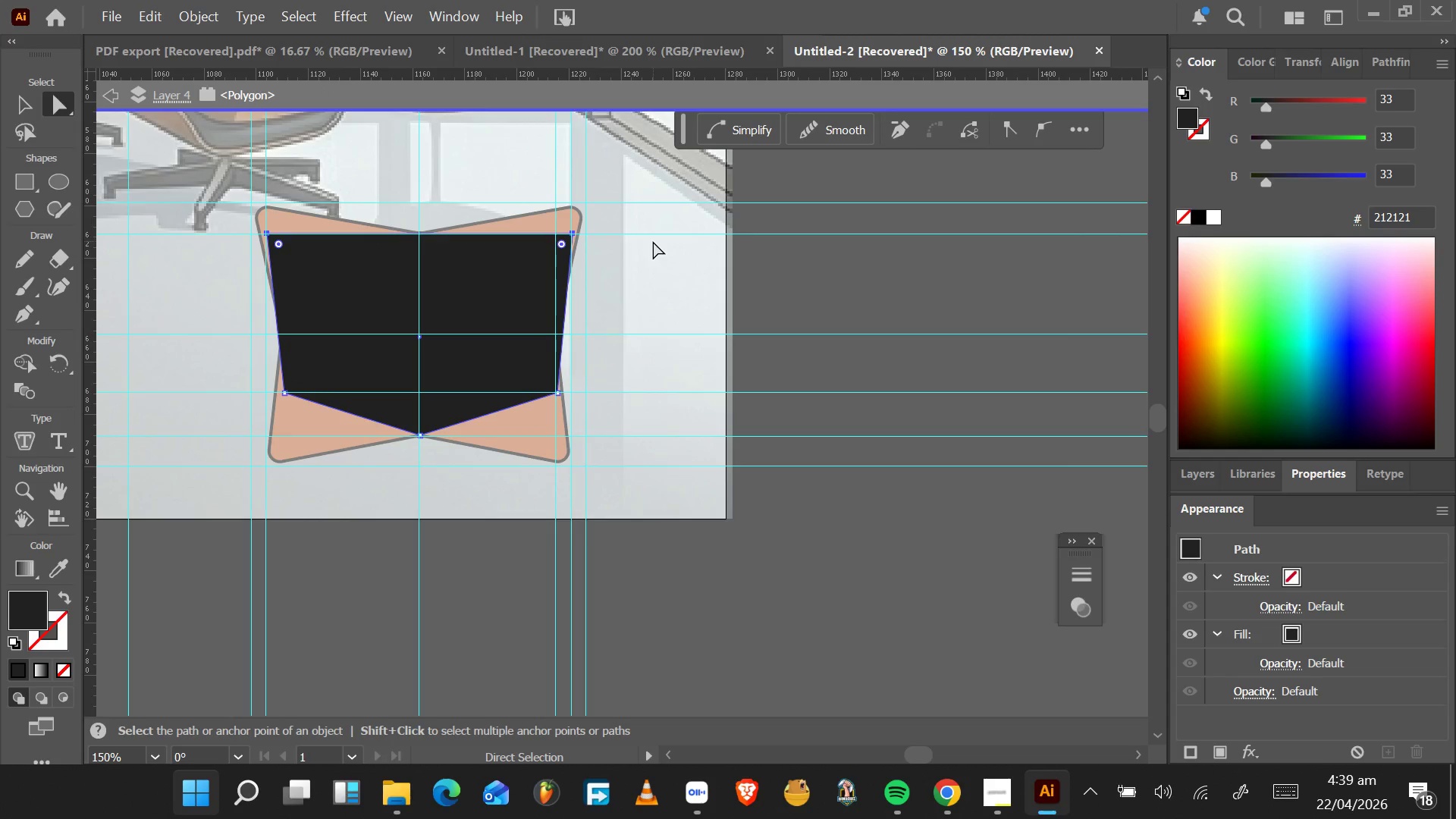 
key(ArrowDown)
 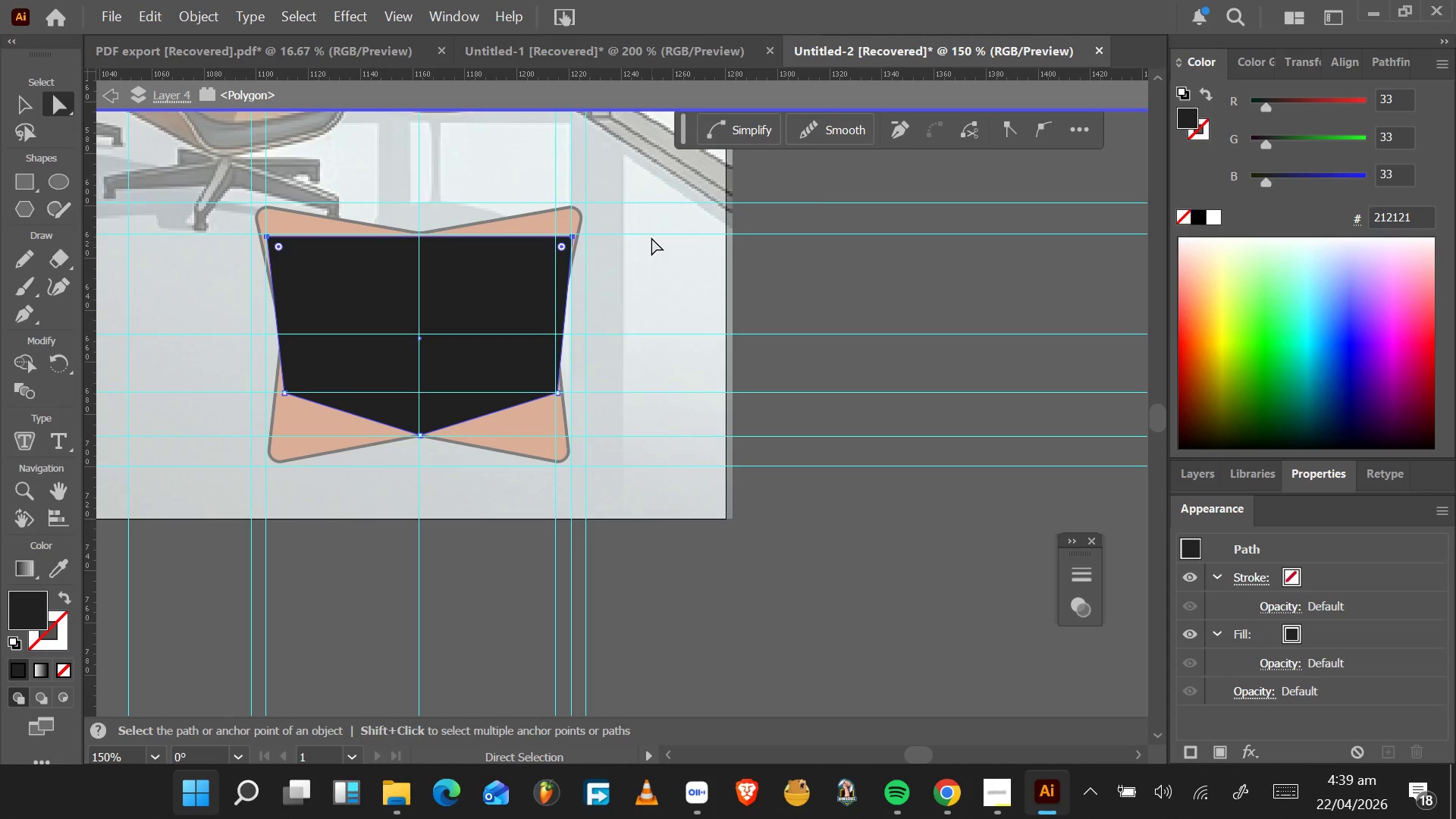 
key(ArrowDown)
 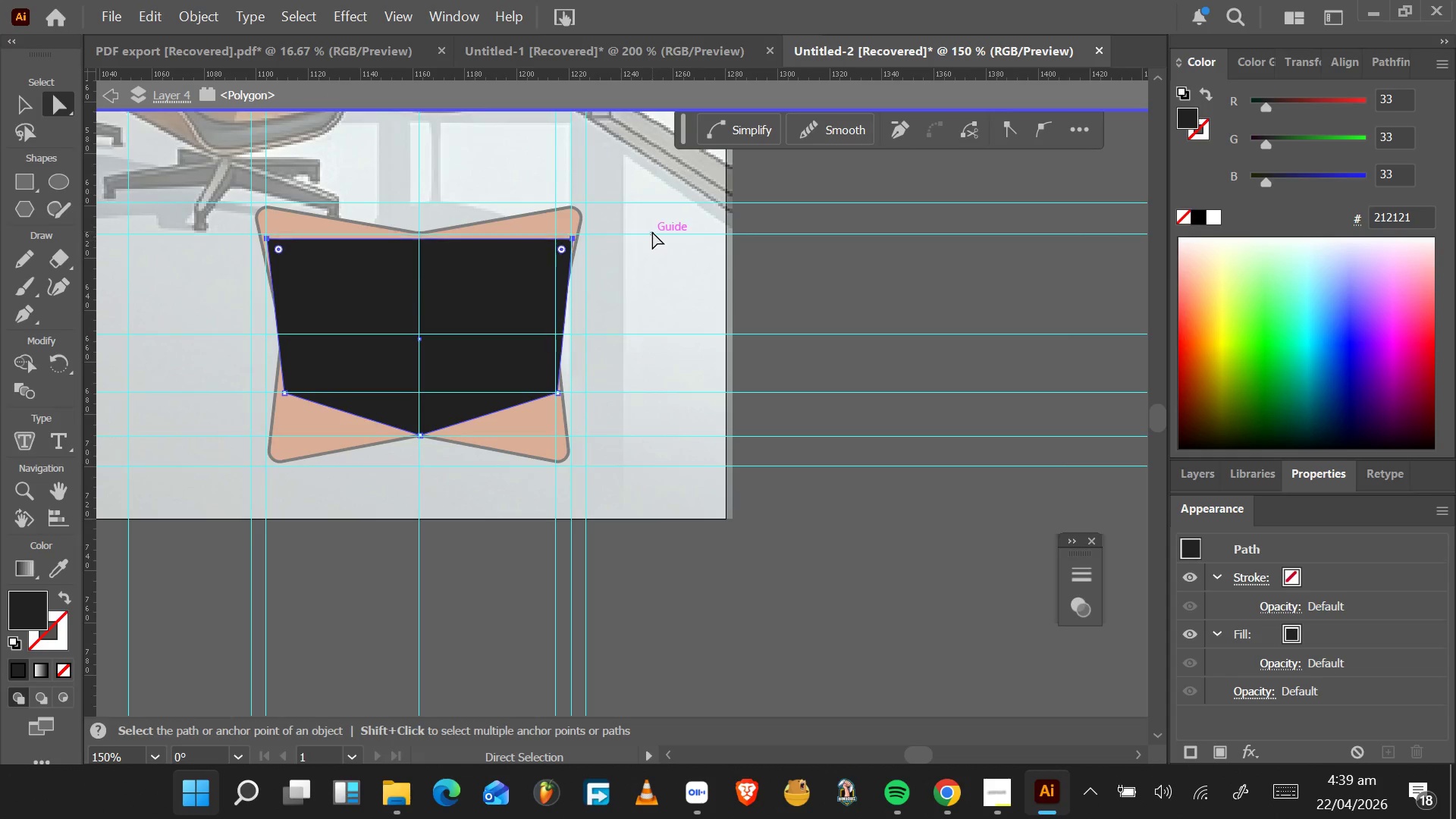 
key(ArrowDown)
 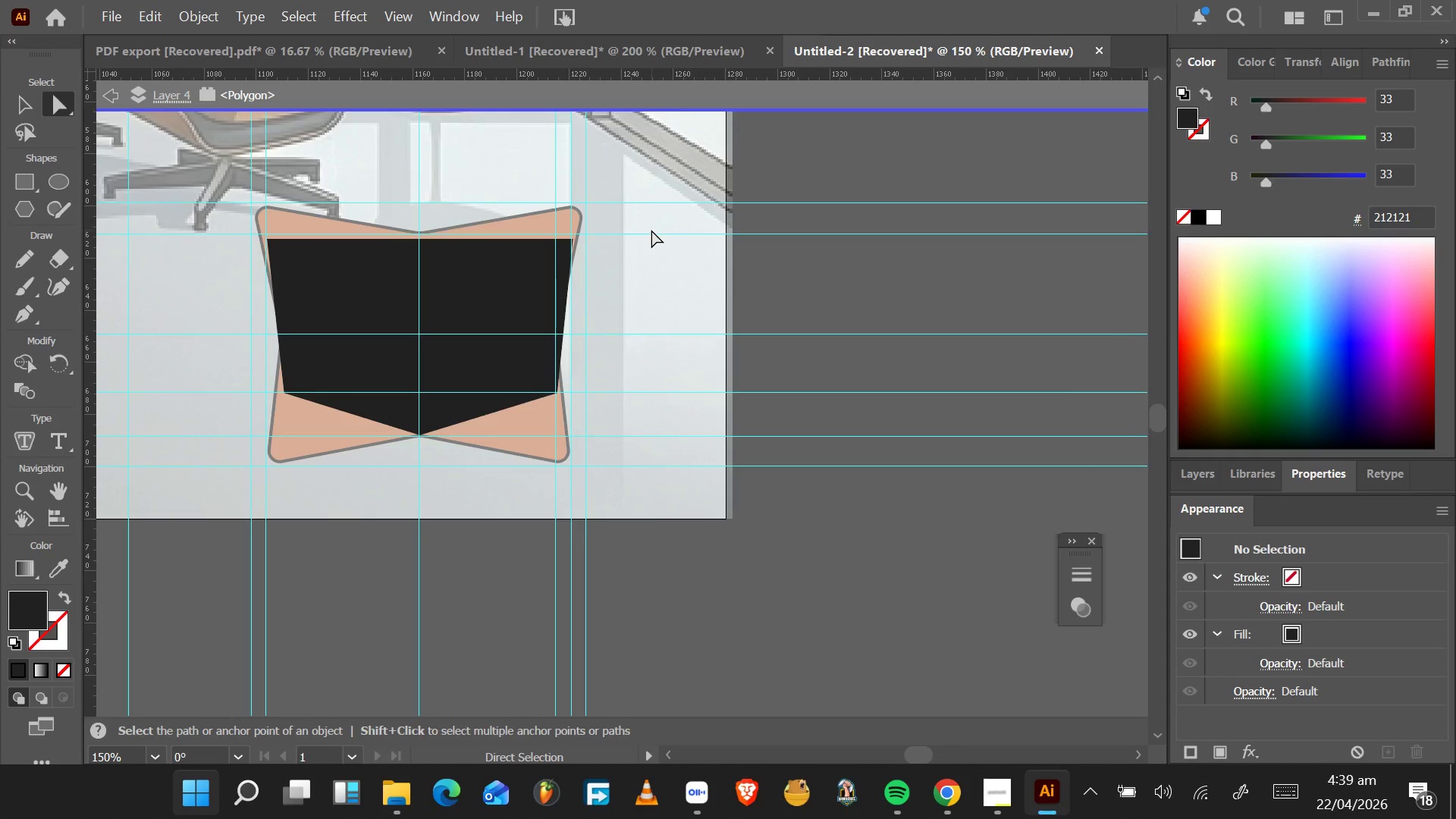 
left_click([652, 231])
 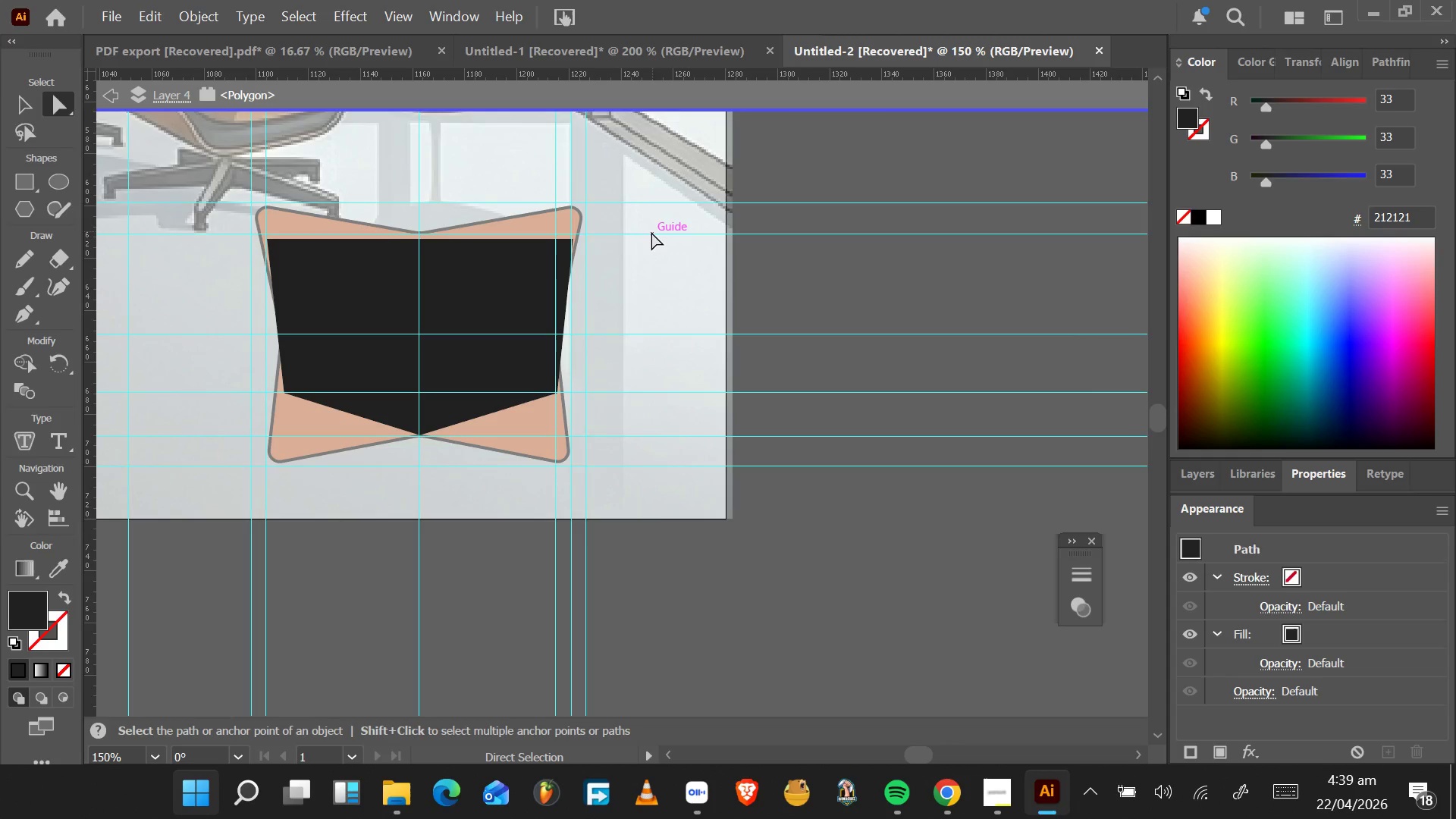 
key(ArrowDown)
 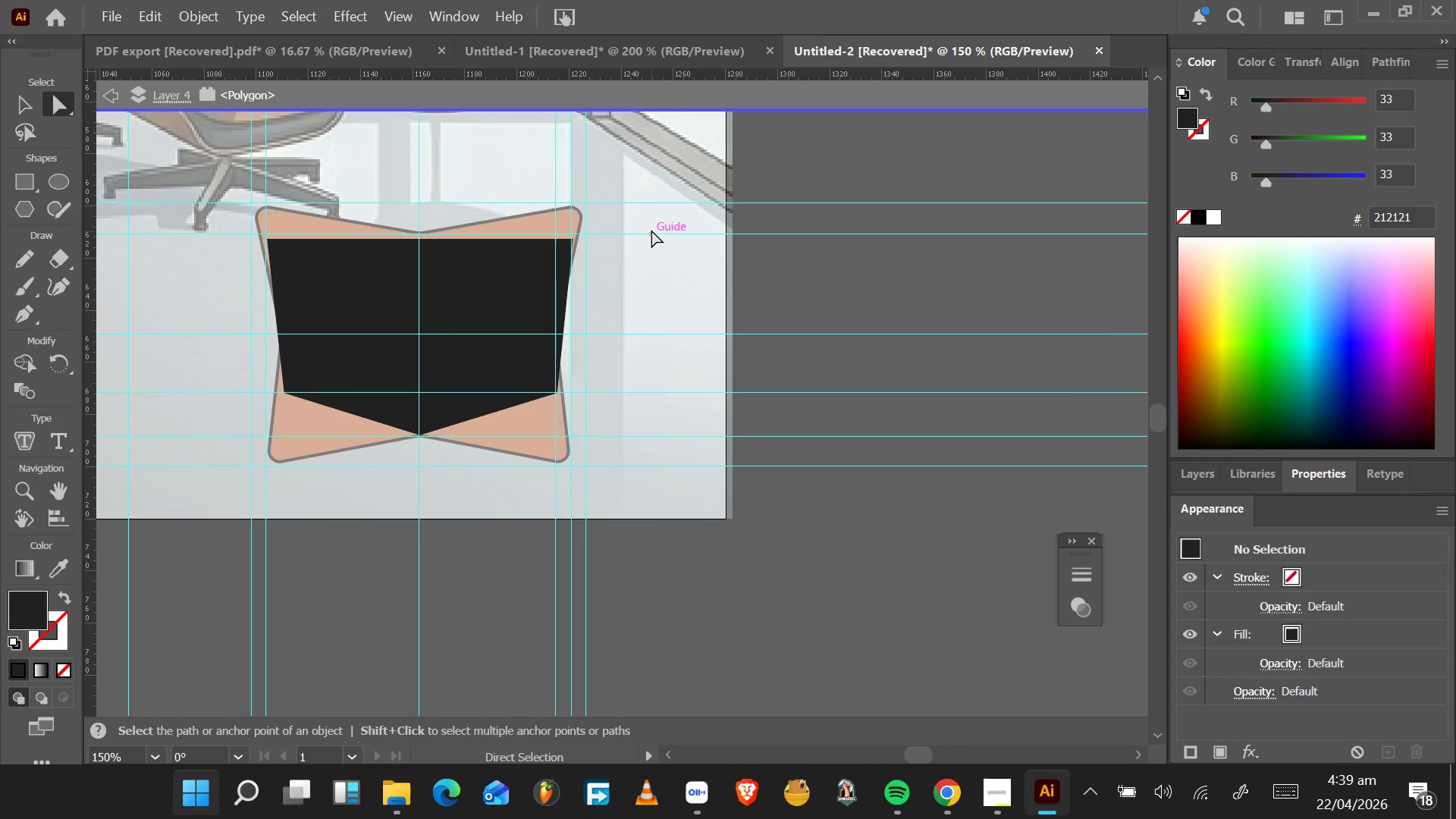 
hold_key(key=ArrowDown, duration=0.84)
 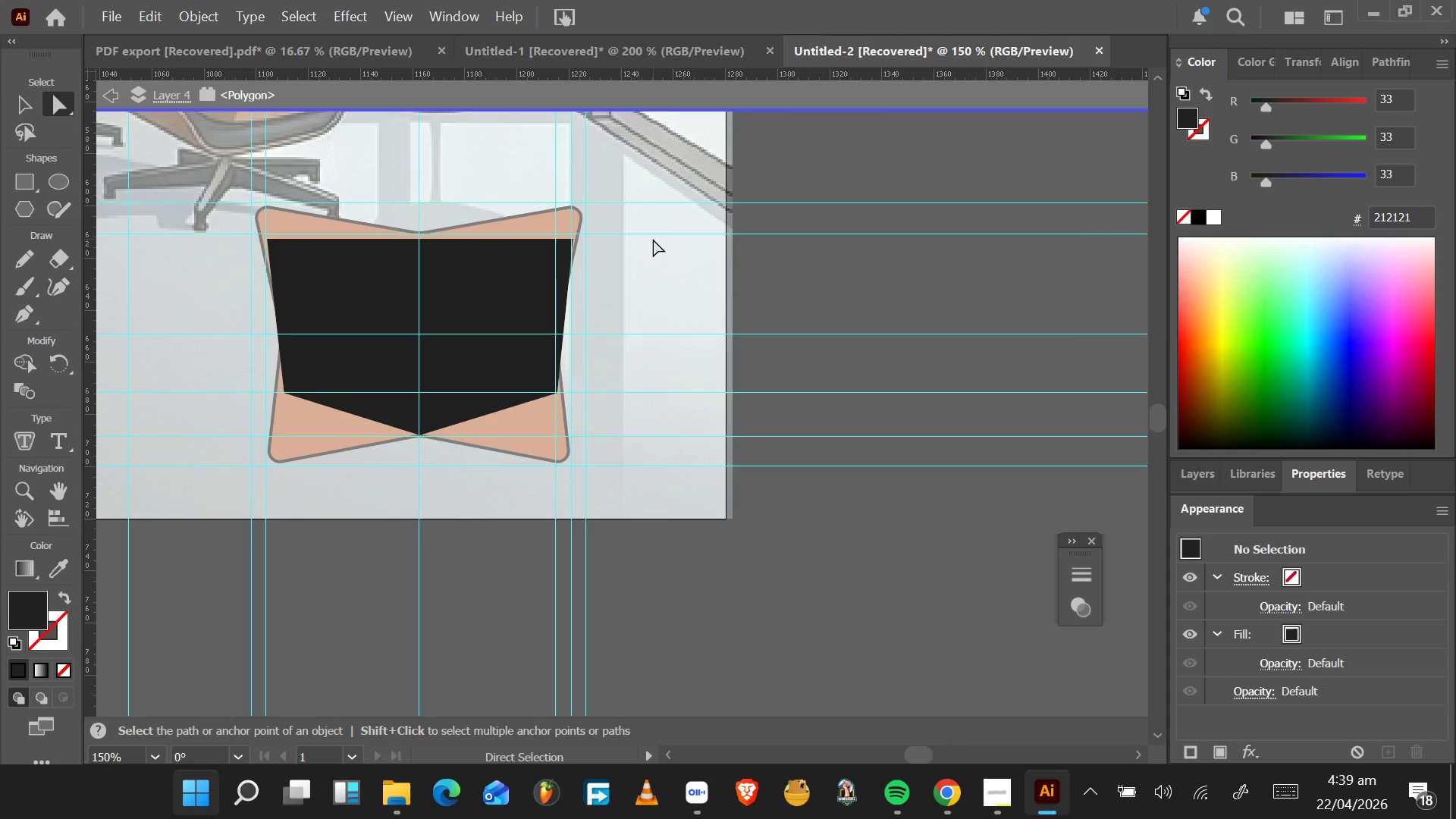 
hold_key(key=ArrowDown, duration=1.12)
 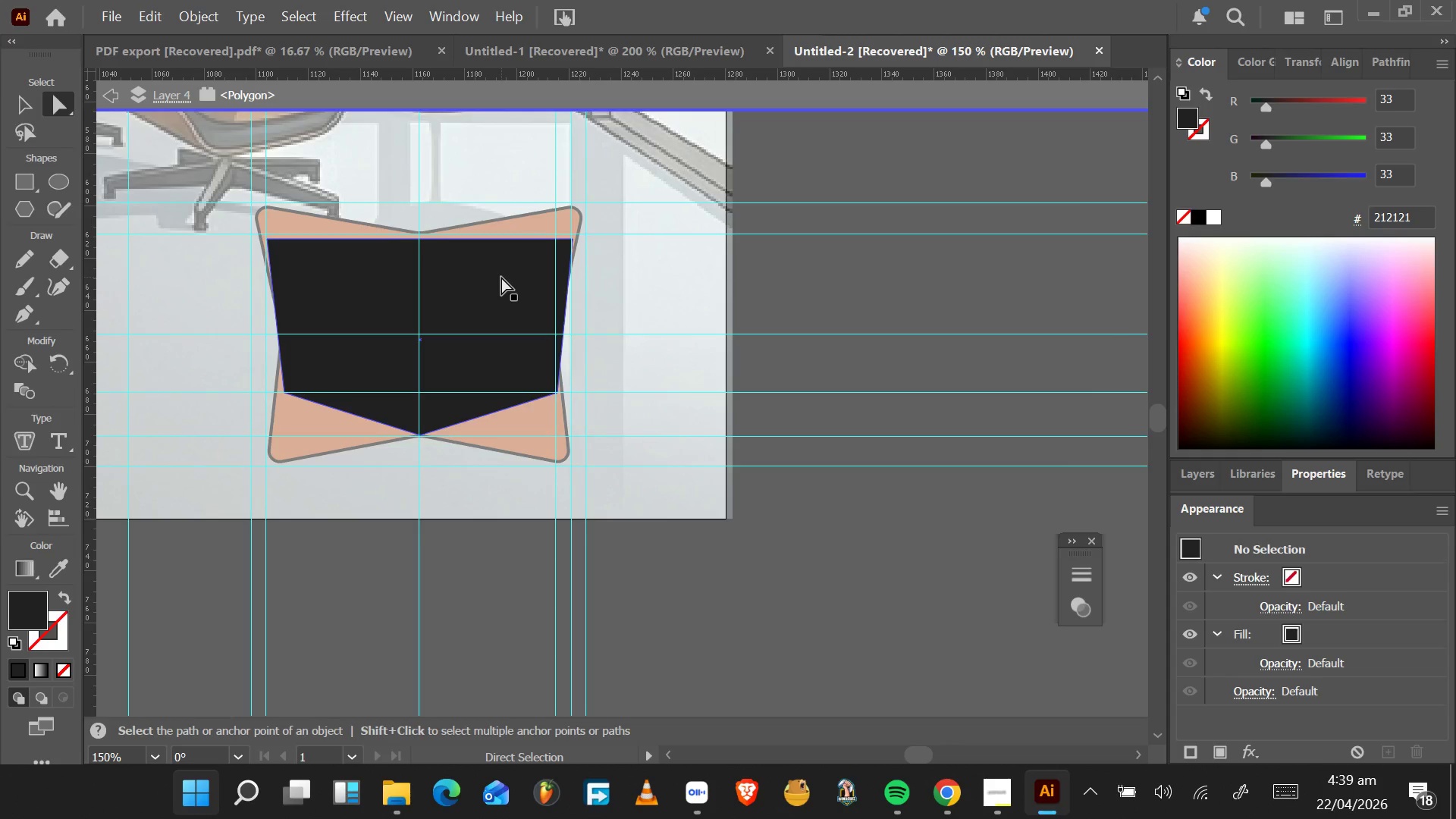 
left_click([501, 277])
 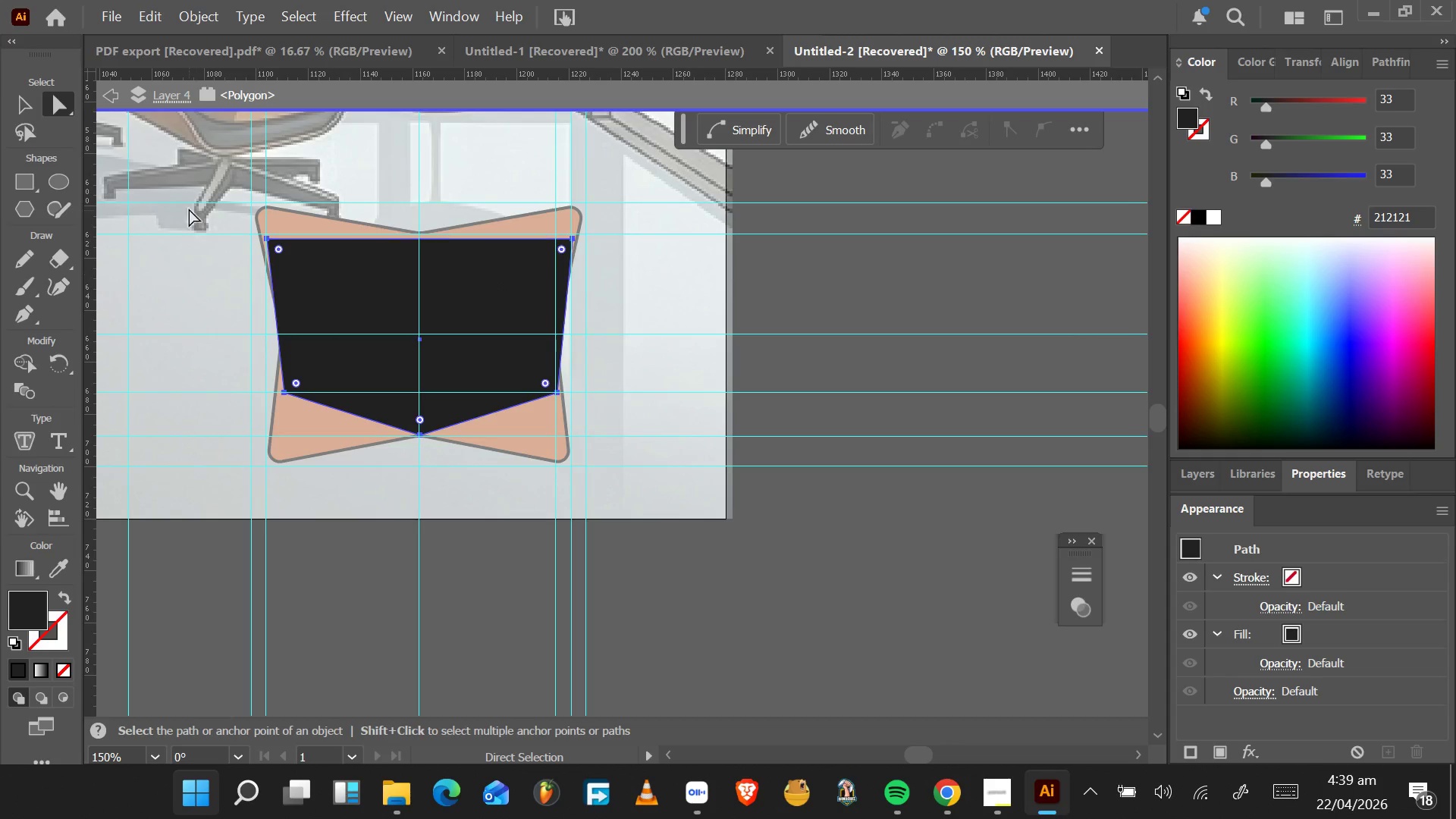 
left_click_drag(start_coordinate=[191, 206], to_coordinate=[654, 265])
 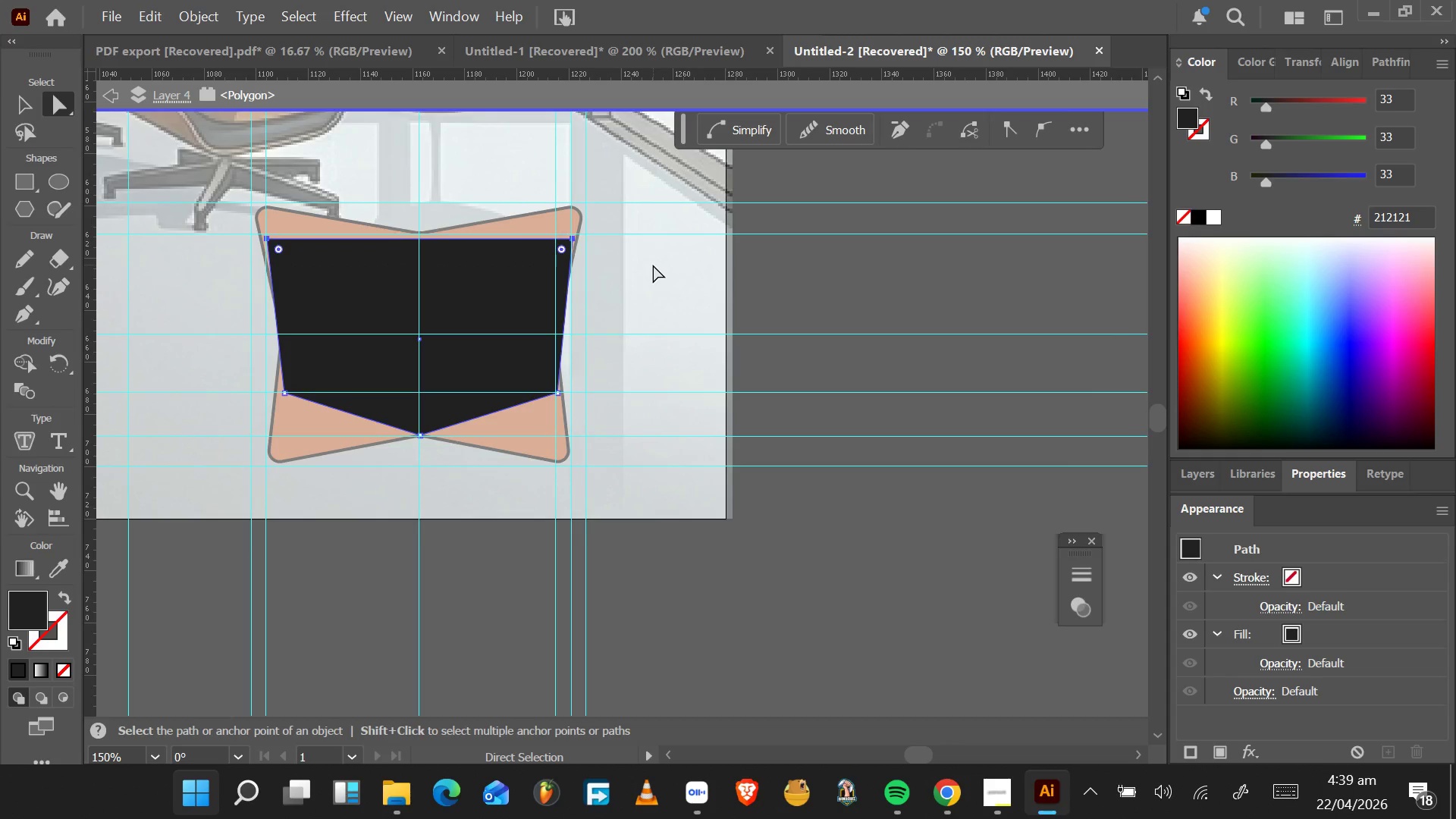 
hold_key(key=ArrowDown, duration=2.02)
 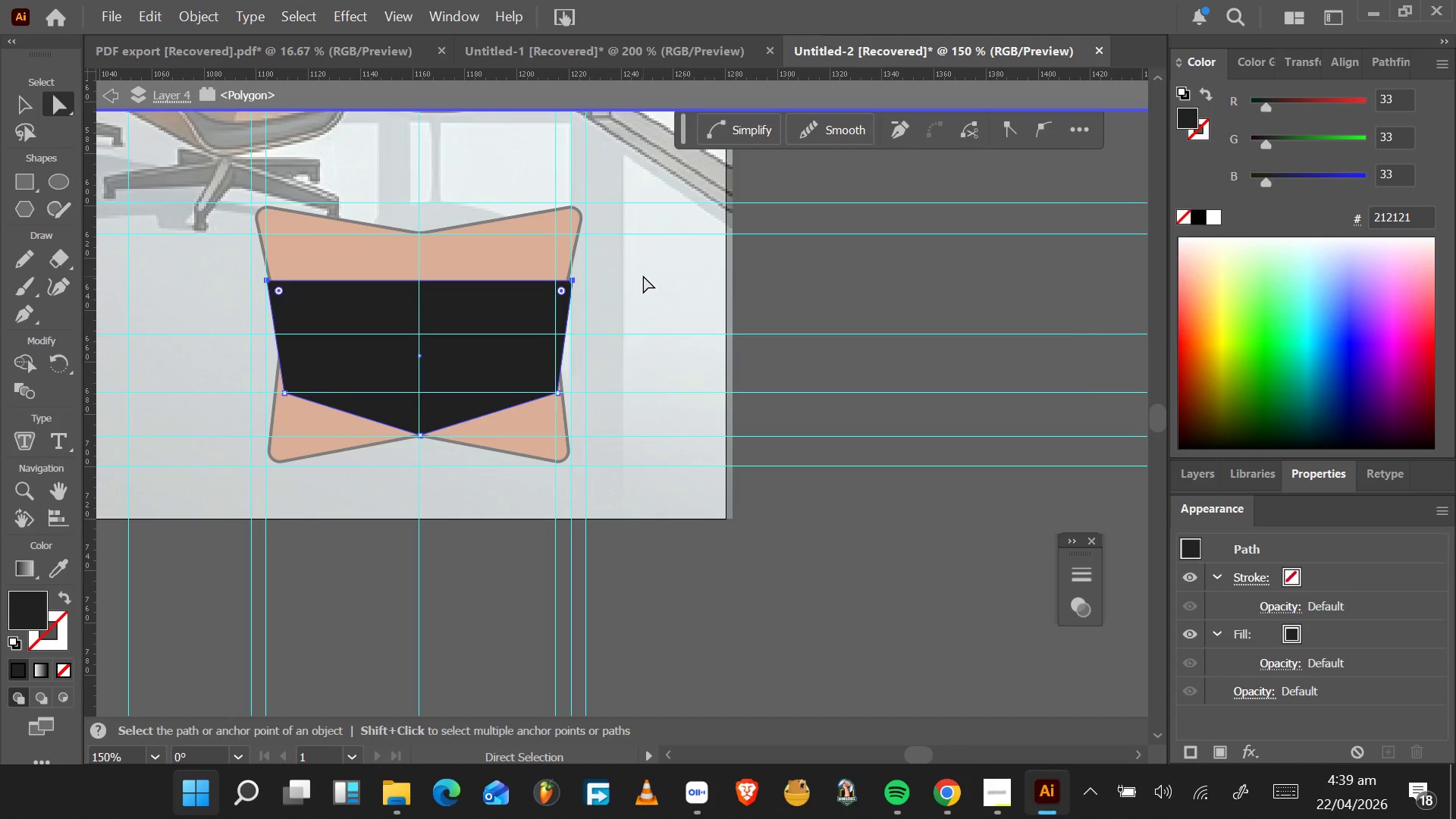 
hold_key(key=ArrowDown, duration=1.06)
 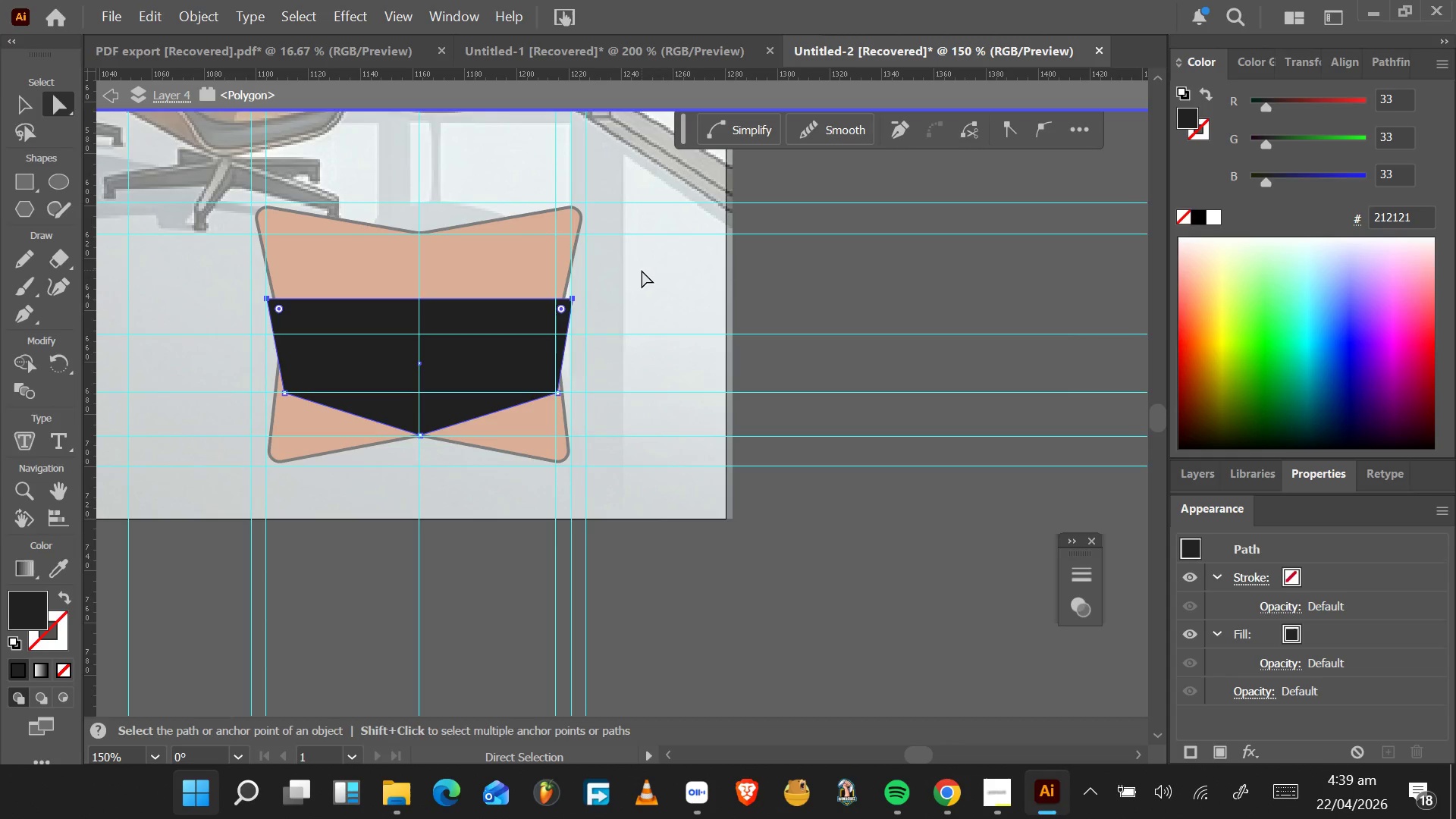 
key(ArrowUp)
 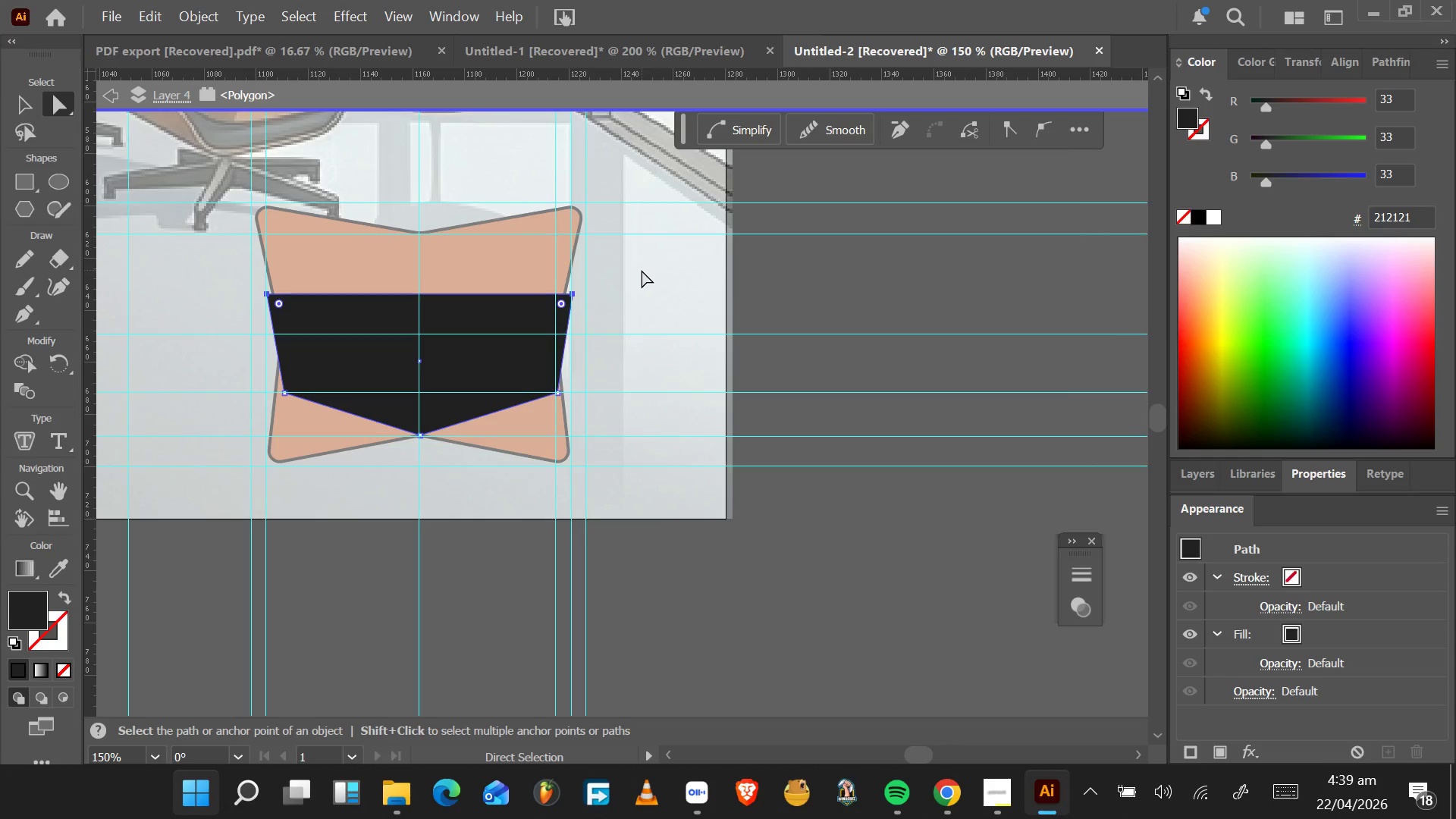 
key(ArrowUp)
 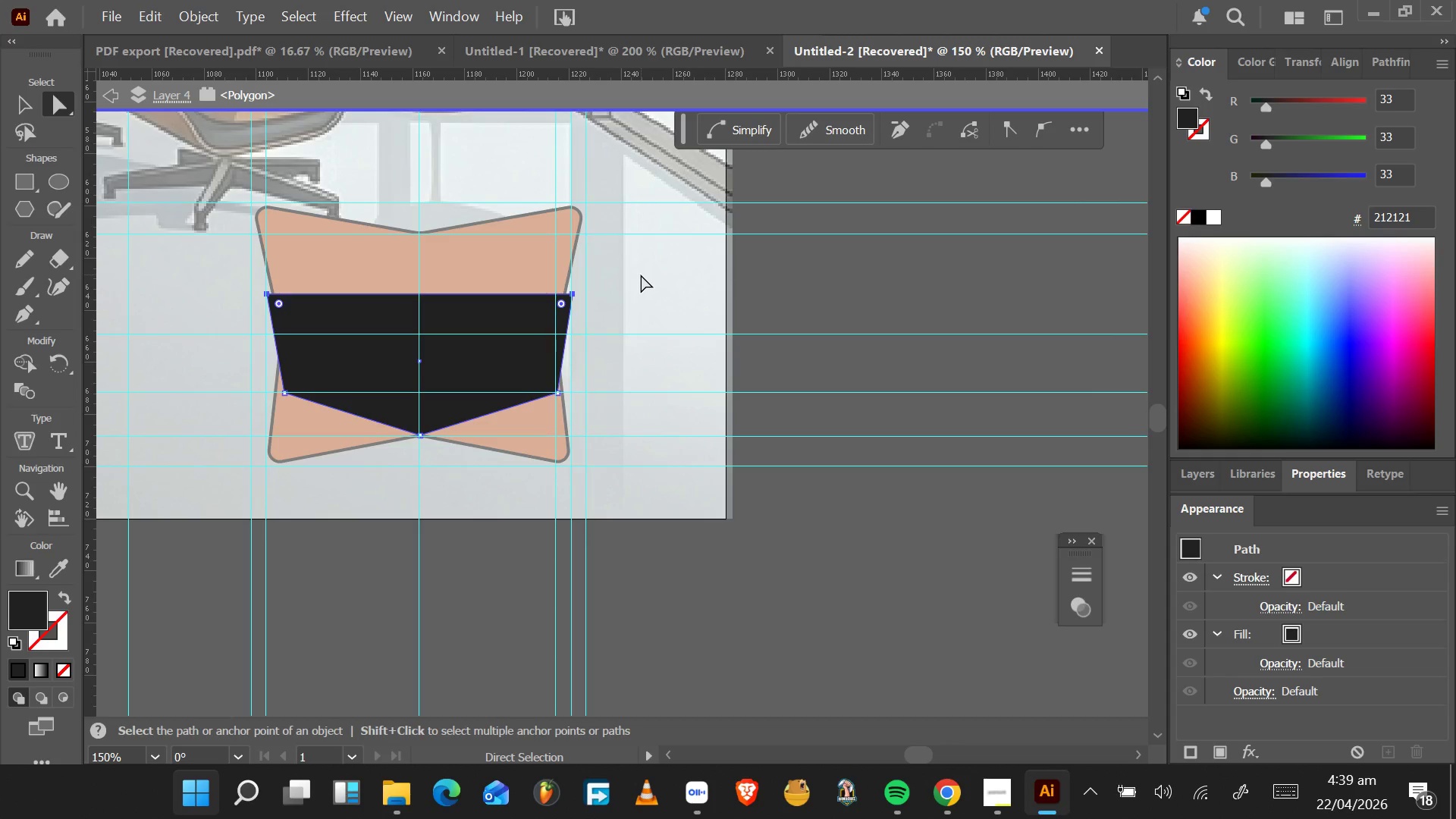 
key(ArrowUp)
 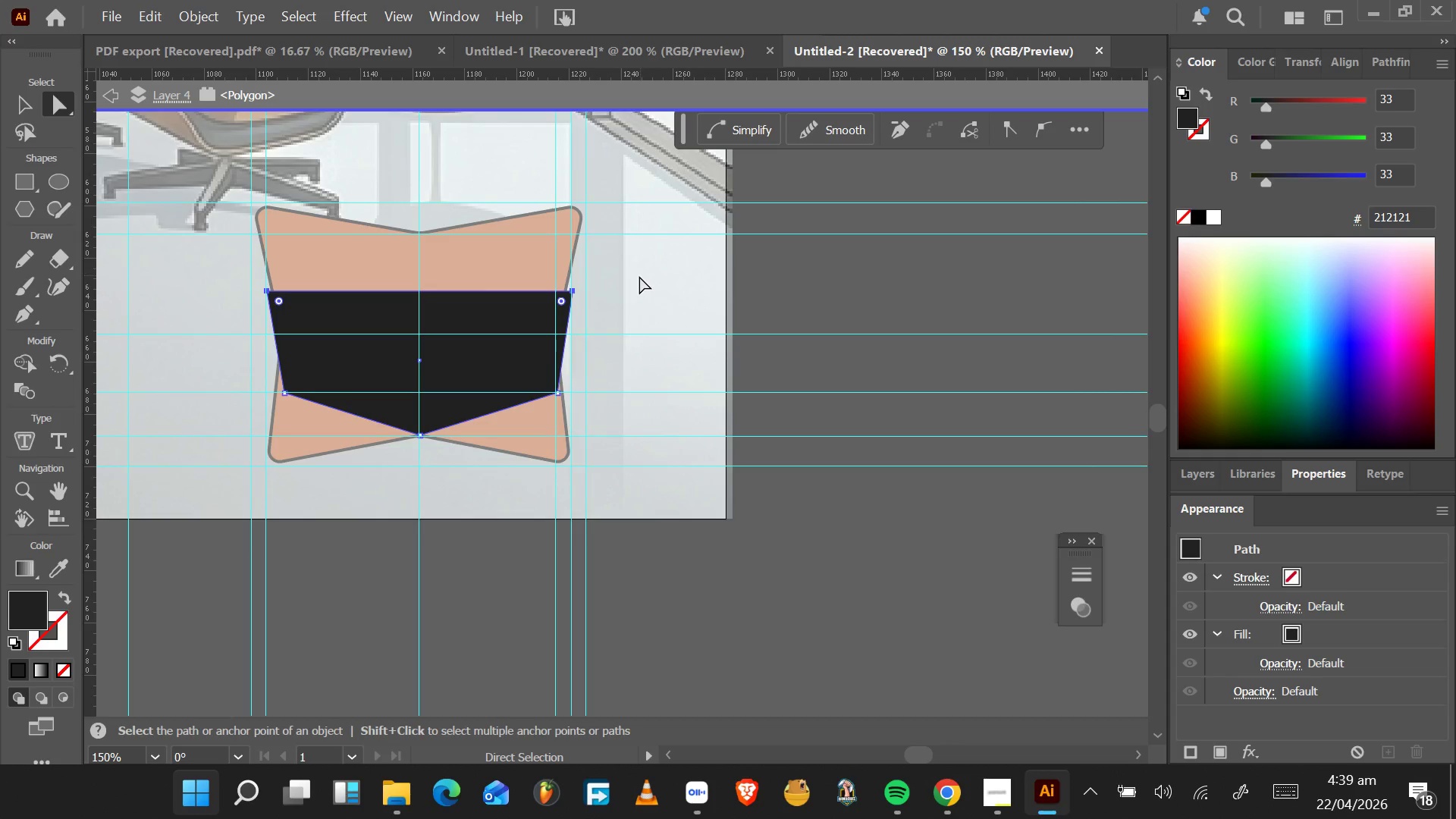 
left_click_drag(start_coordinate=[626, 274], to_coordinate=[533, 411])
 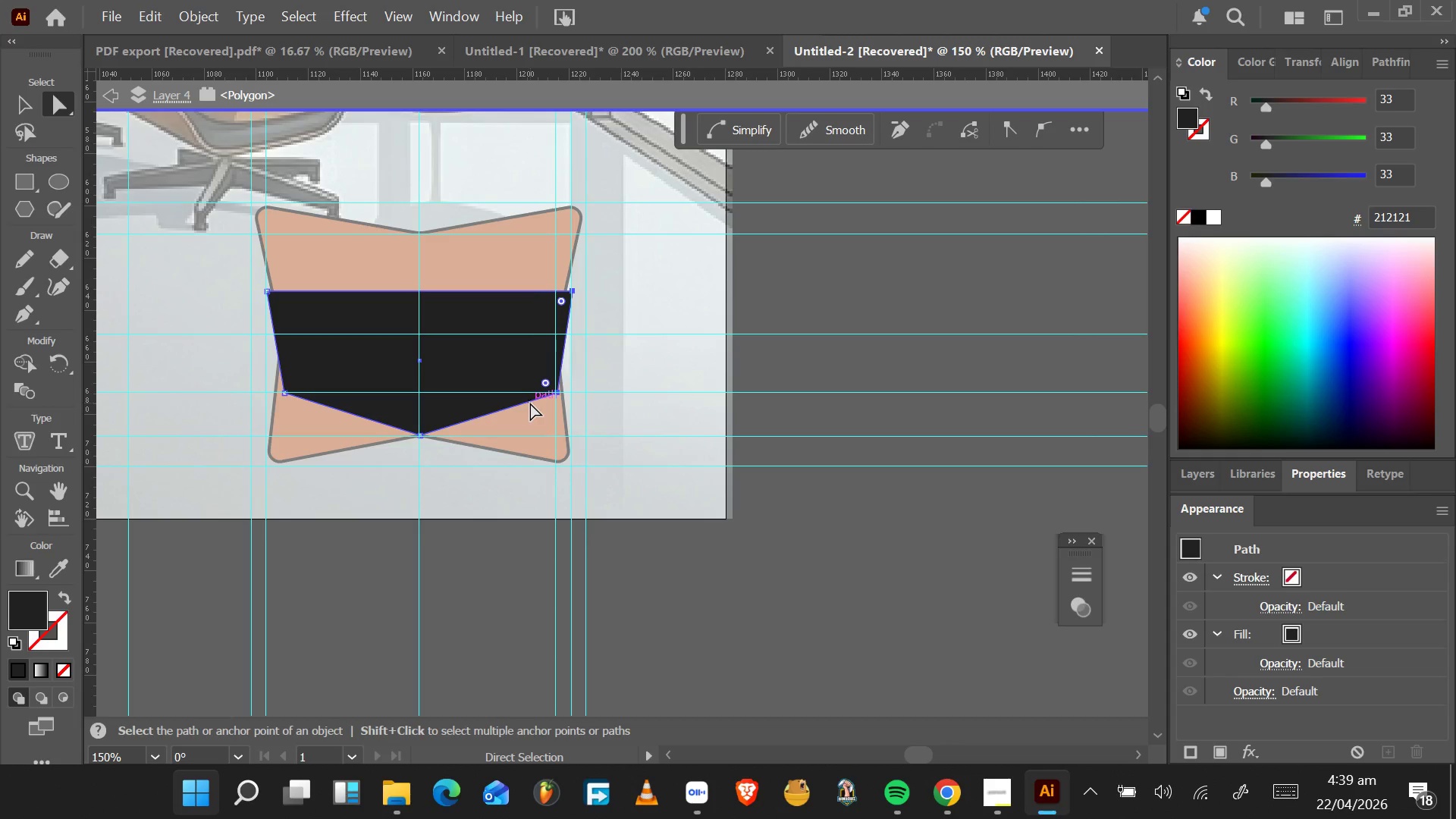 
key(ArrowRight)
 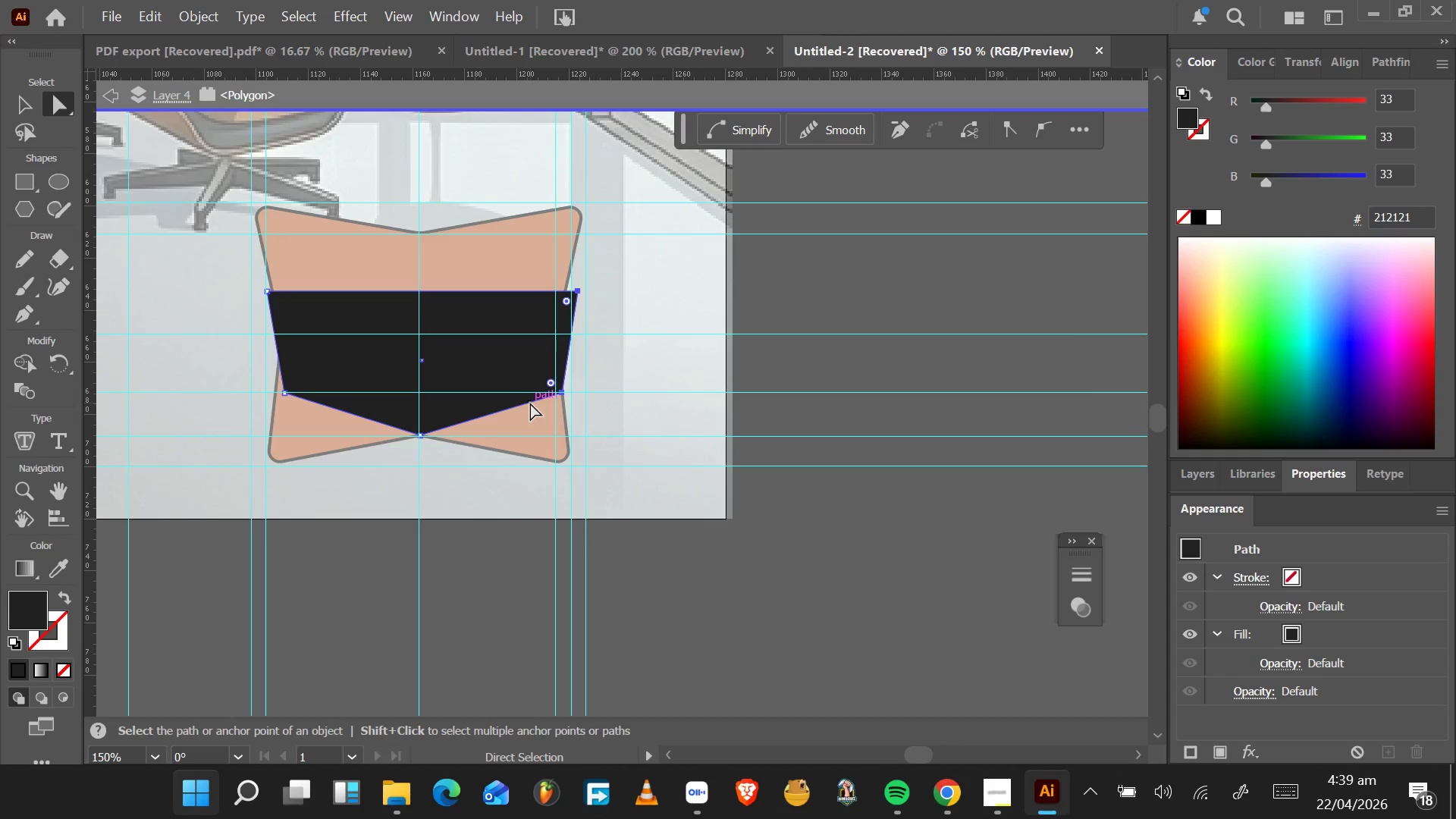 
key(ArrowRight)
 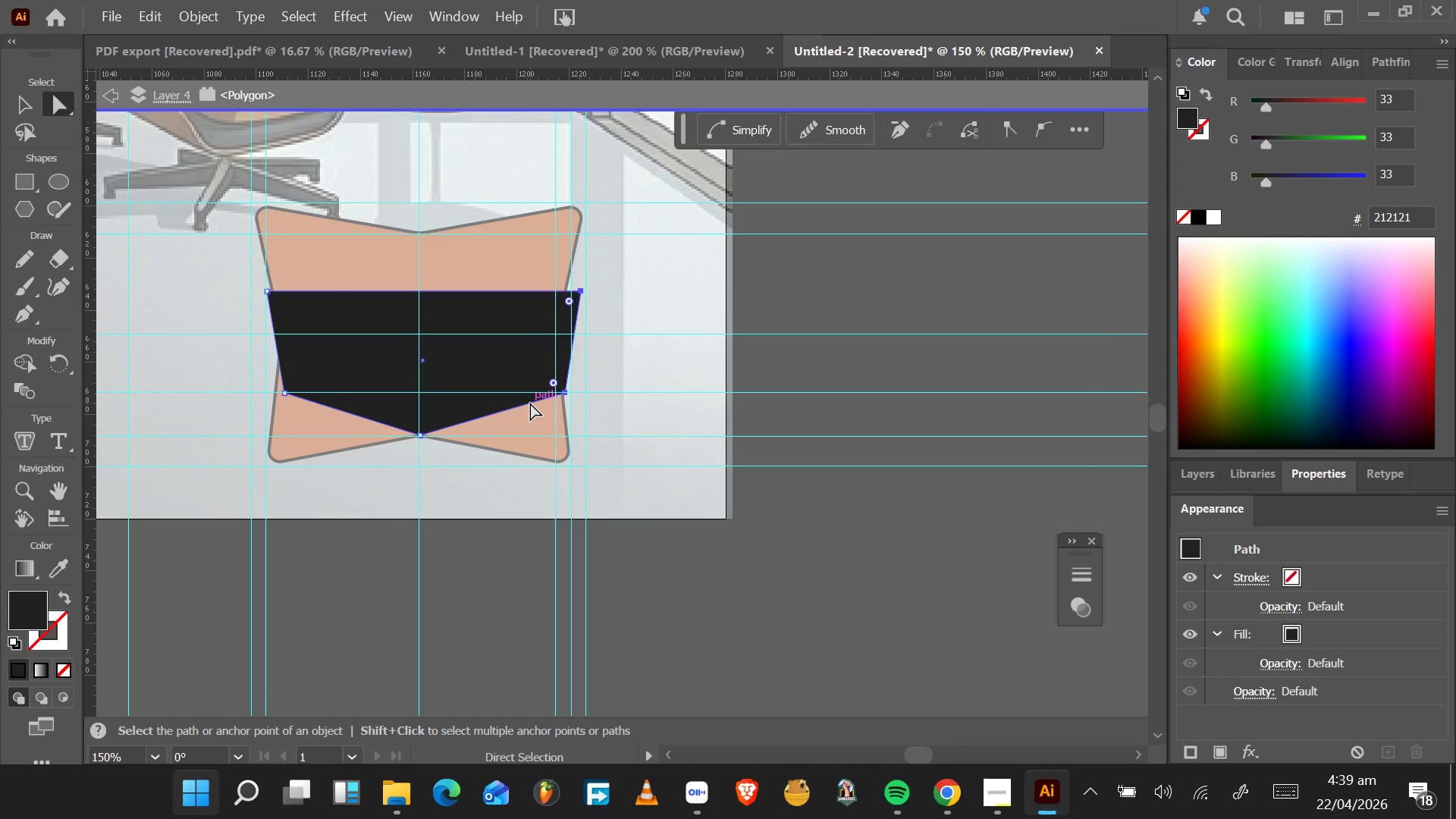 
key(ArrowRight)
 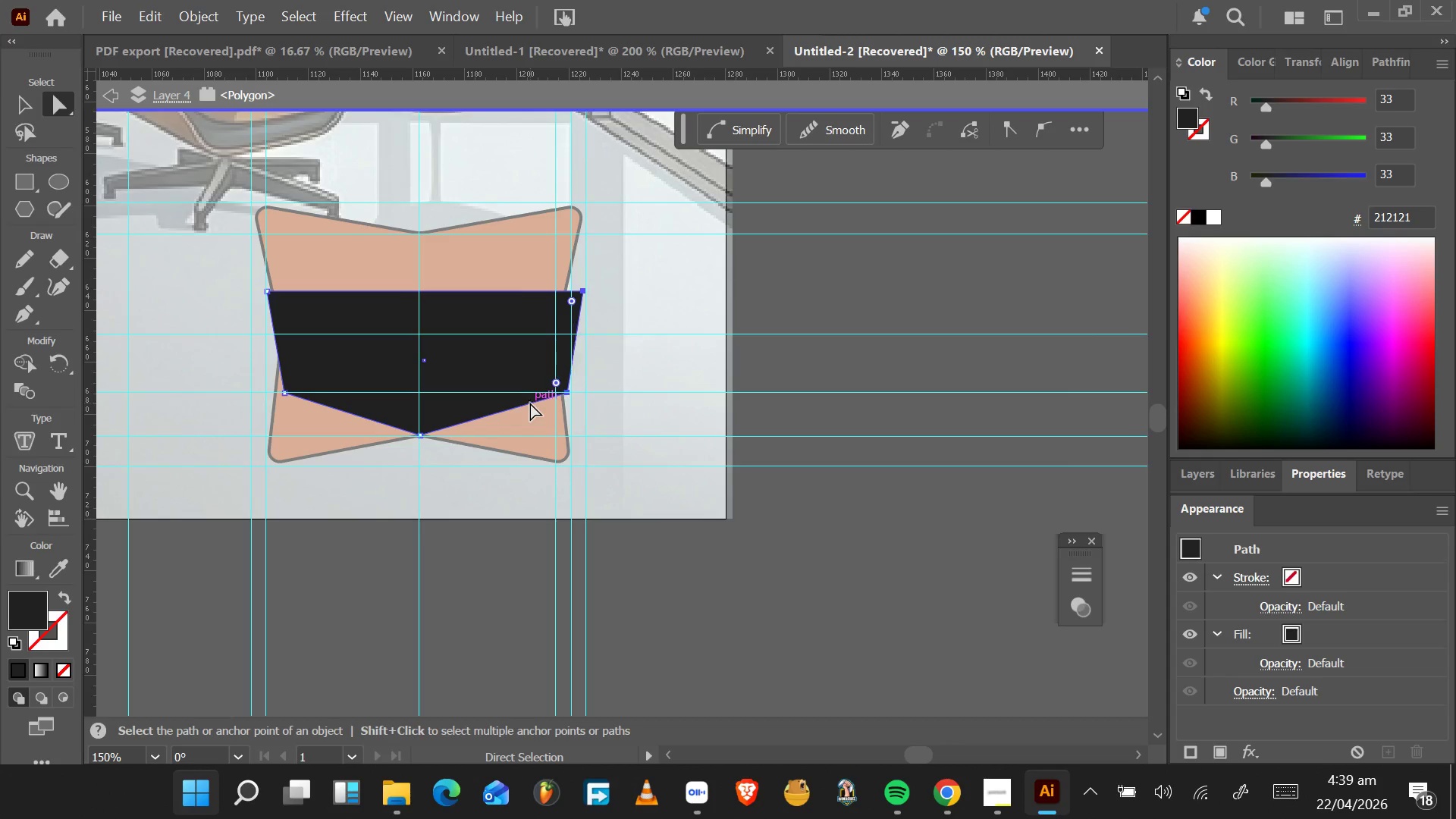 
key(ArrowRight)
 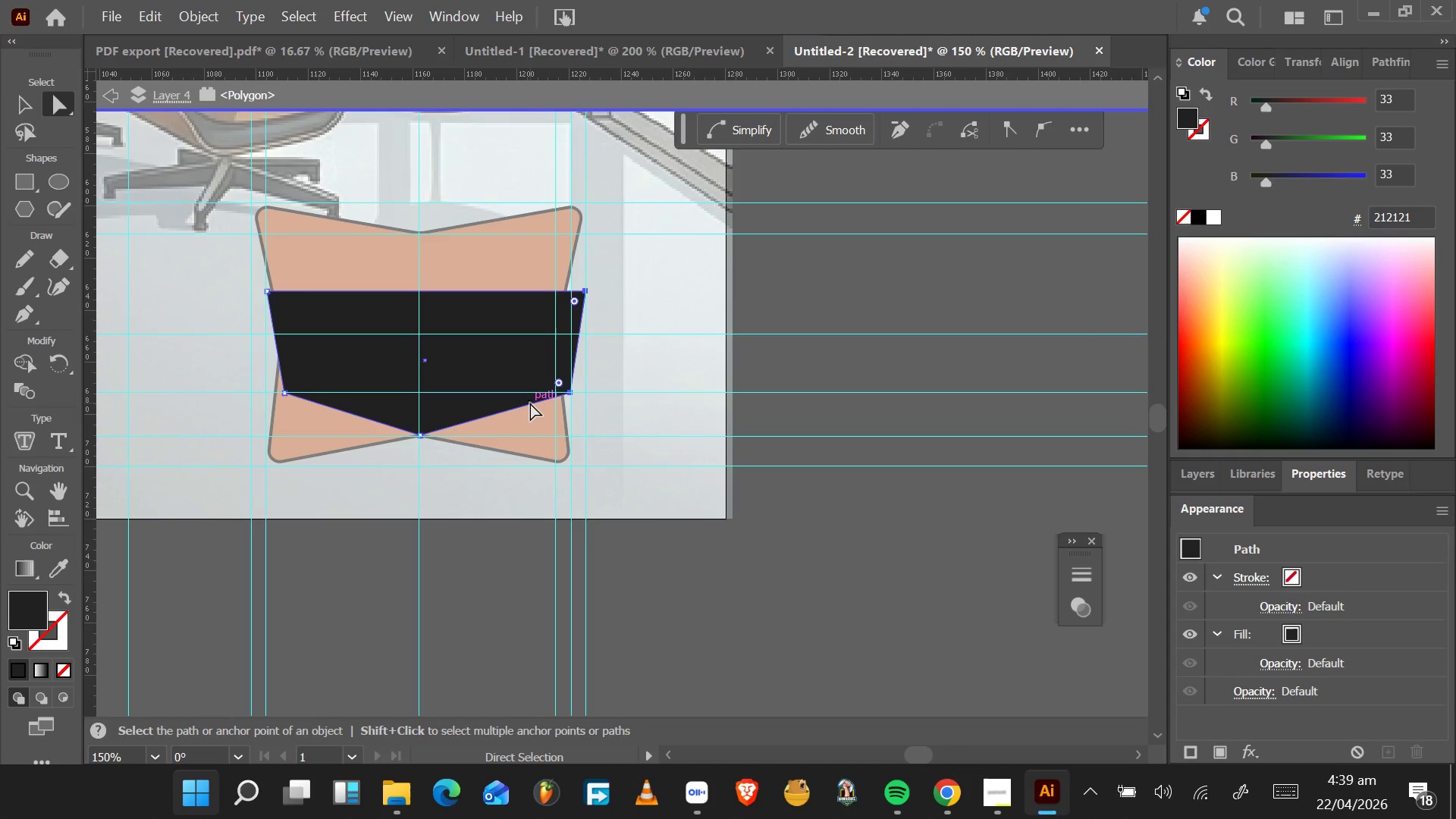 
key(ArrowRight)
 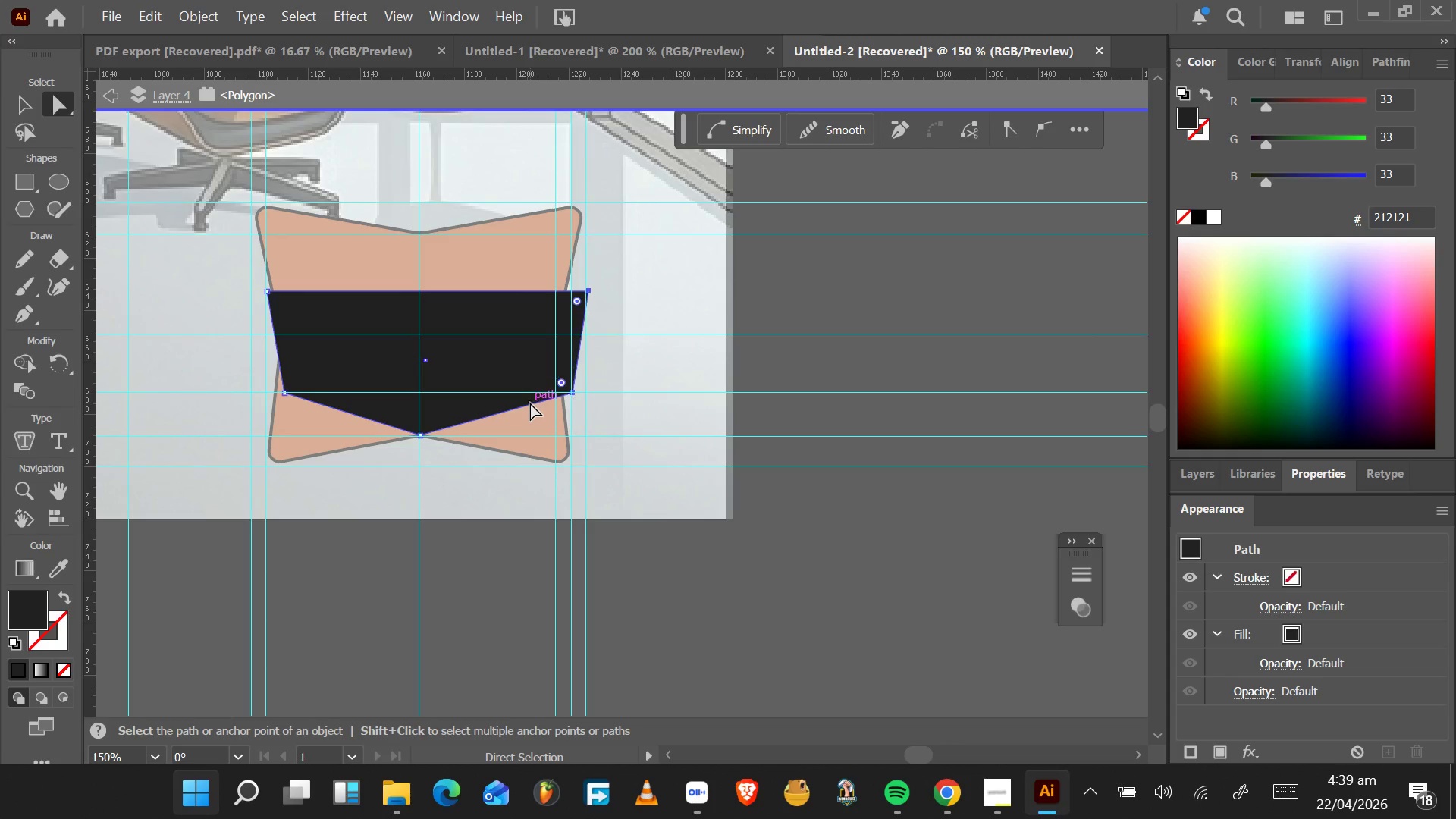 
key(ArrowRight)
 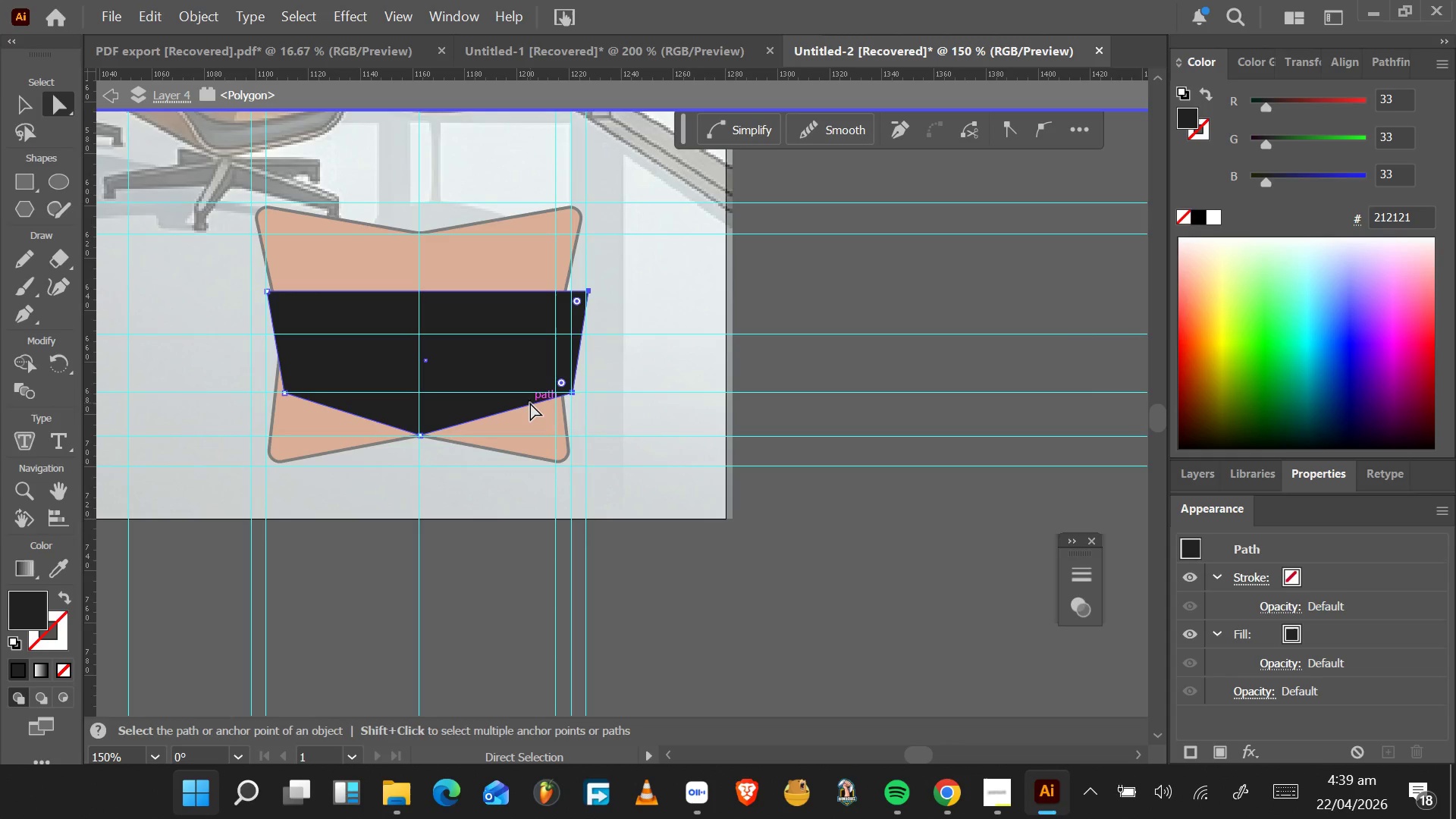 
key(ArrowRight)
 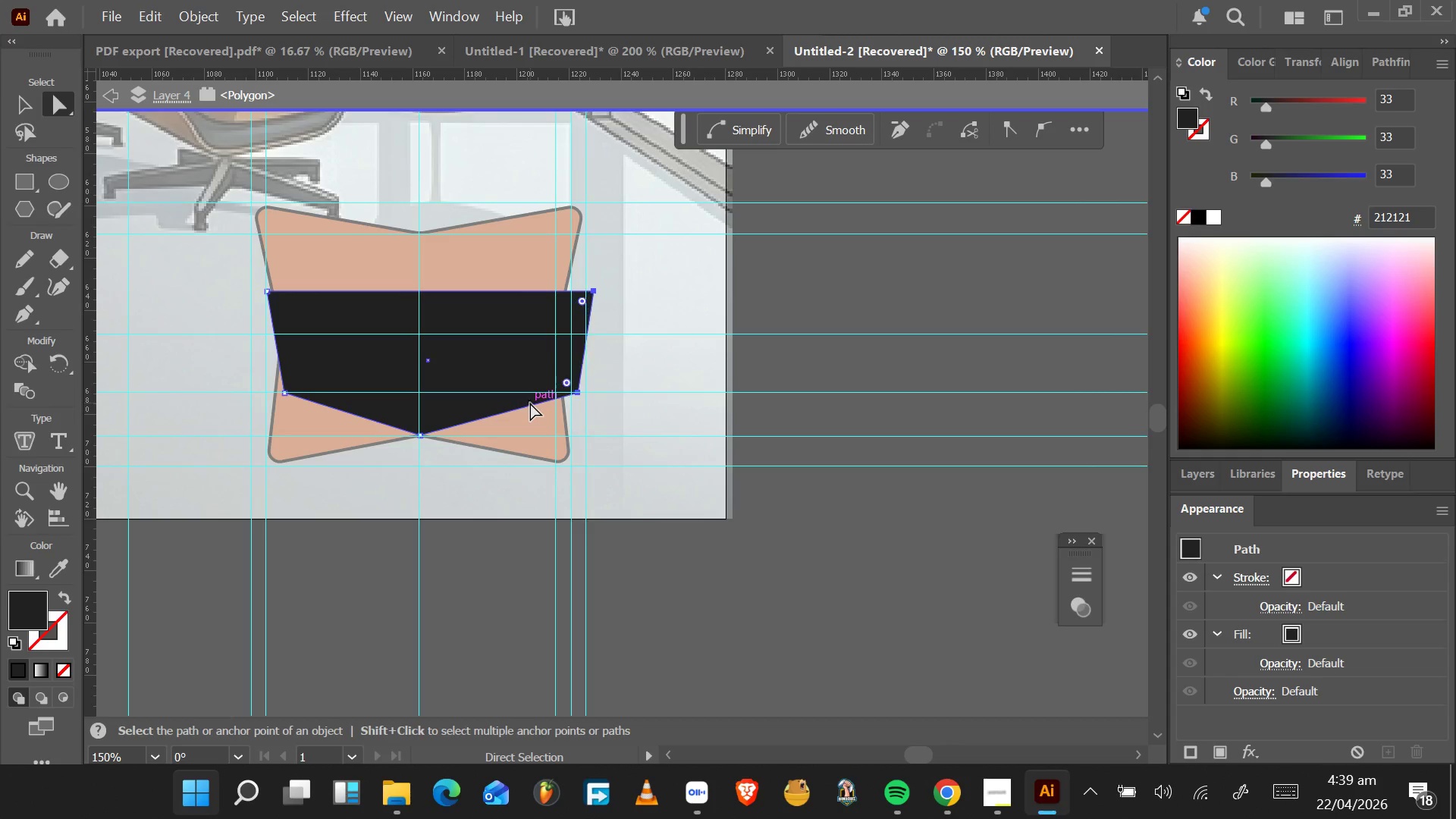 
key(ArrowRight)
 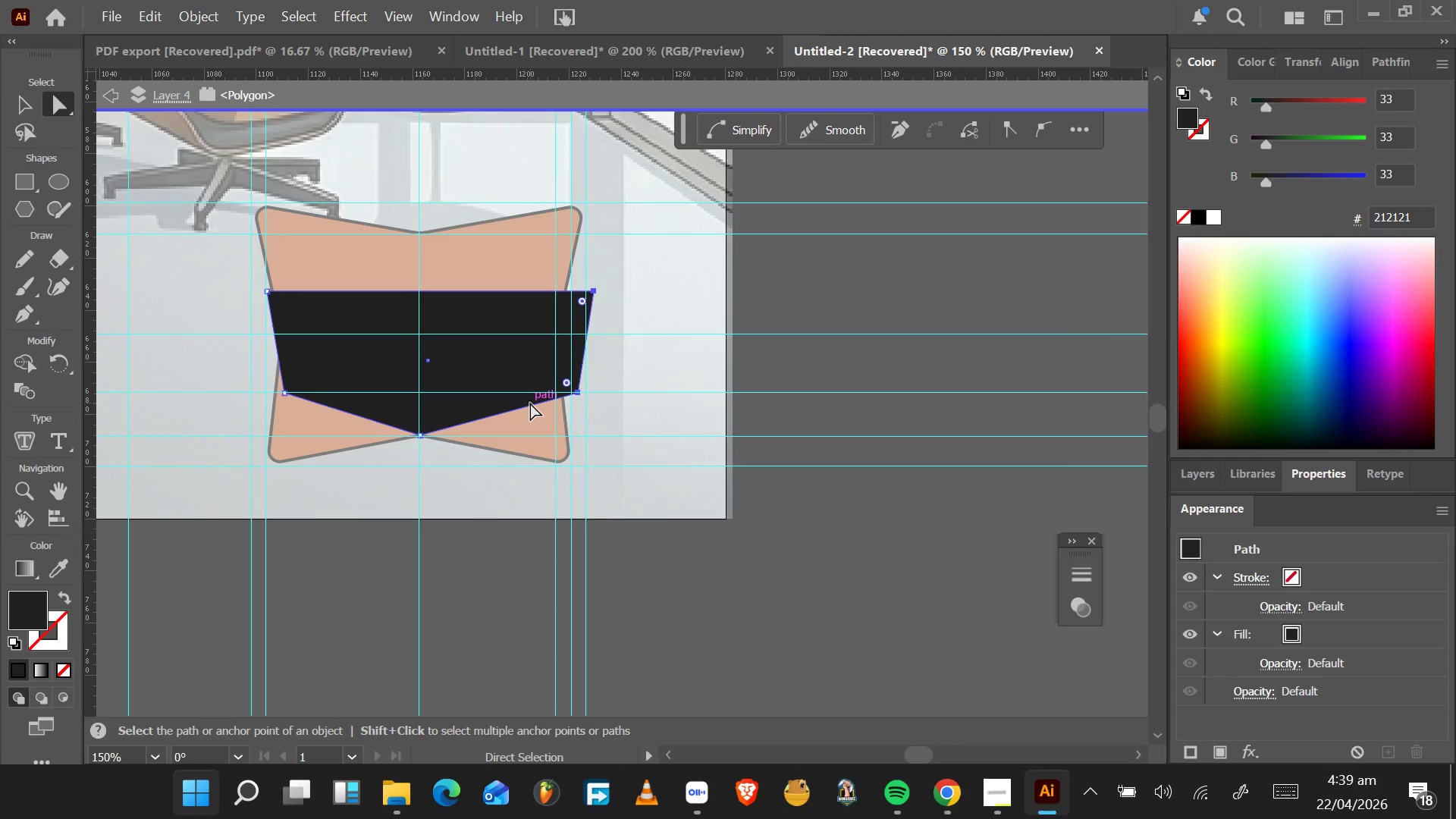 
key(ArrowRight)
 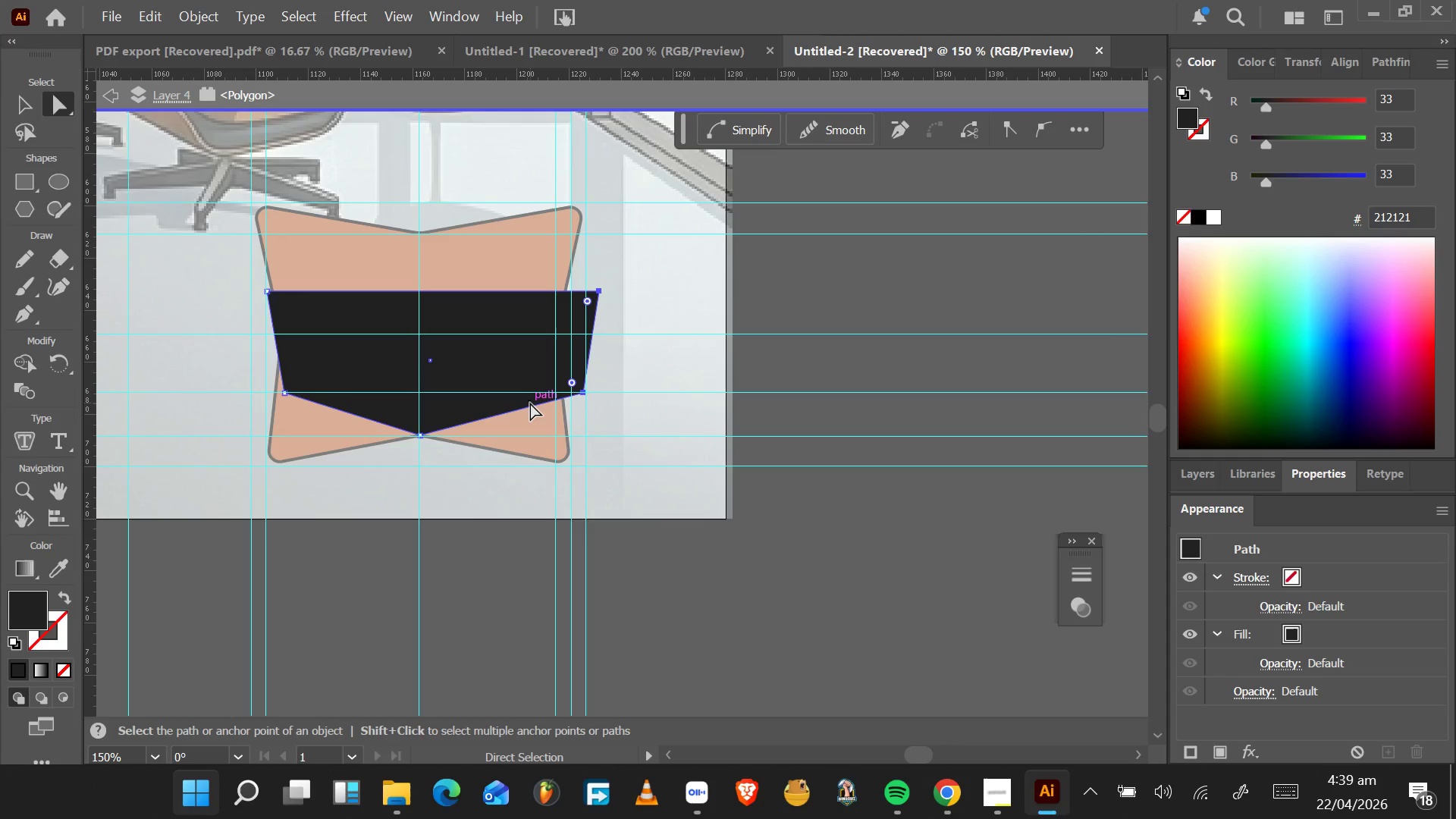 
key(ArrowRight)
 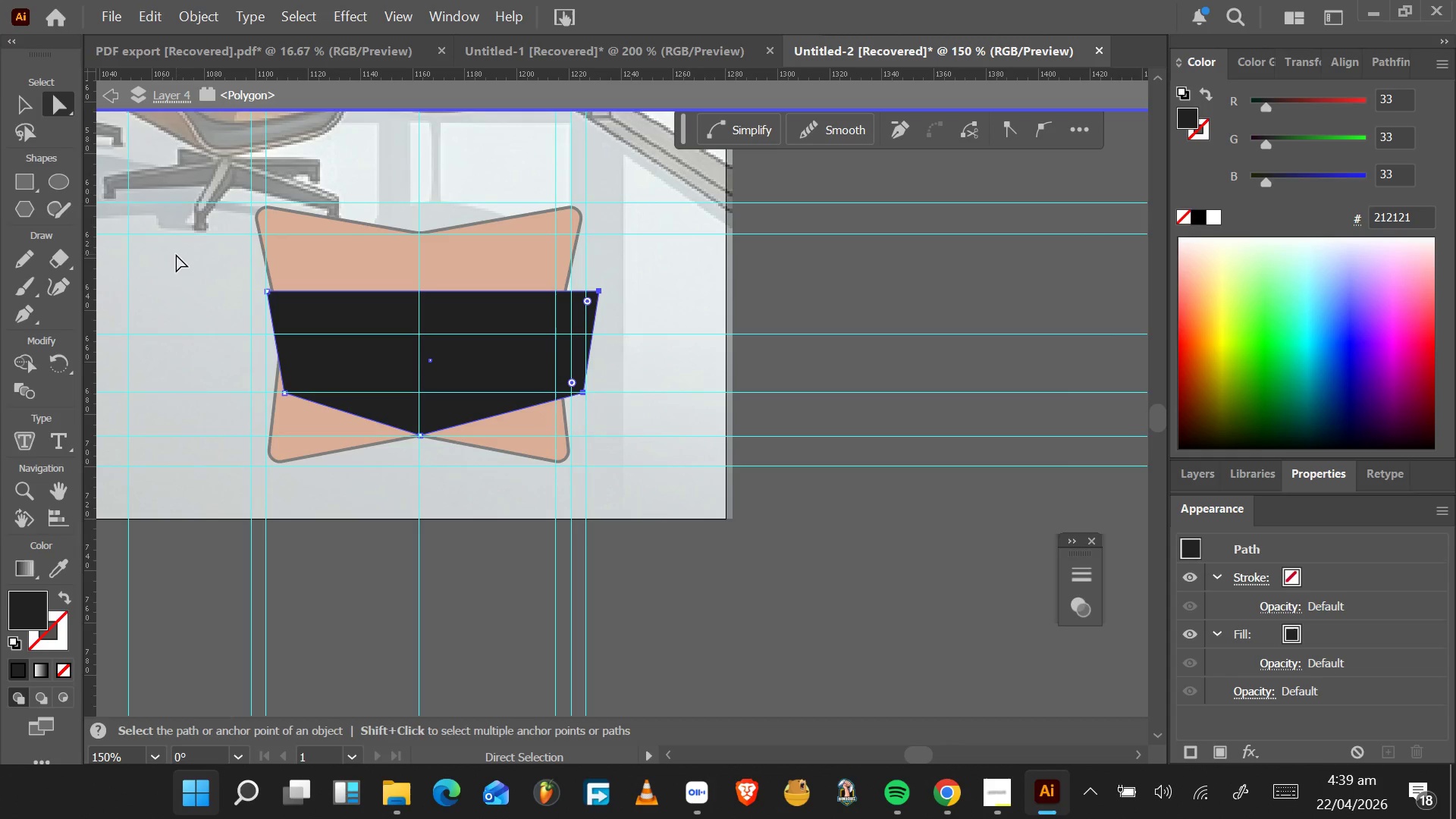 
left_click_drag(start_coordinate=[208, 254], to_coordinate=[294, 453])
 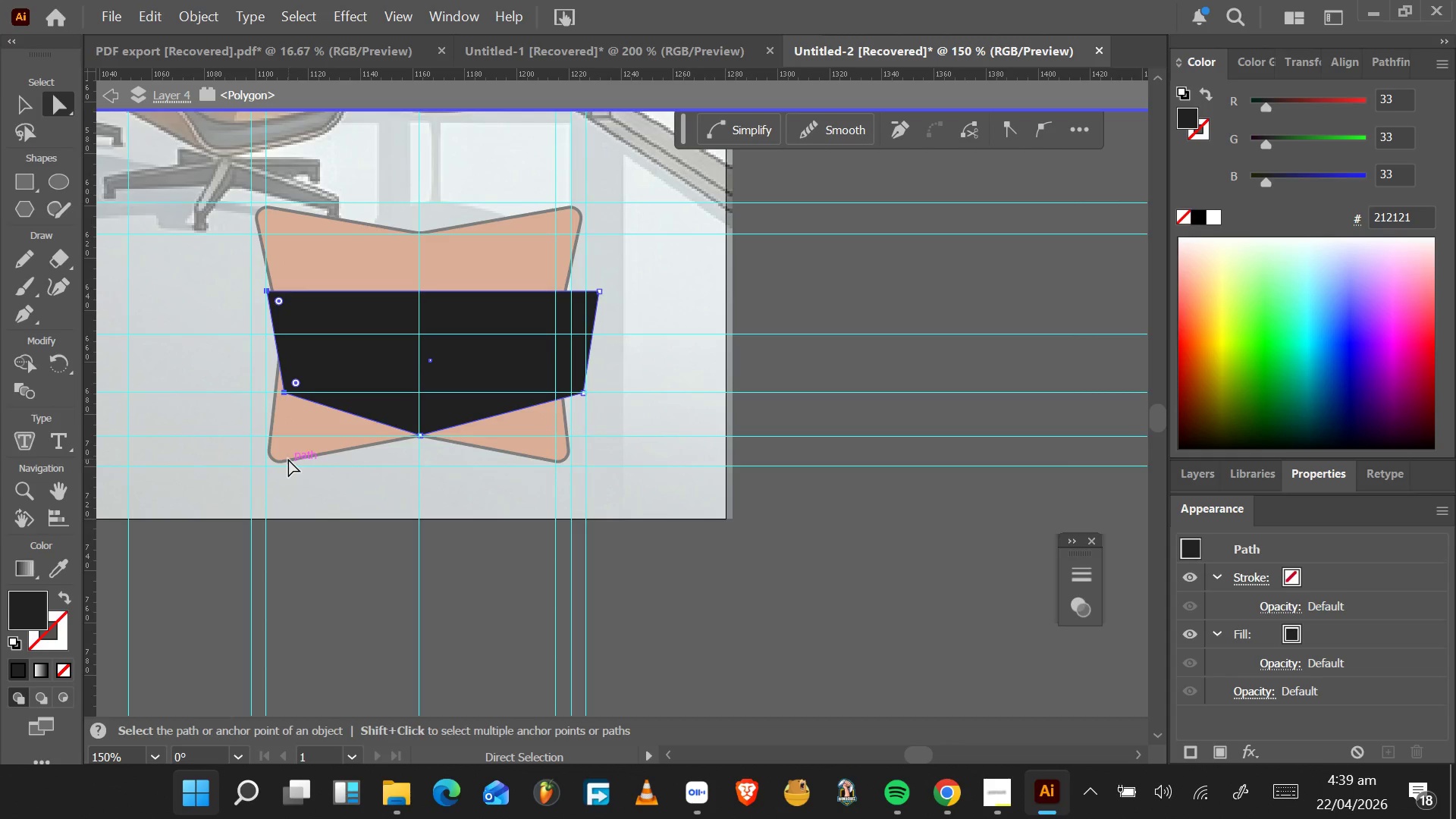 
key(ArrowLeft)
 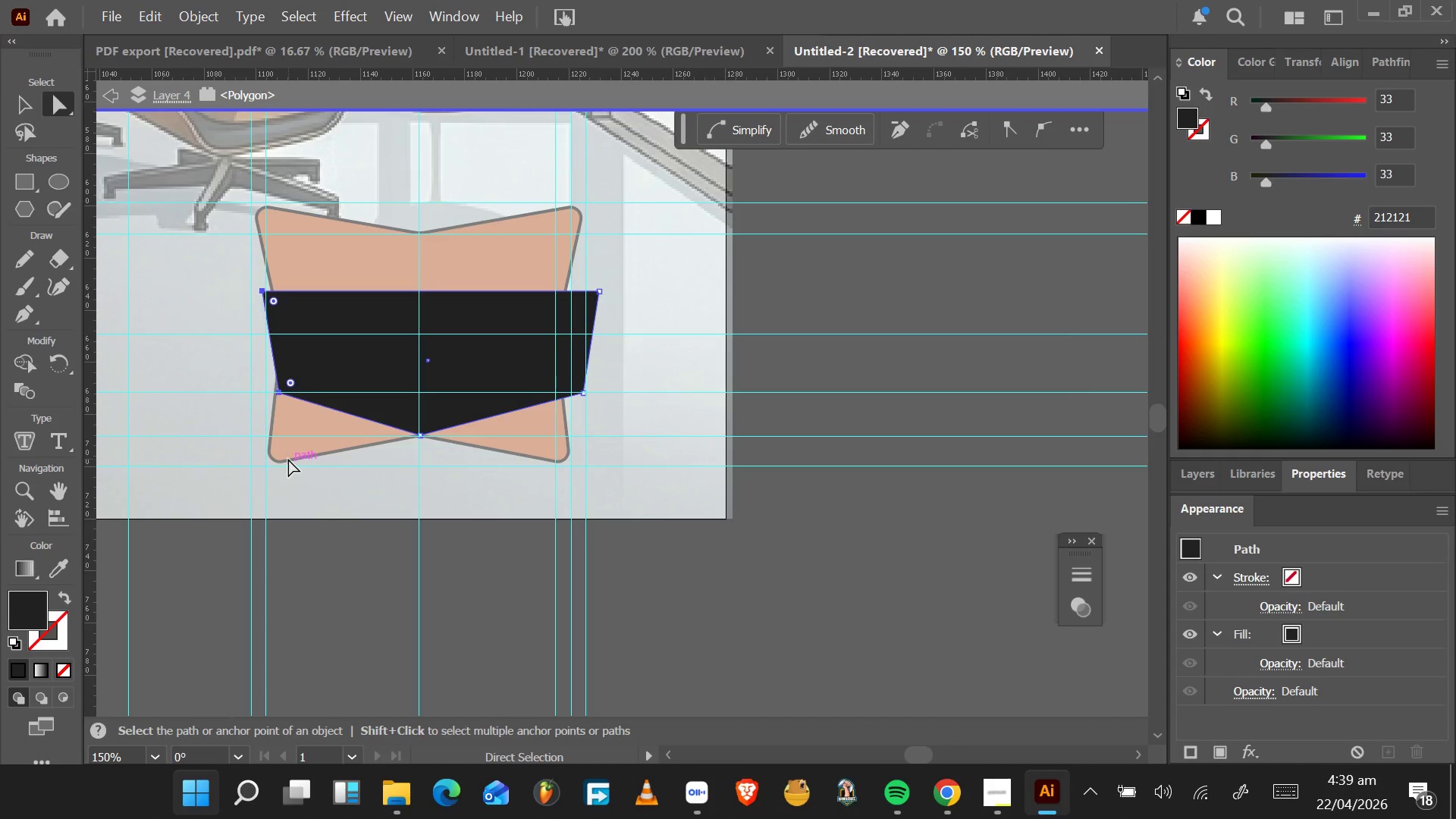 
key(ArrowLeft)
 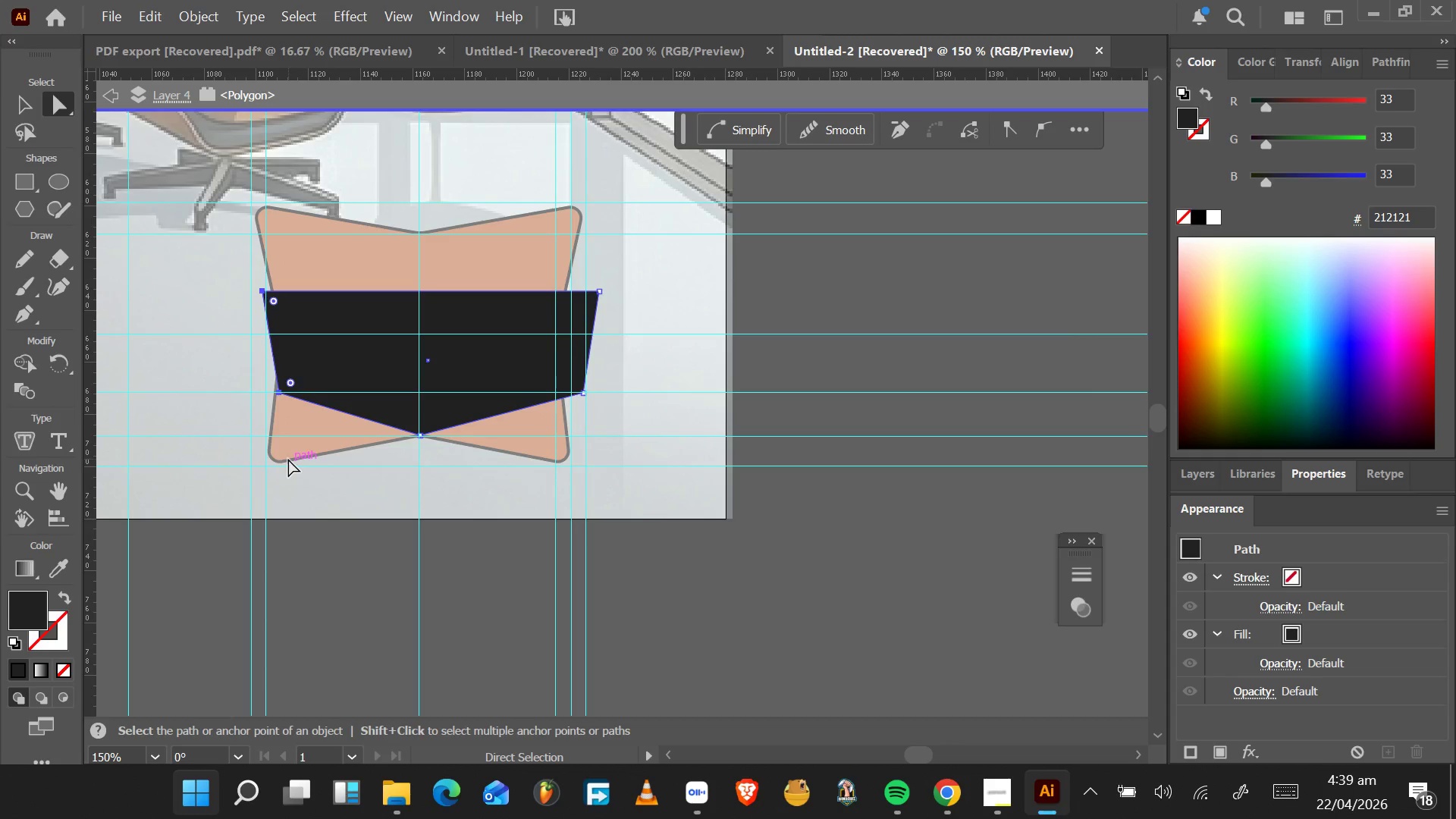 
key(ArrowLeft)
 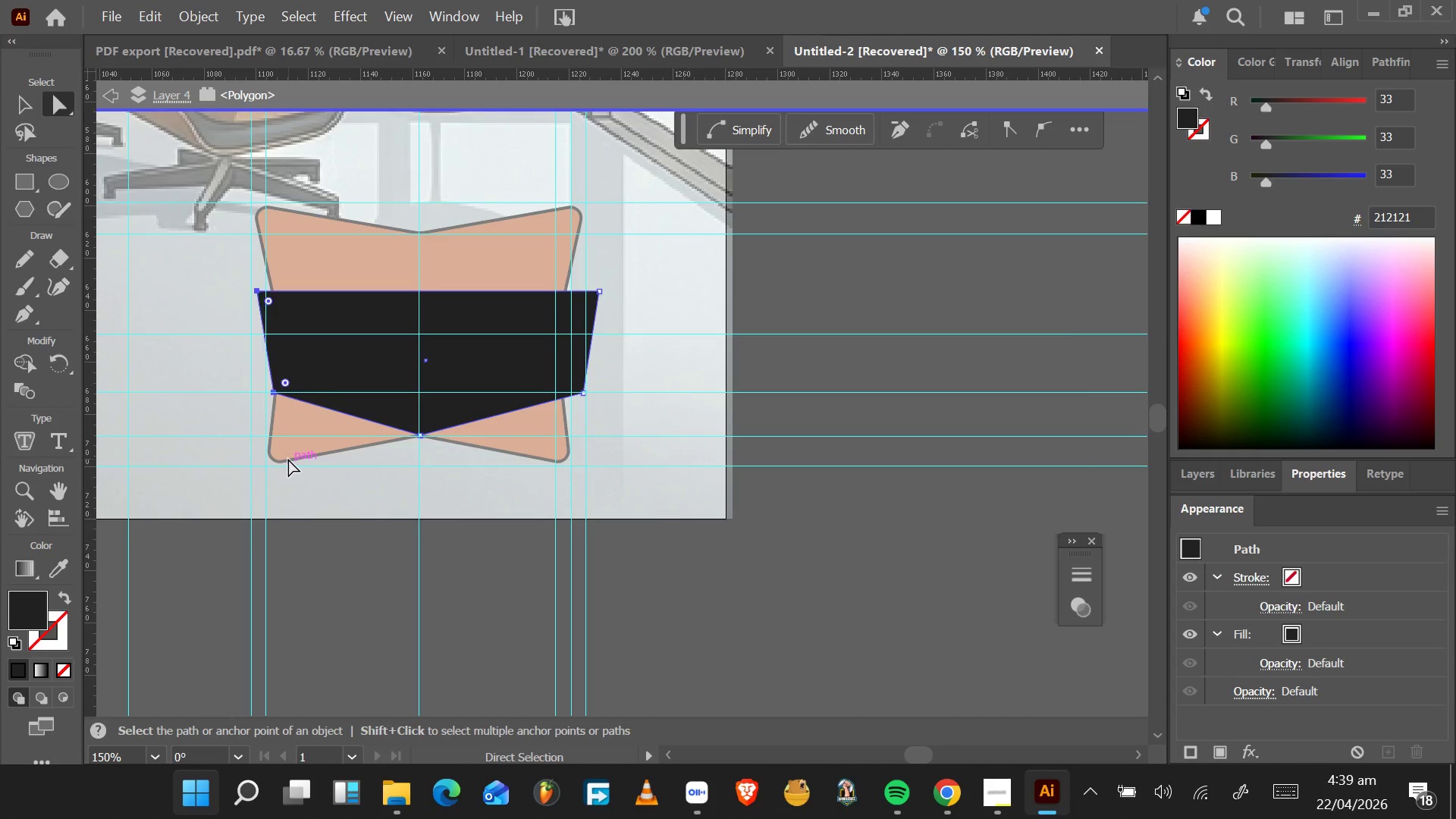 
key(ArrowLeft)
 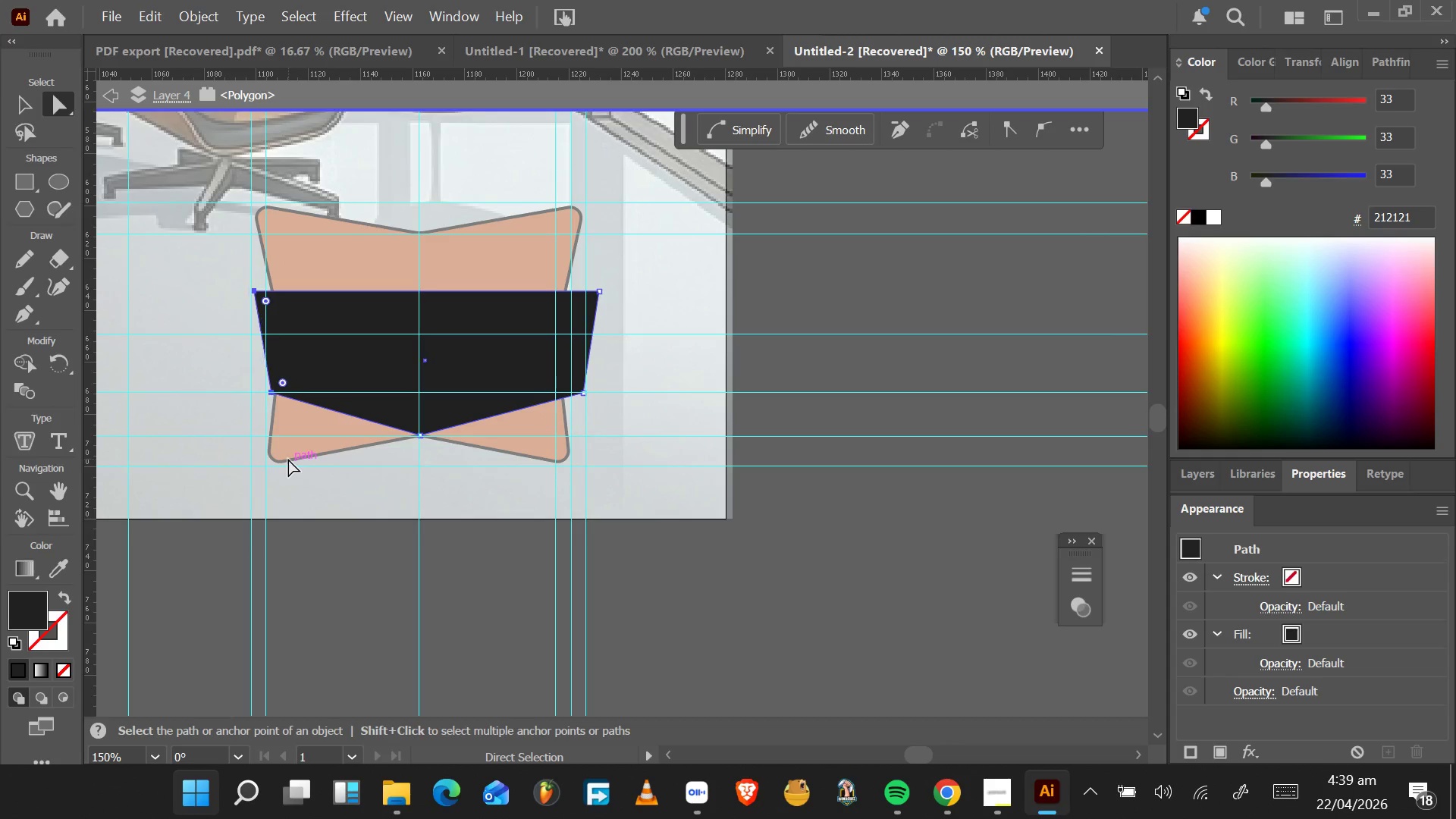 
key(ArrowLeft)
 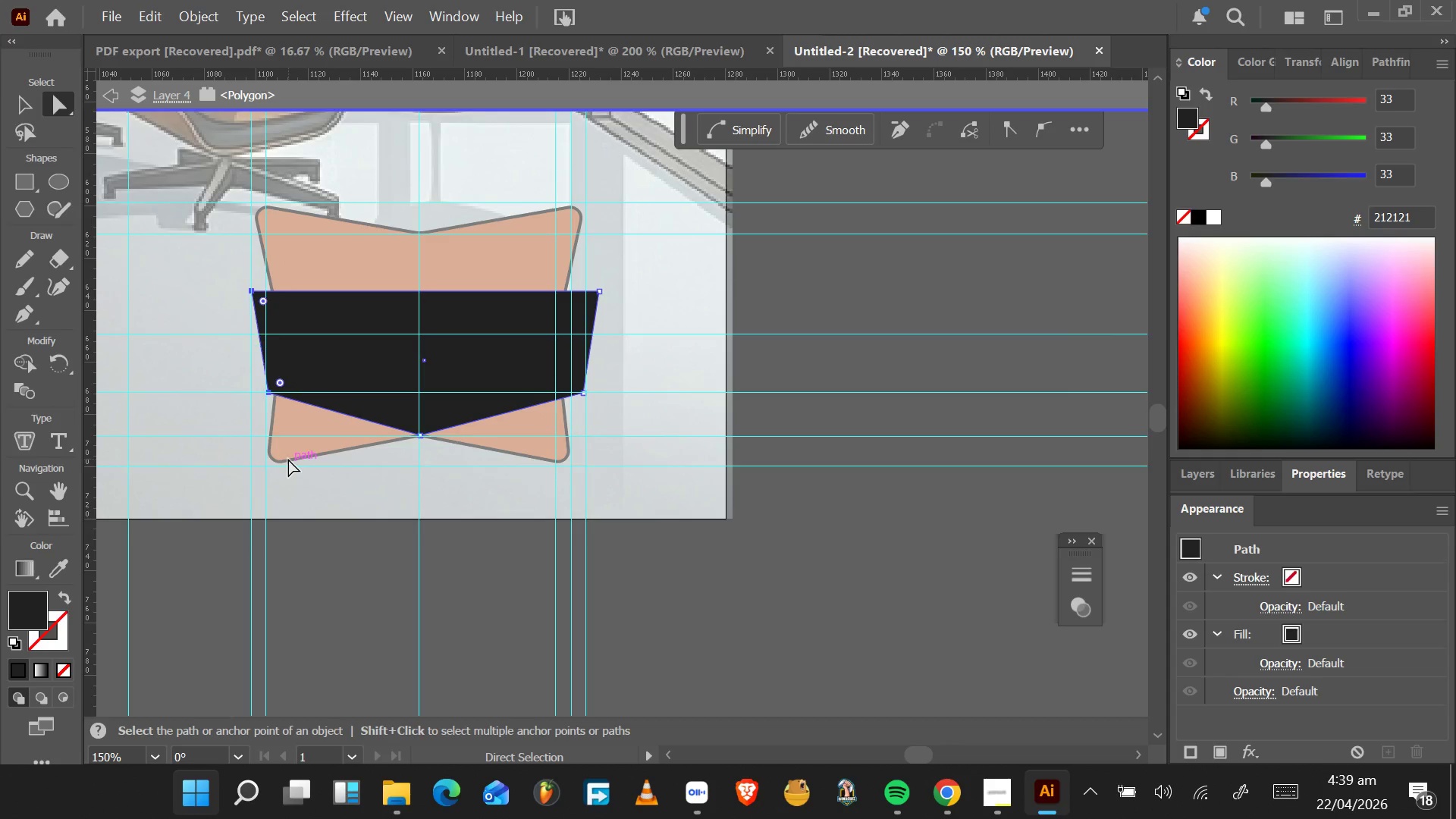 
key(ArrowLeft)
 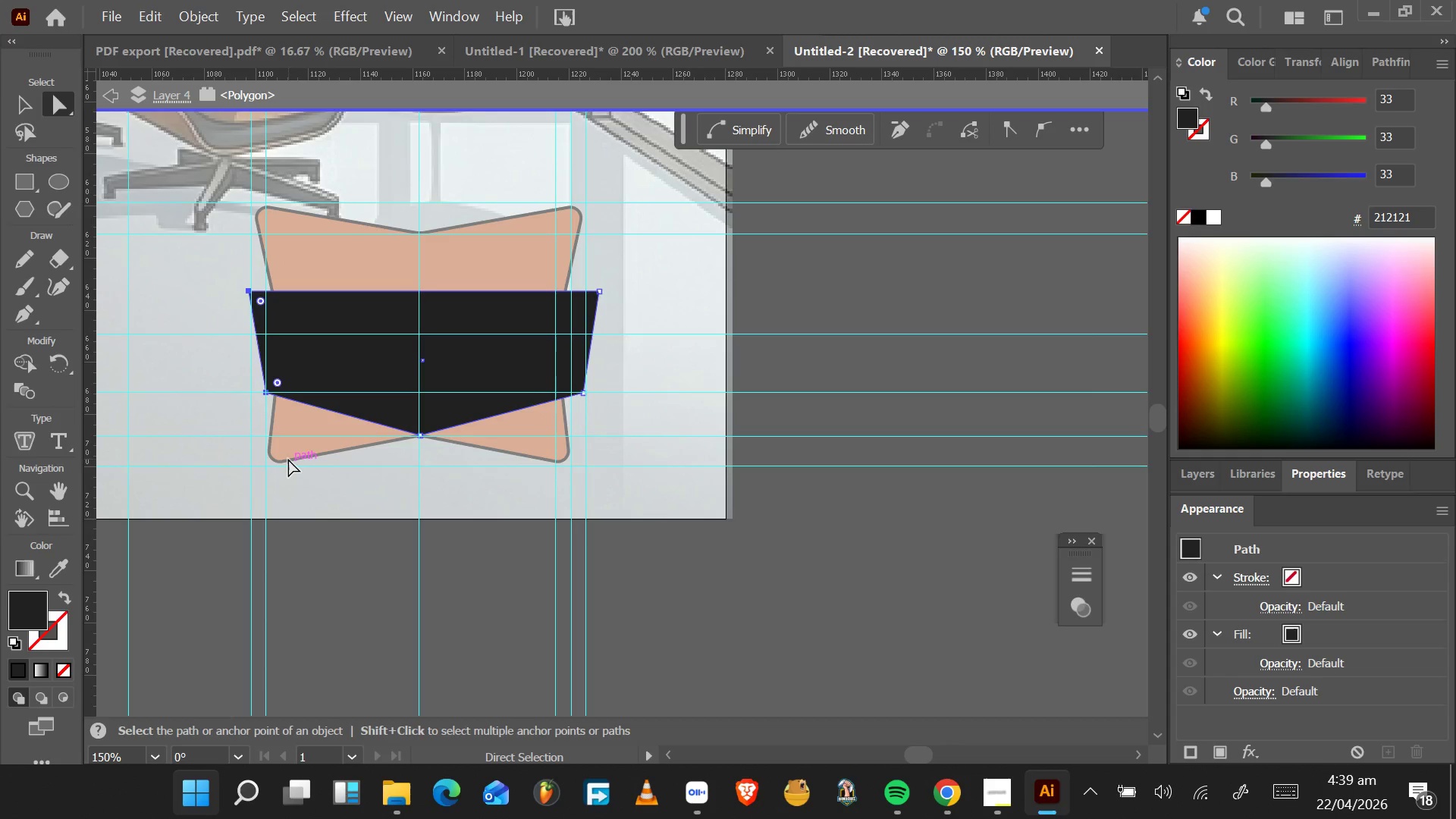 
key(ArrowLeft)
 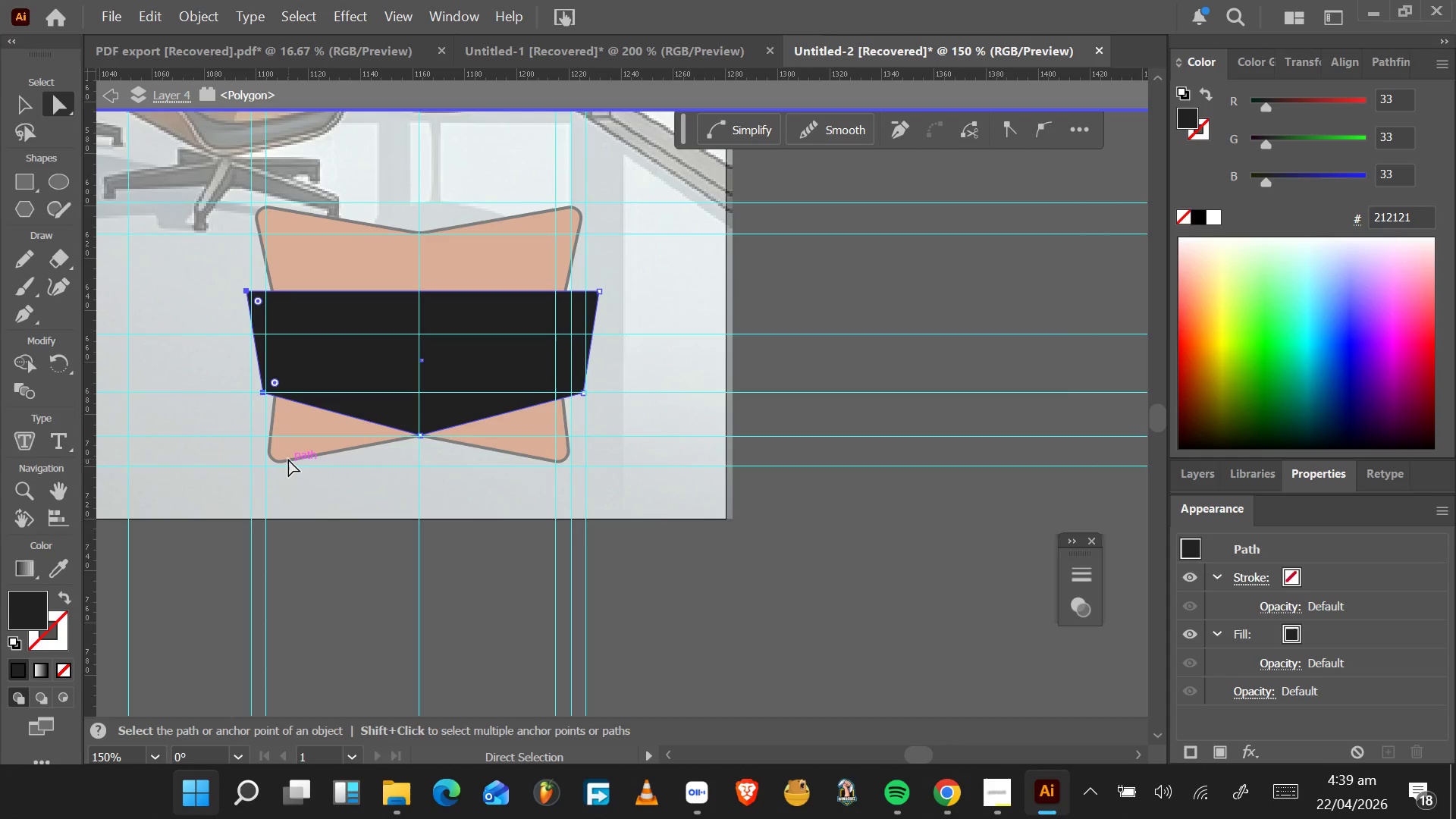 
key(ArrowLeft)
 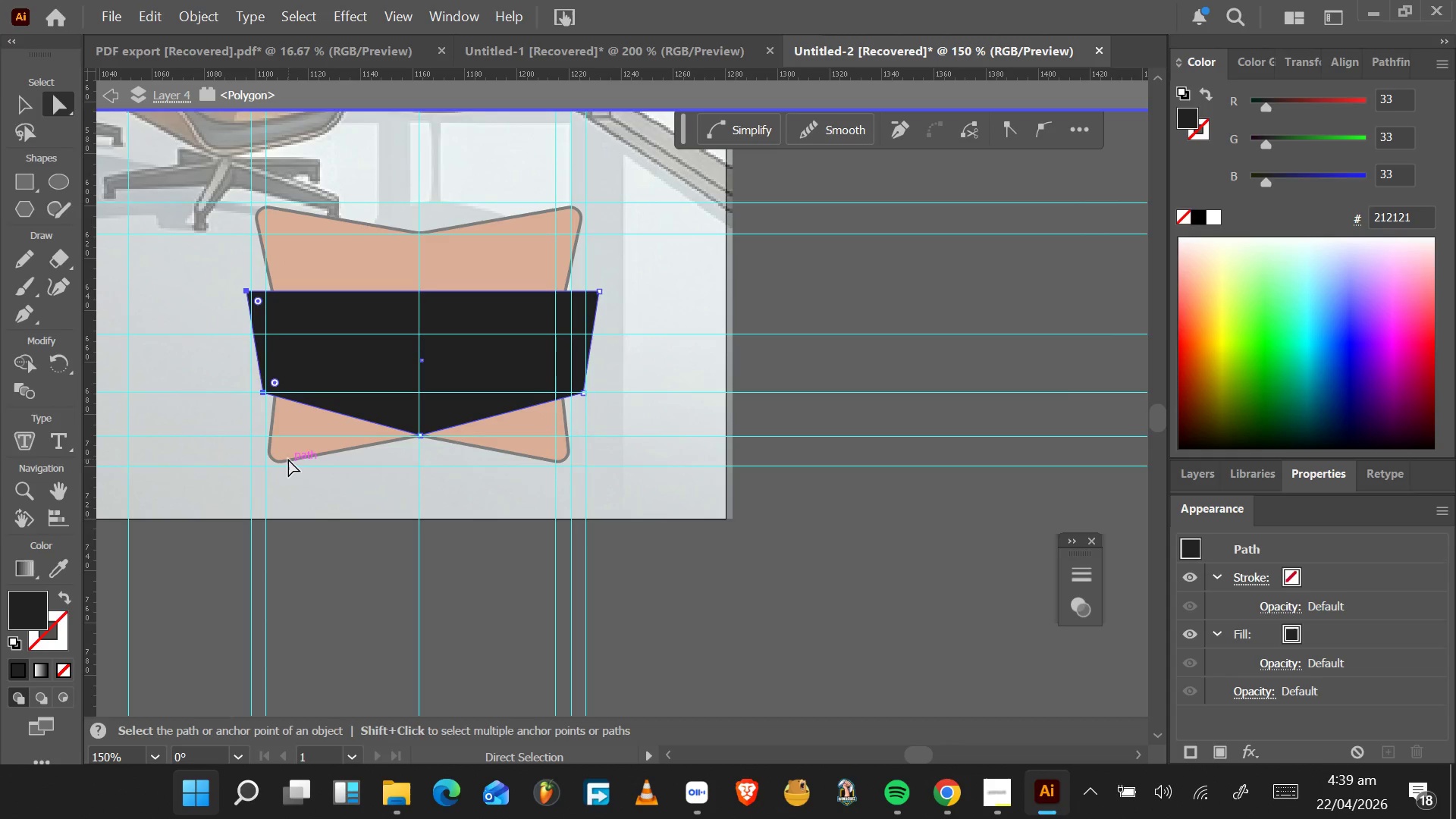 
key(ArrowLeft)
 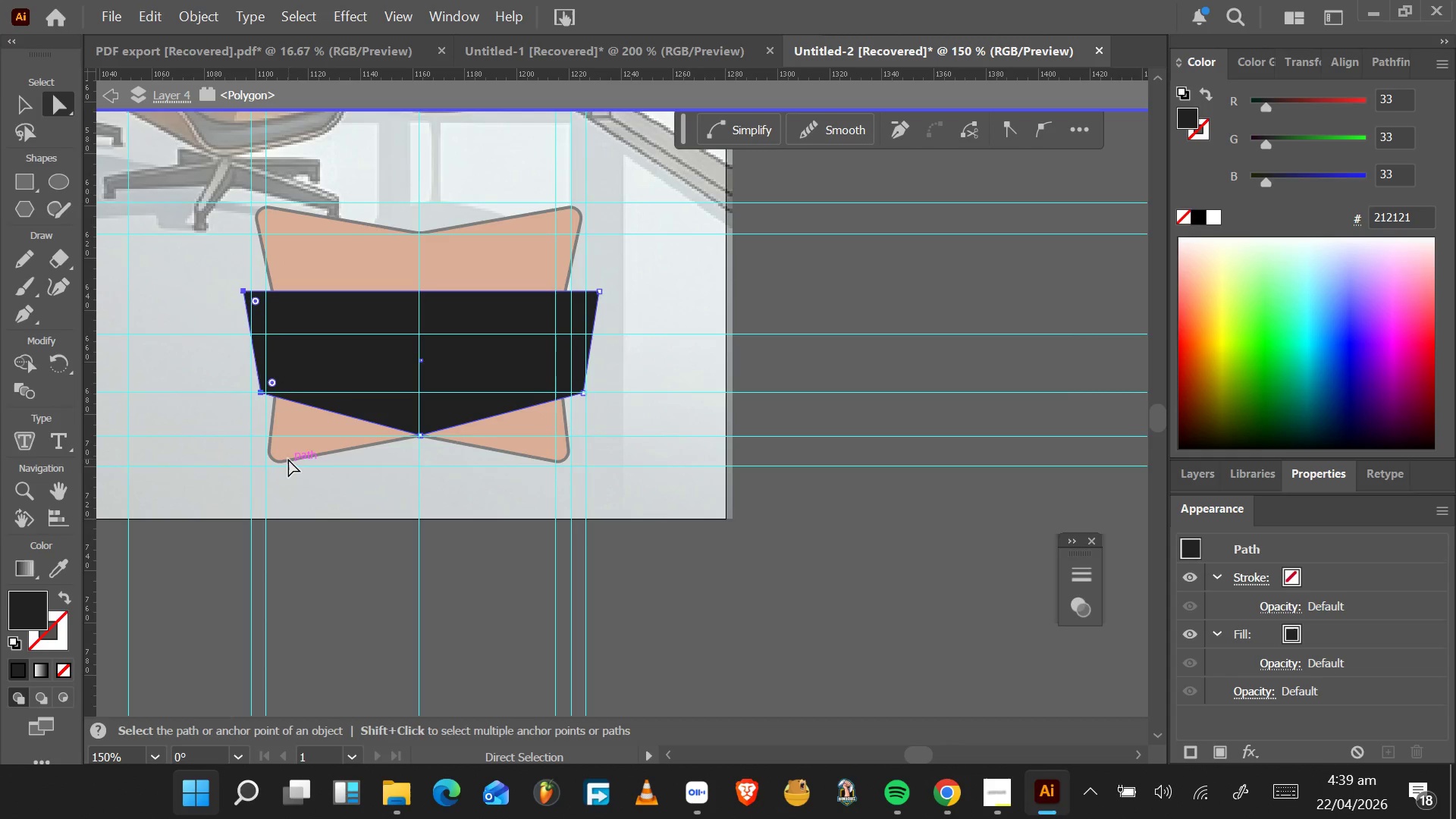 
key(ArrowLeft)
 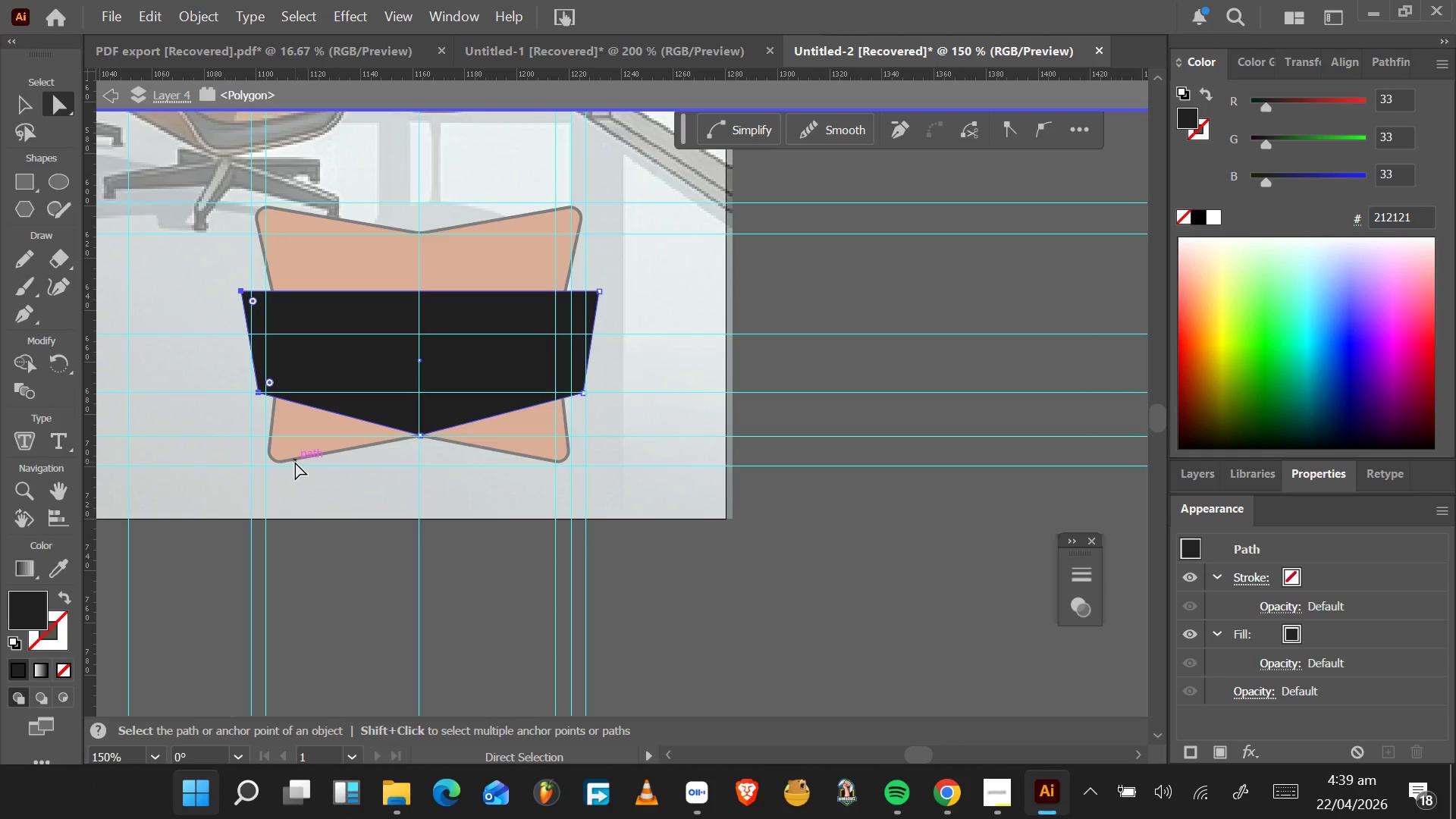 
wait(16.17)
 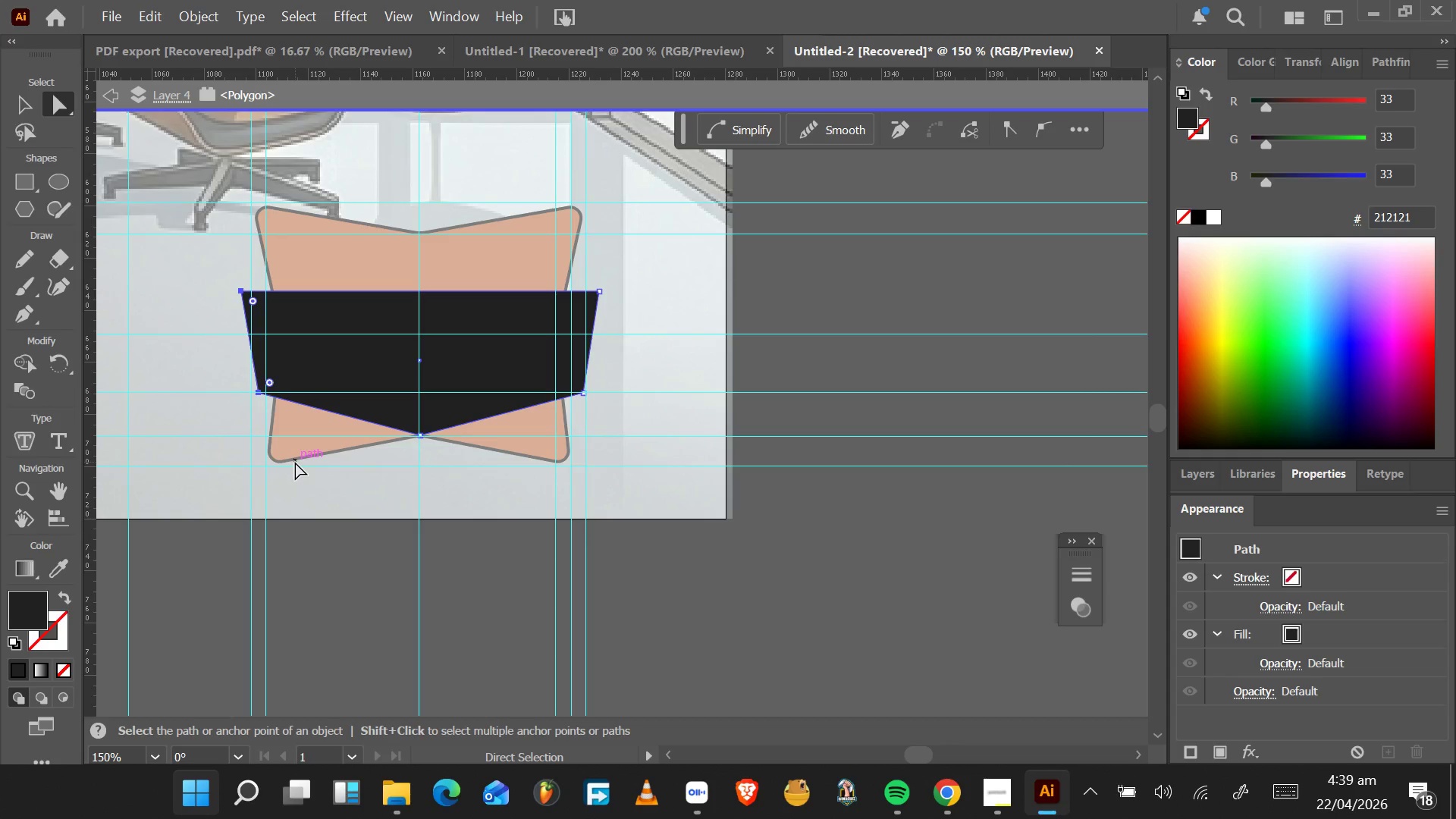 
left_click_drag(start_coordinate=[271, 386], to_coordinate=[288, 381])
 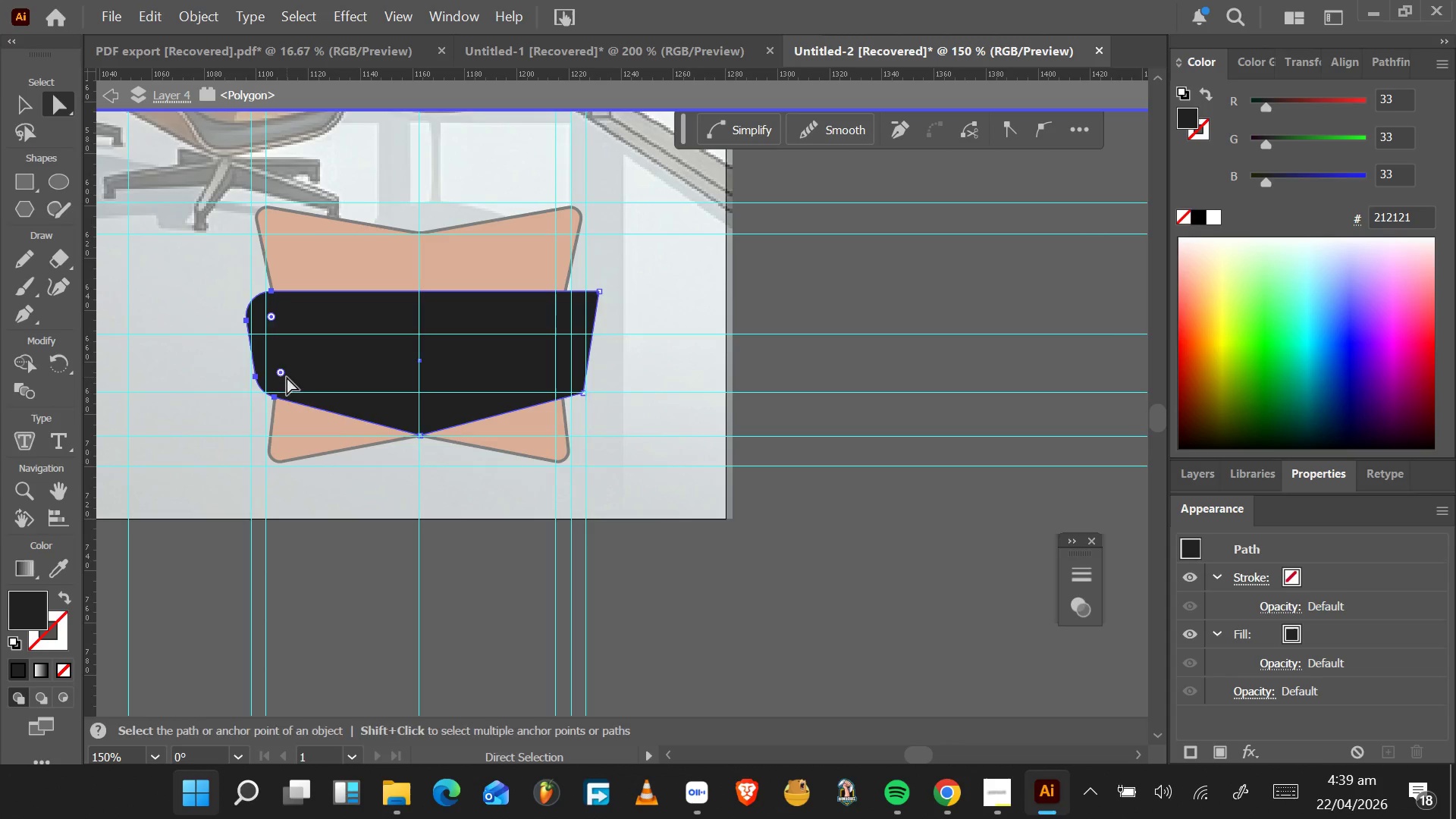 
key(Control+Z)
 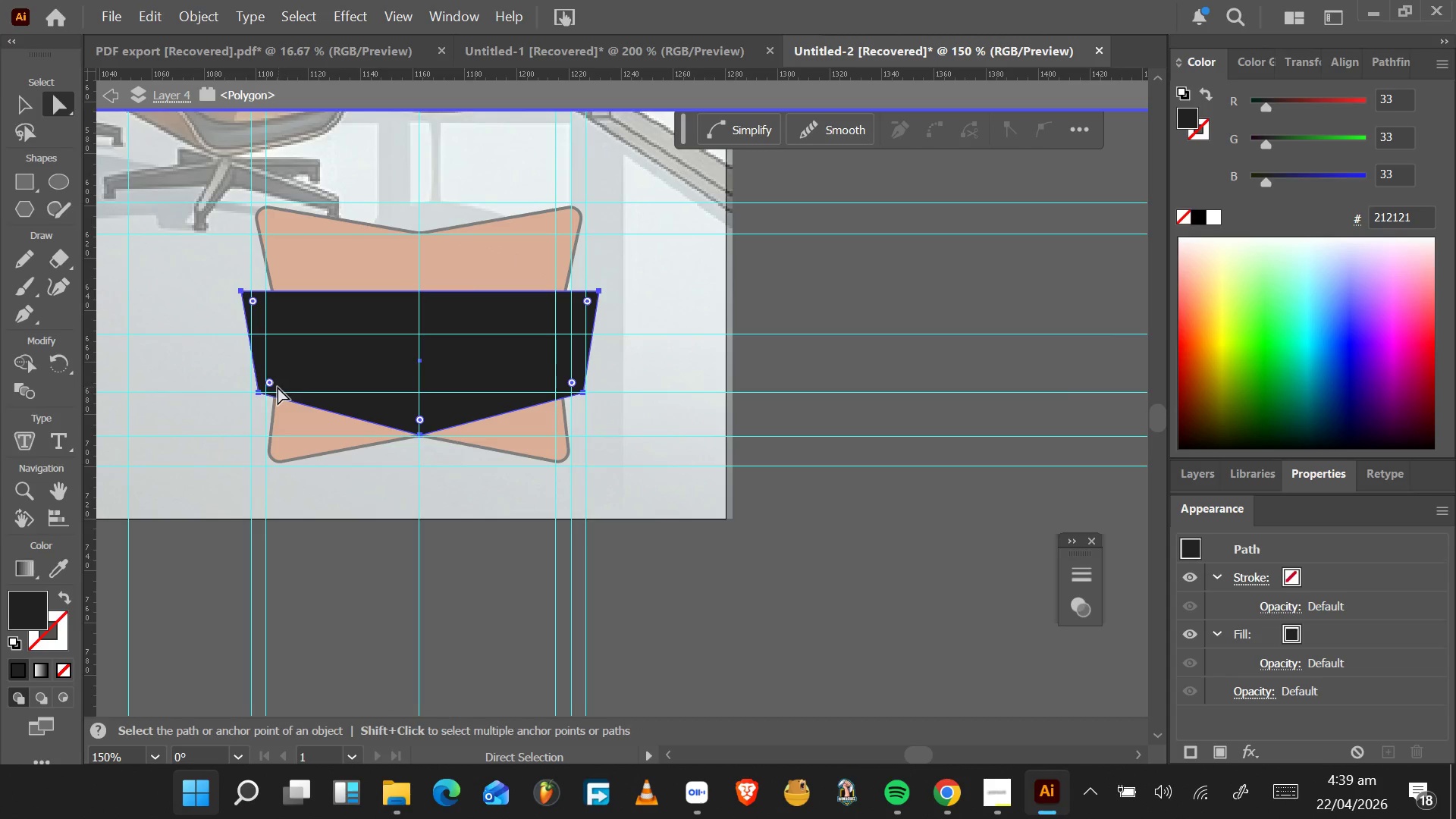 
left_click_drag(start_coordinate=[271, 385], to_coordinate=[275, 383])
 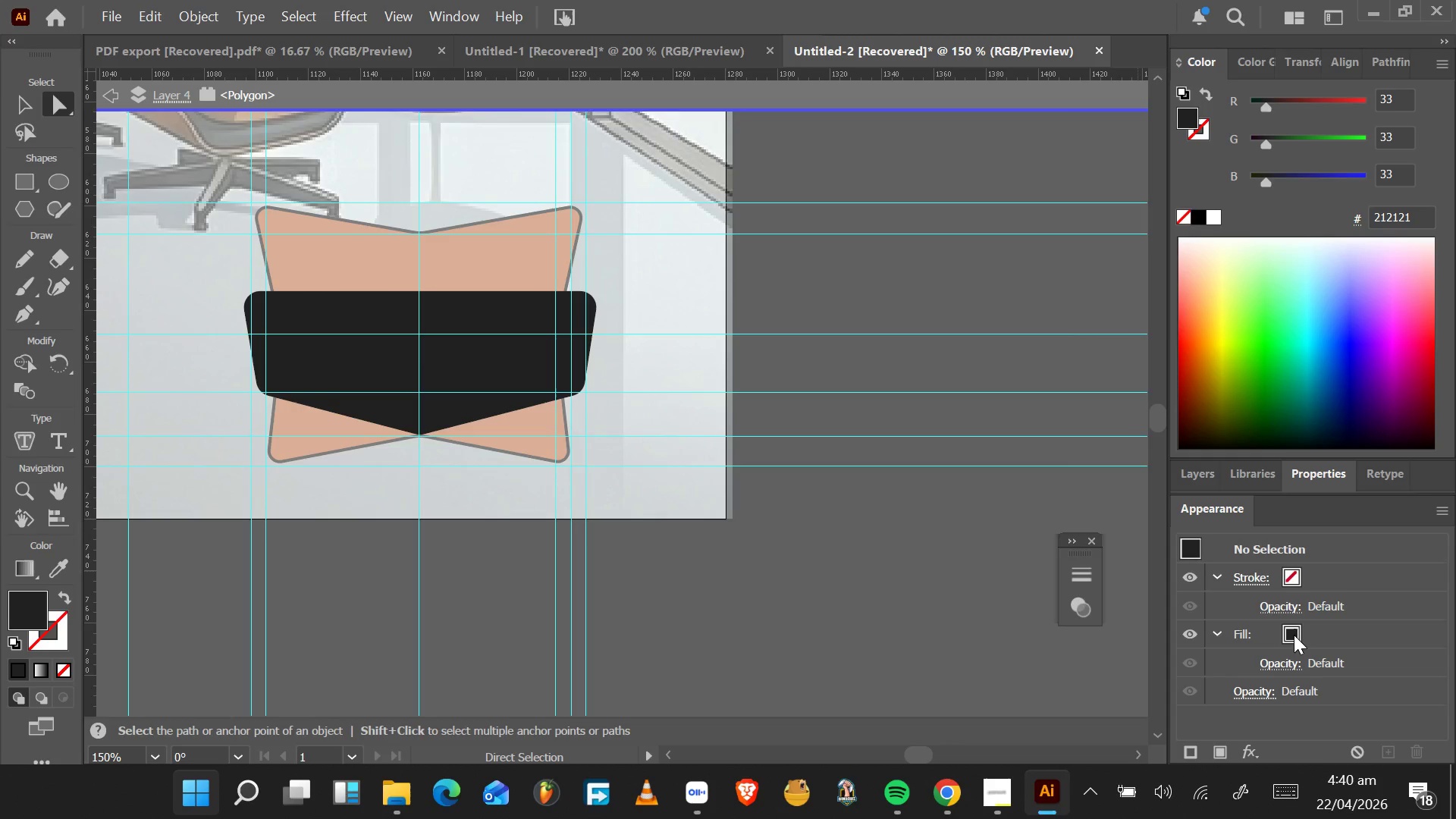 
wait(53.12)
 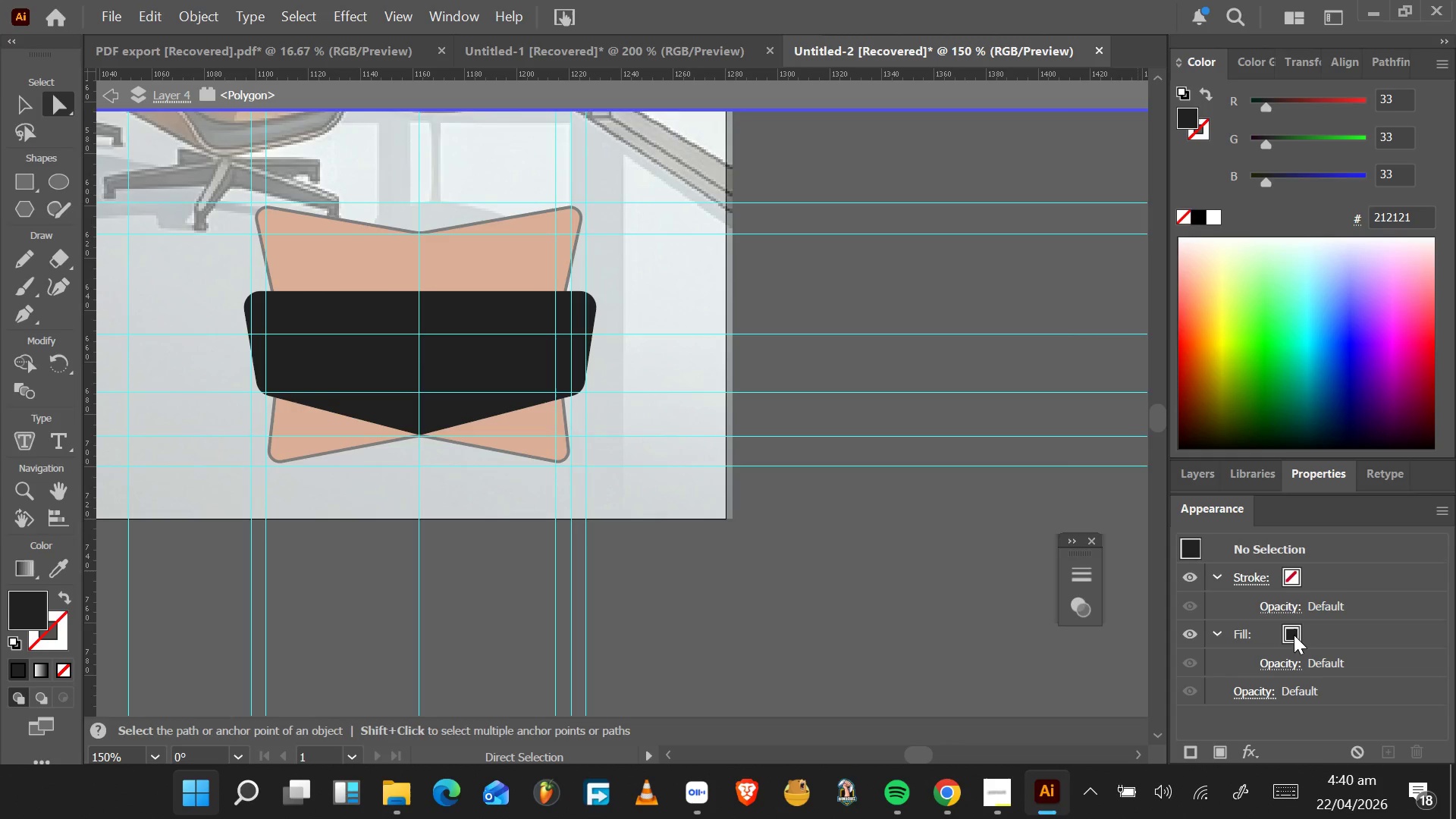 
double_click([1292, 577])
 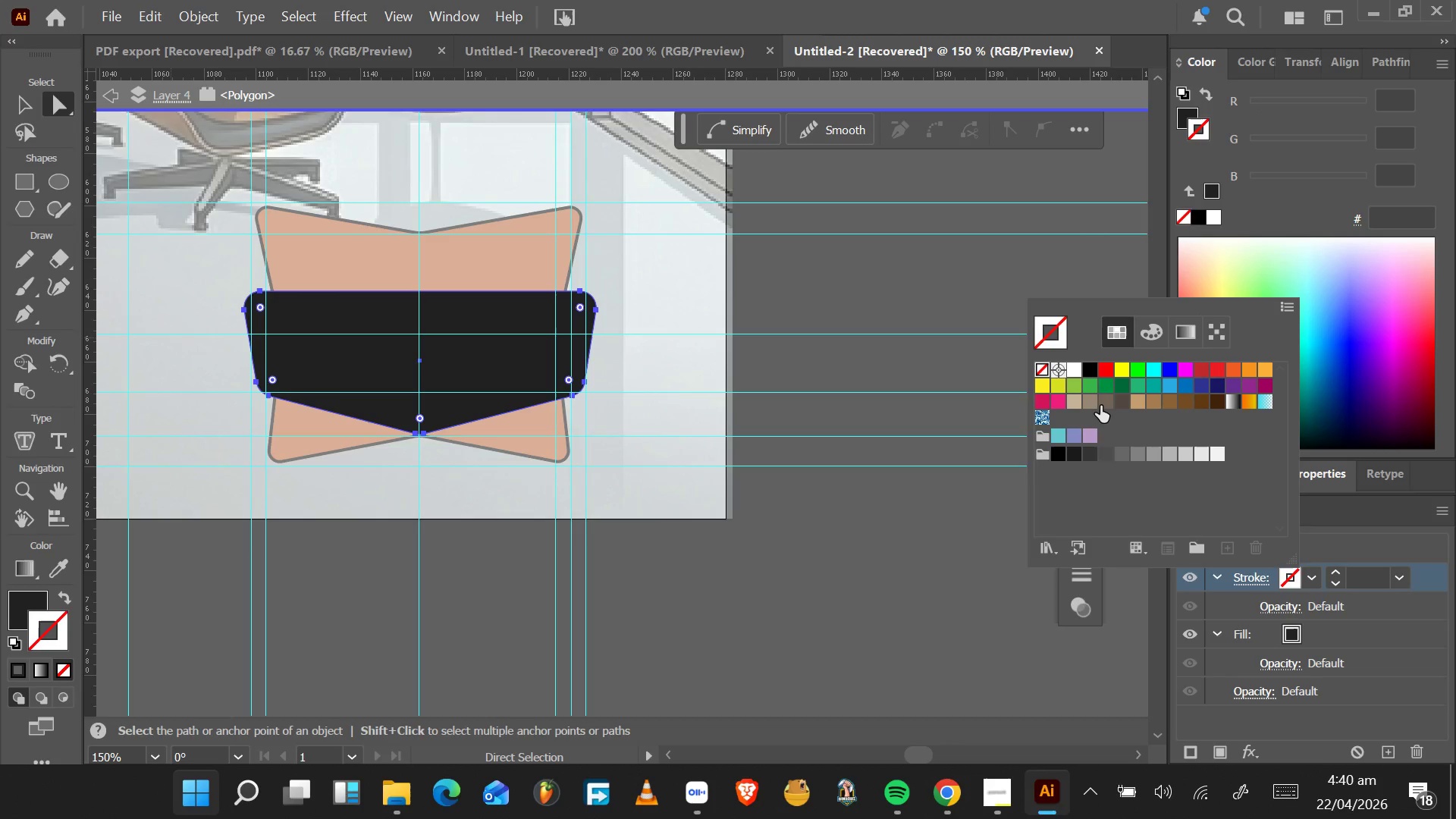 
left_click([1104, 402])
 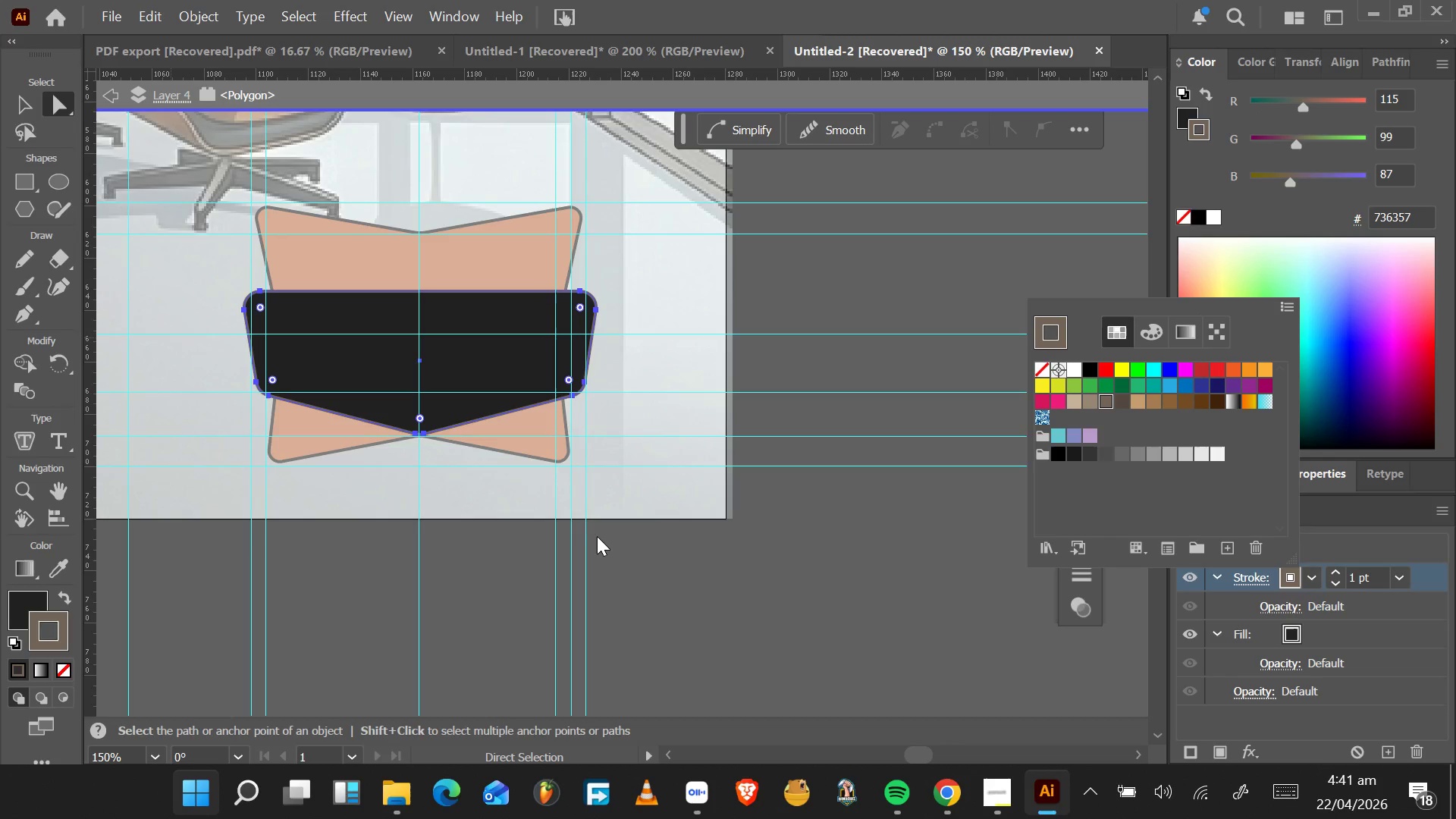 
left_click([589, 544])
 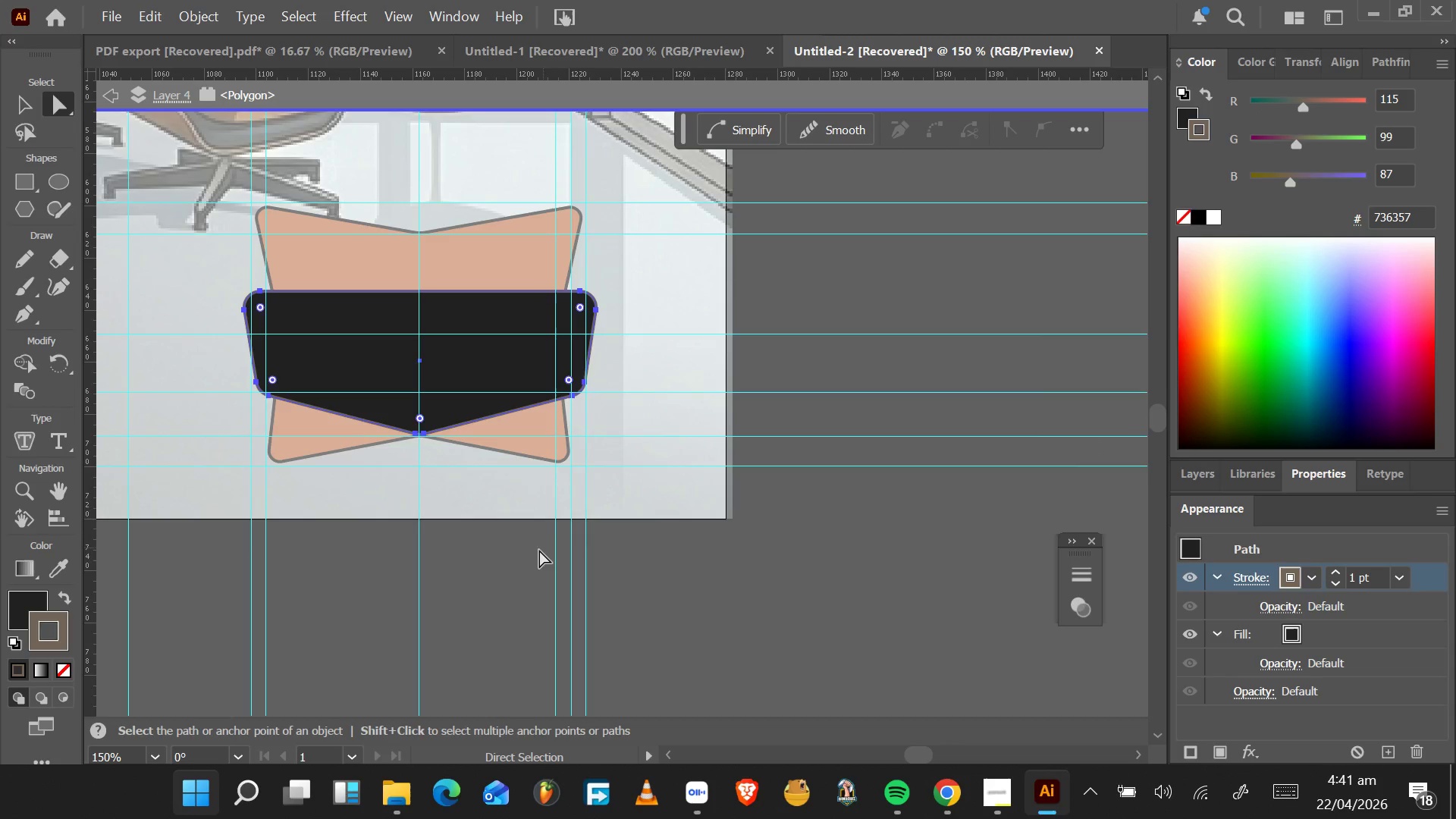 
left_click([535, 552])
 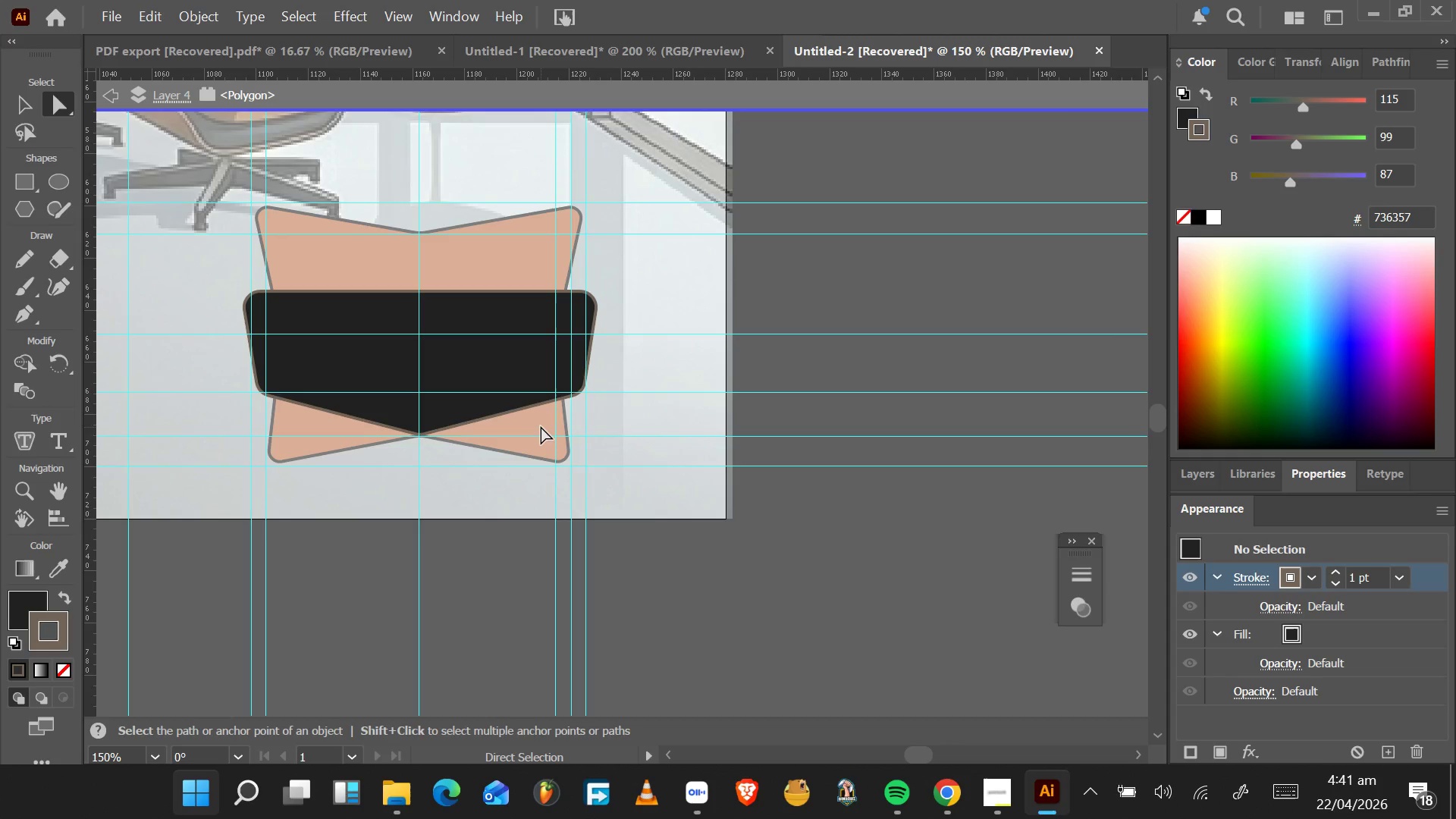 
wait(8.42)
 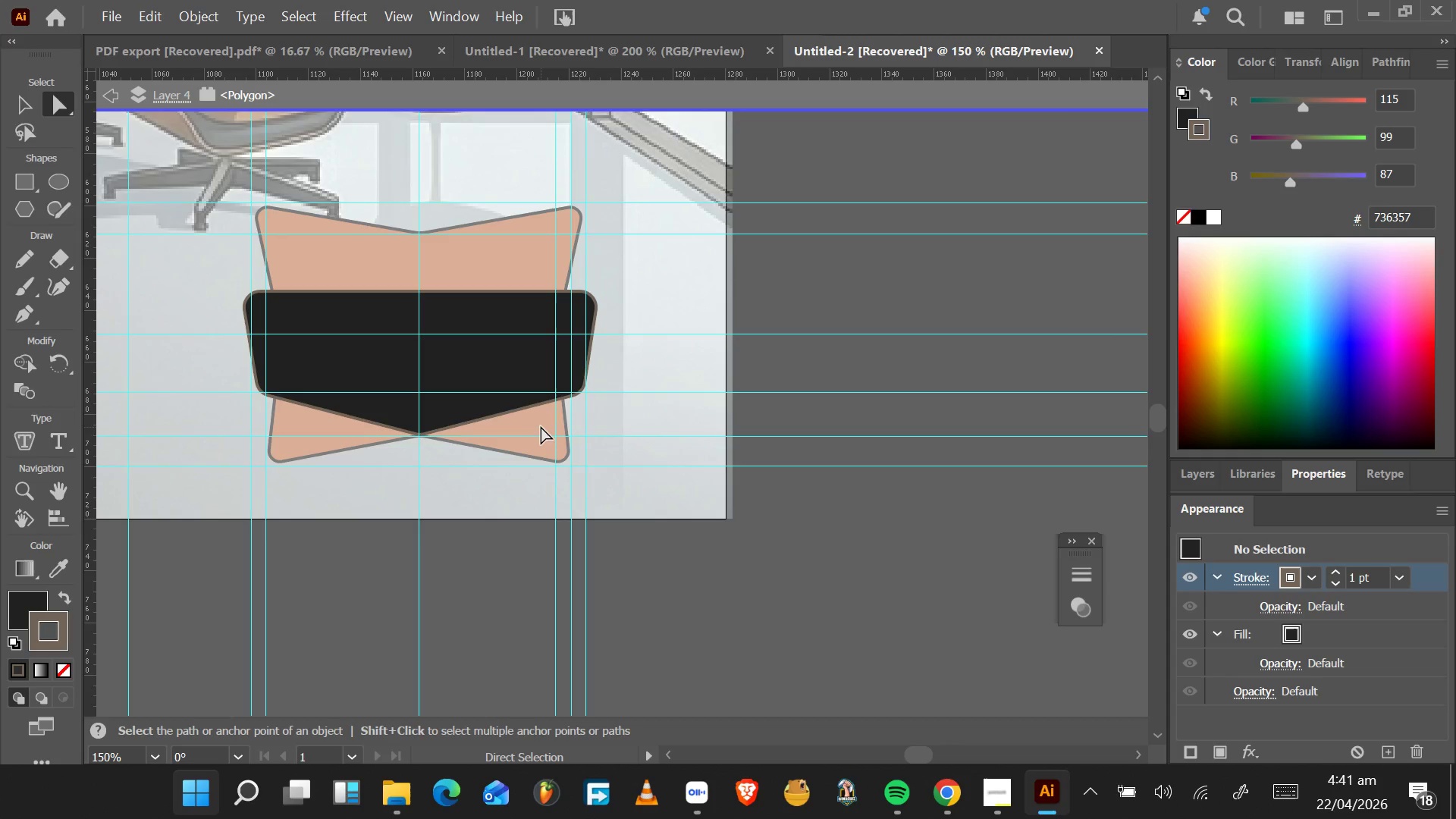 
double_click([534, 423])
 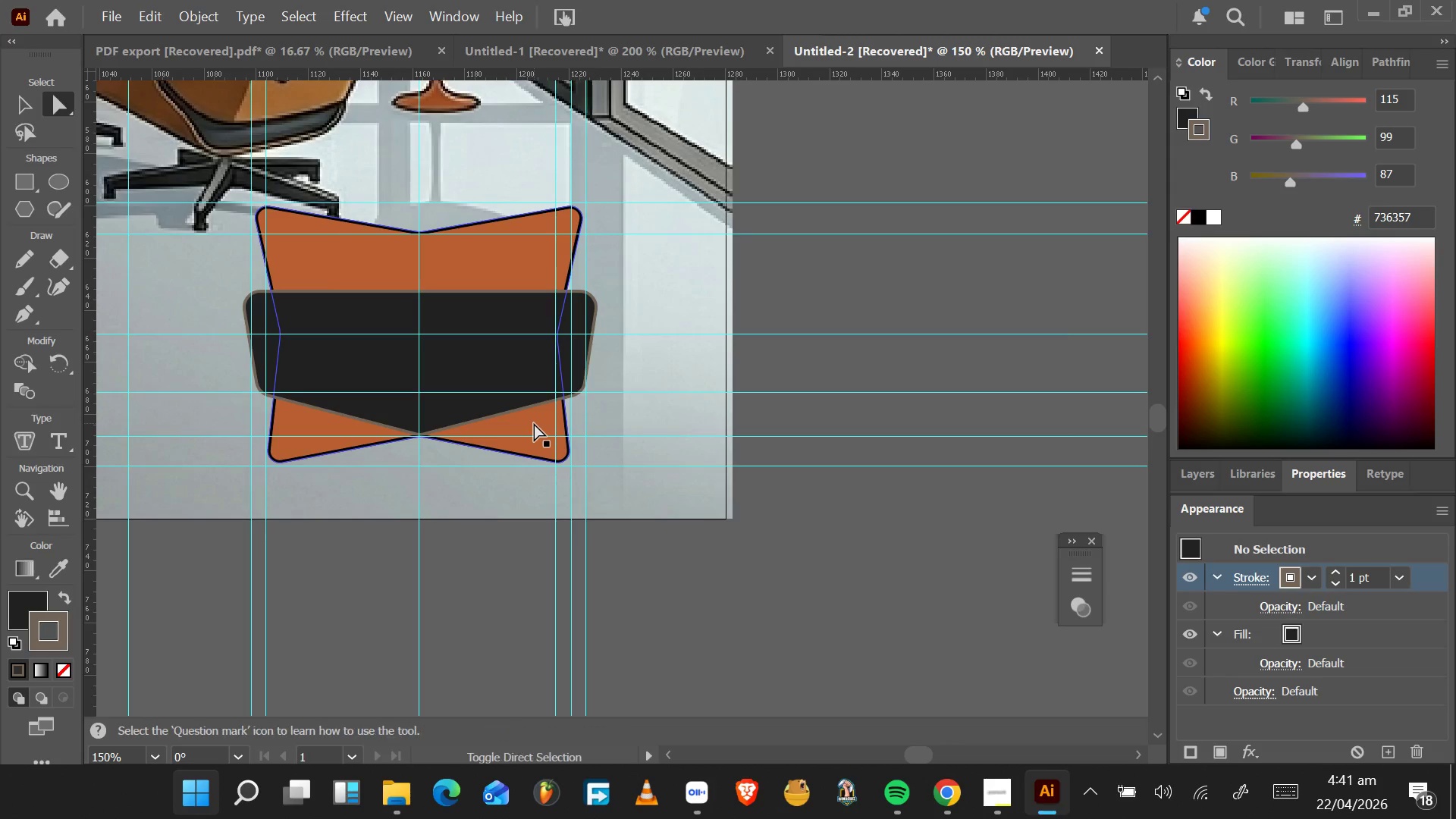 
hold_key(key=ShiftLeft, duration=0.84)
left_click([534, 423])
 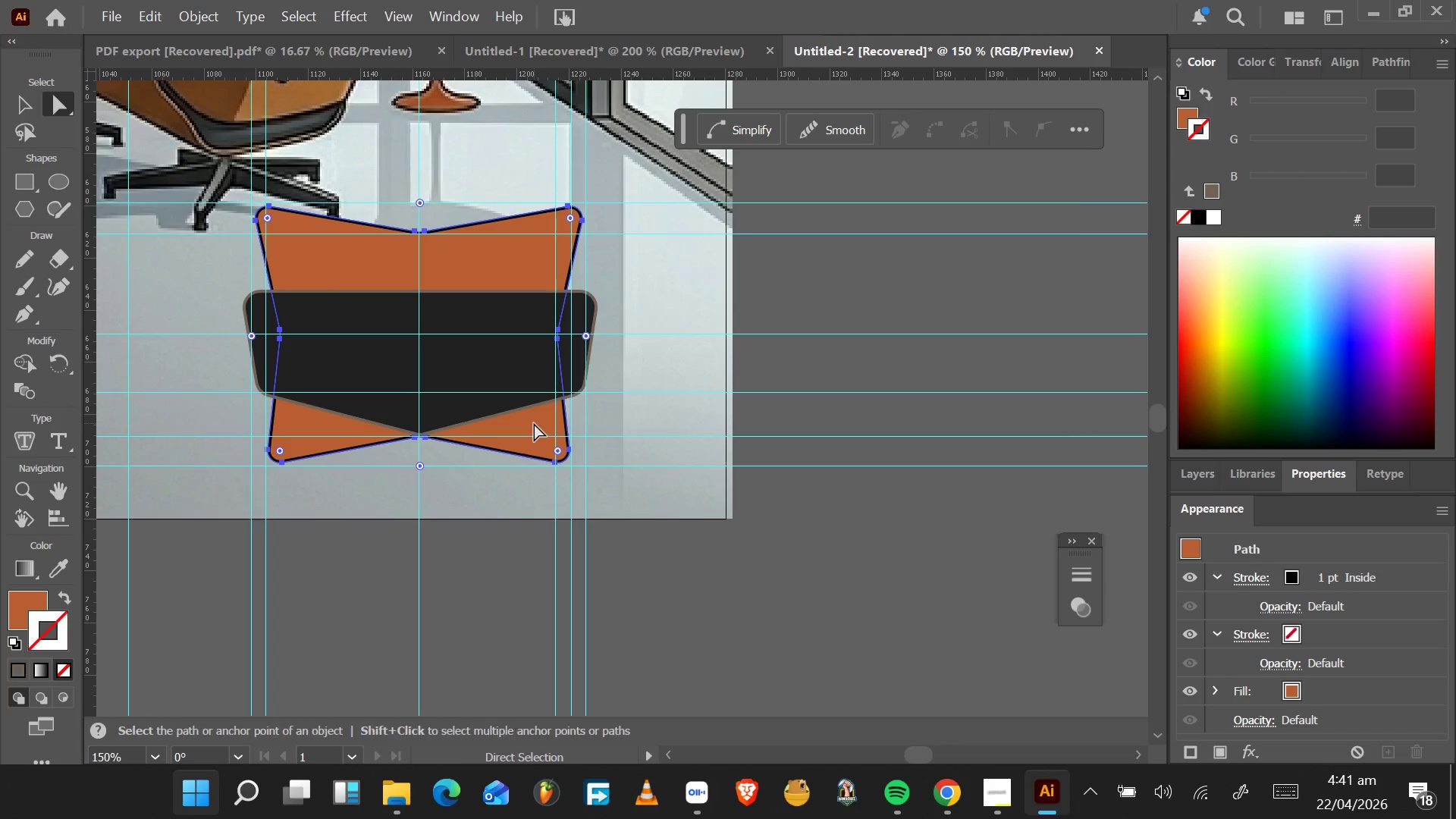 
right_click([534, 423])
 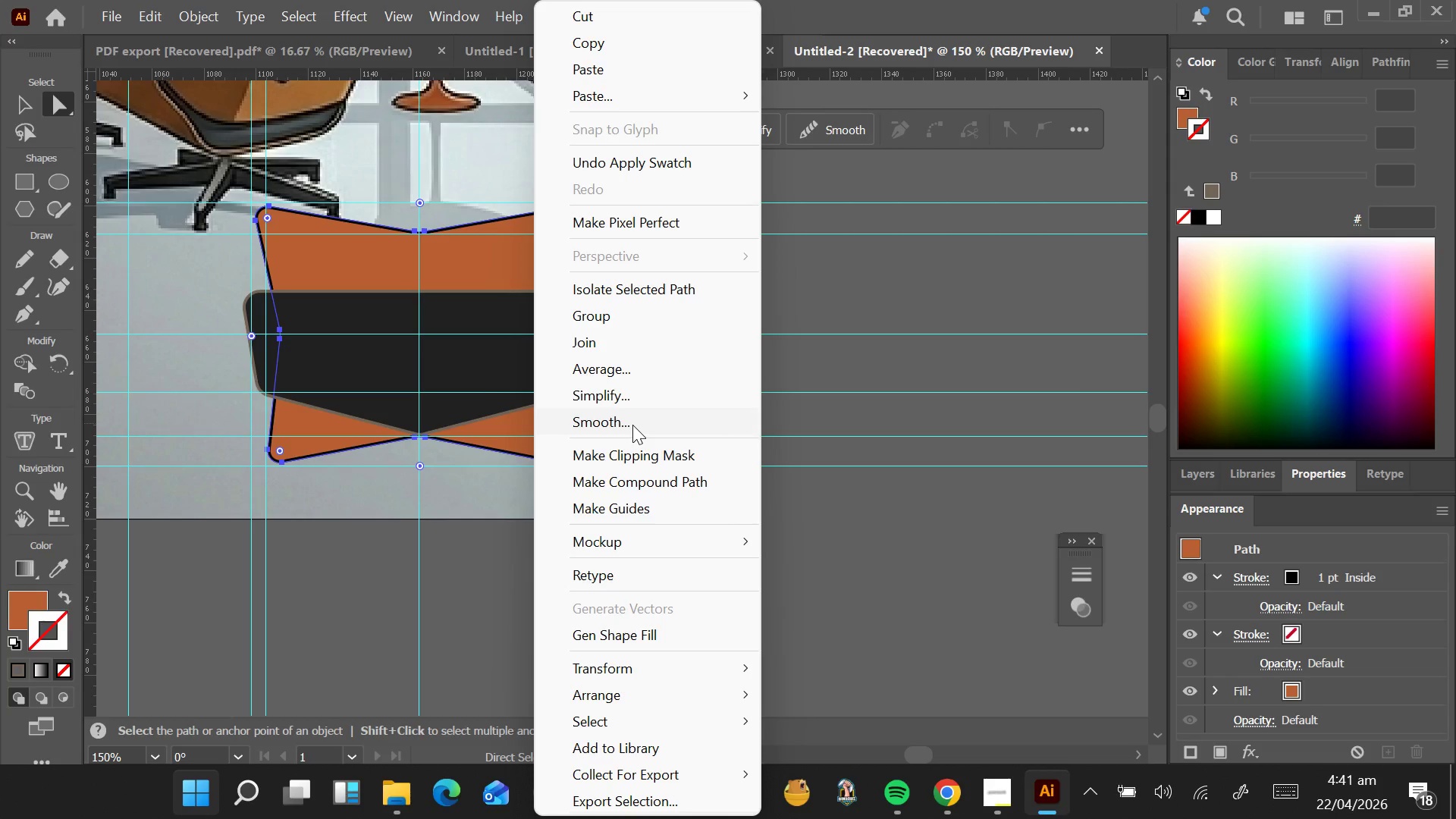 
wait(9.14)
 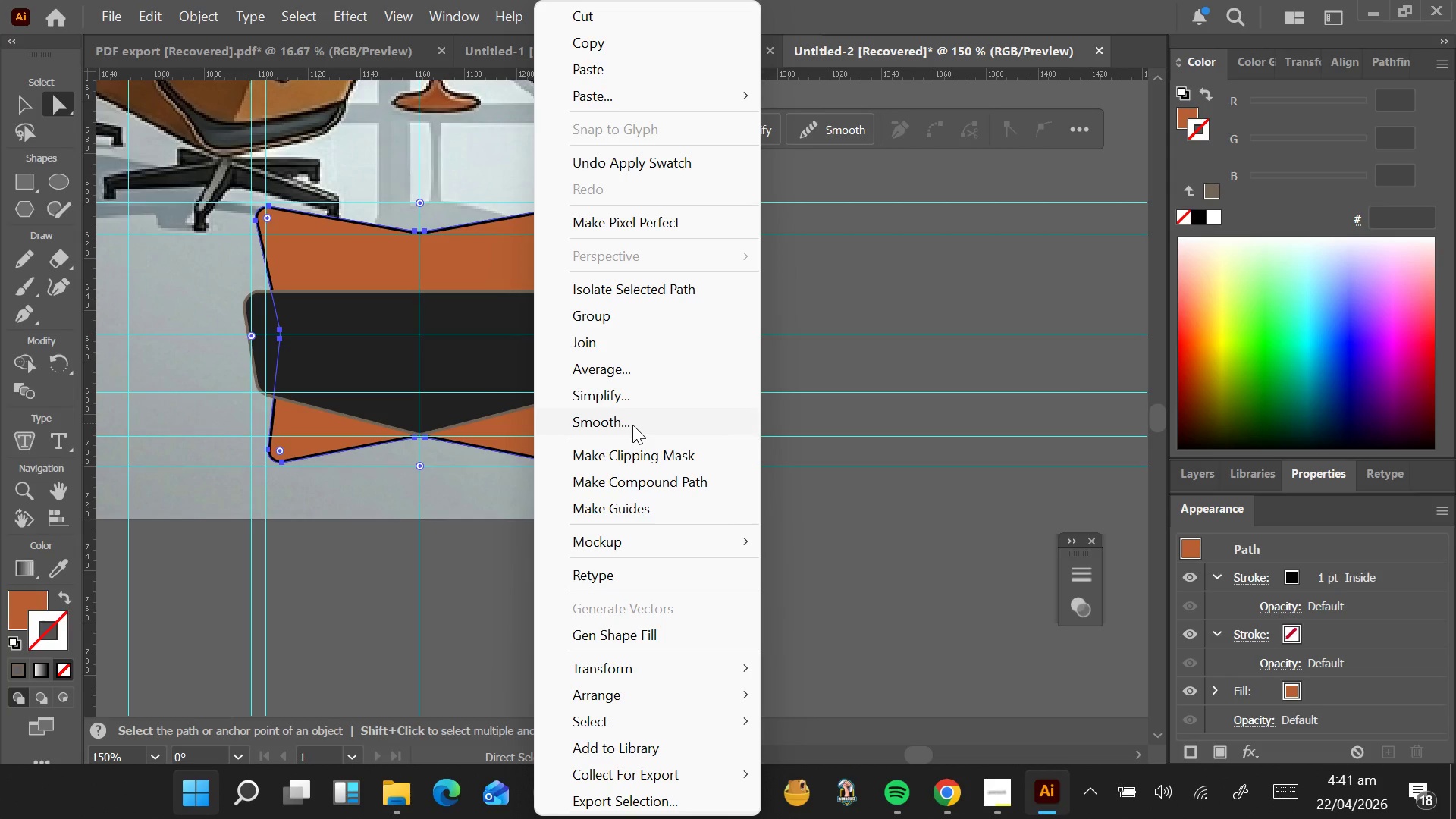 
hold_key(key=ShiftLeft, duration=0.66)
 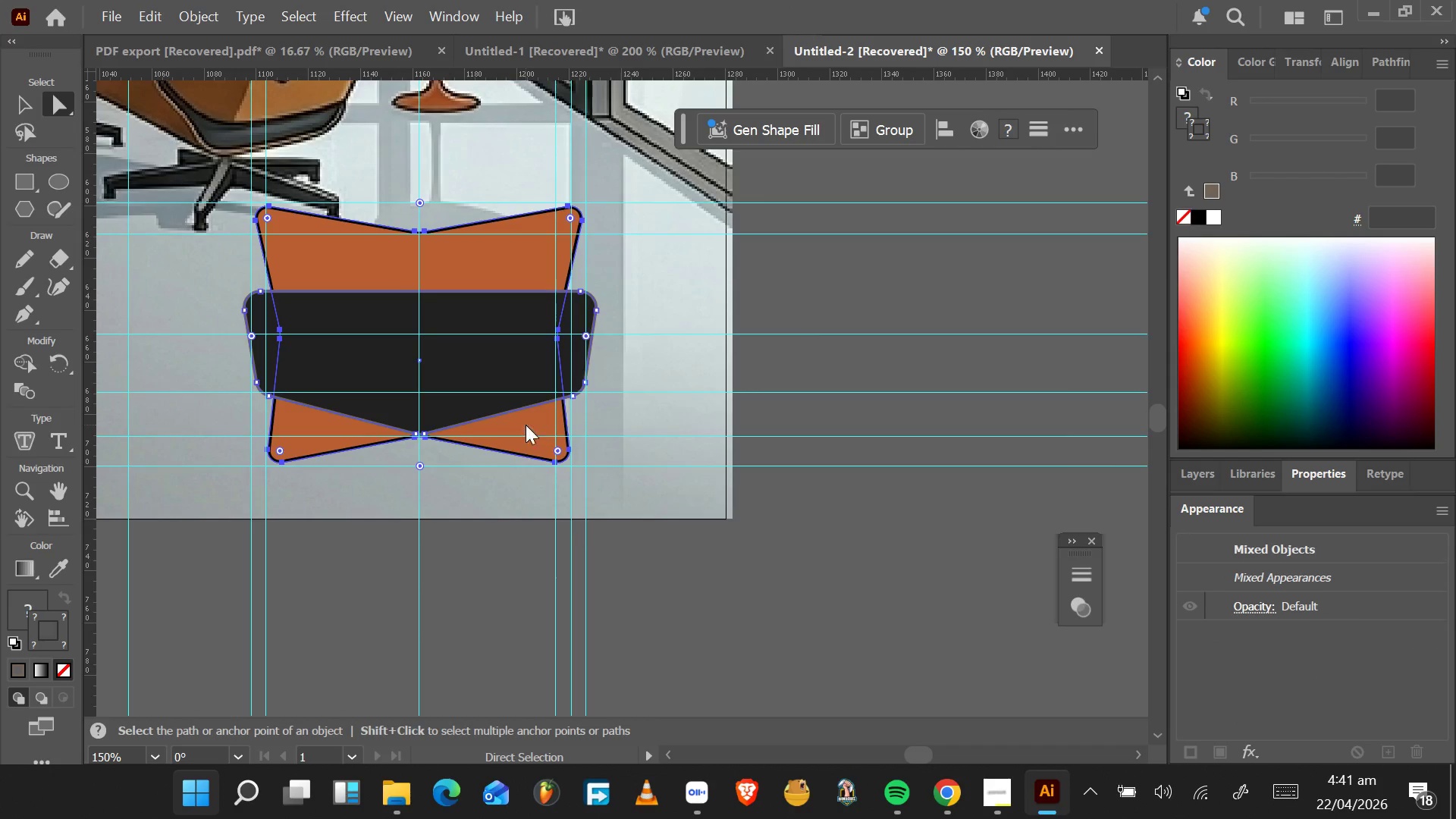 
right_click([526, 425])
 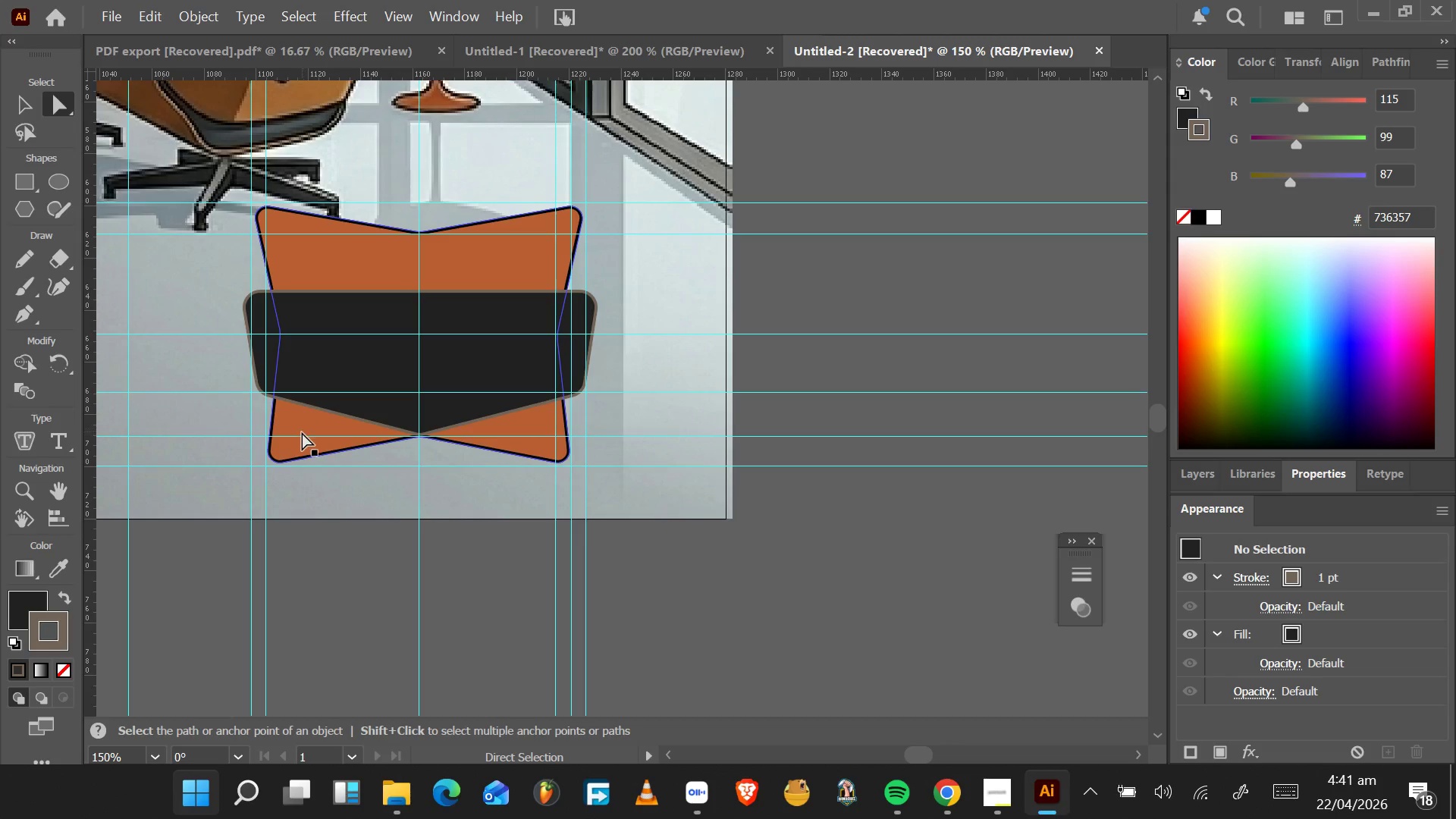 
wait(9.92)
 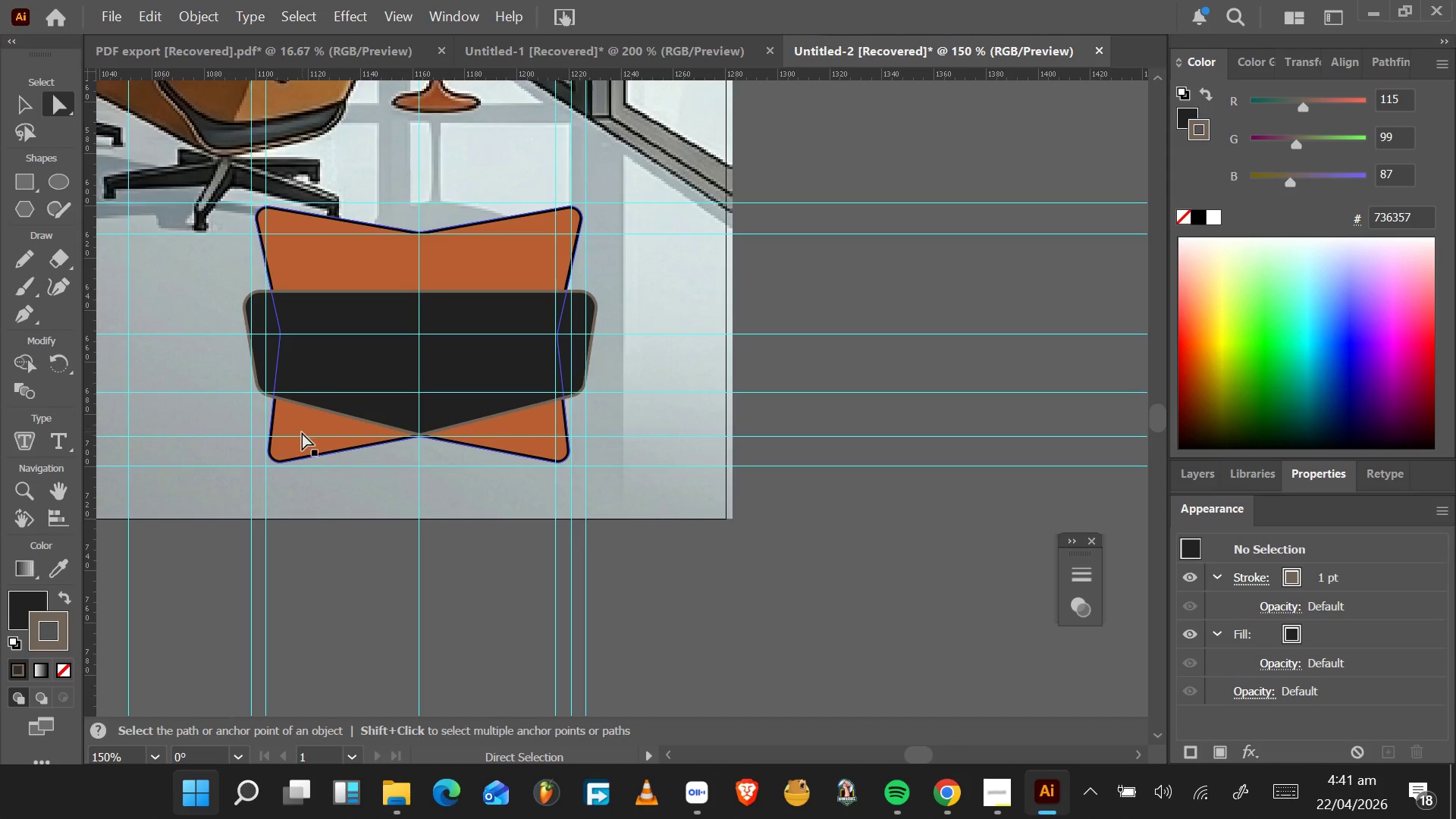 
hold_key(key=ShiftLeft, duration=0.86)
left_click([523, 384])
 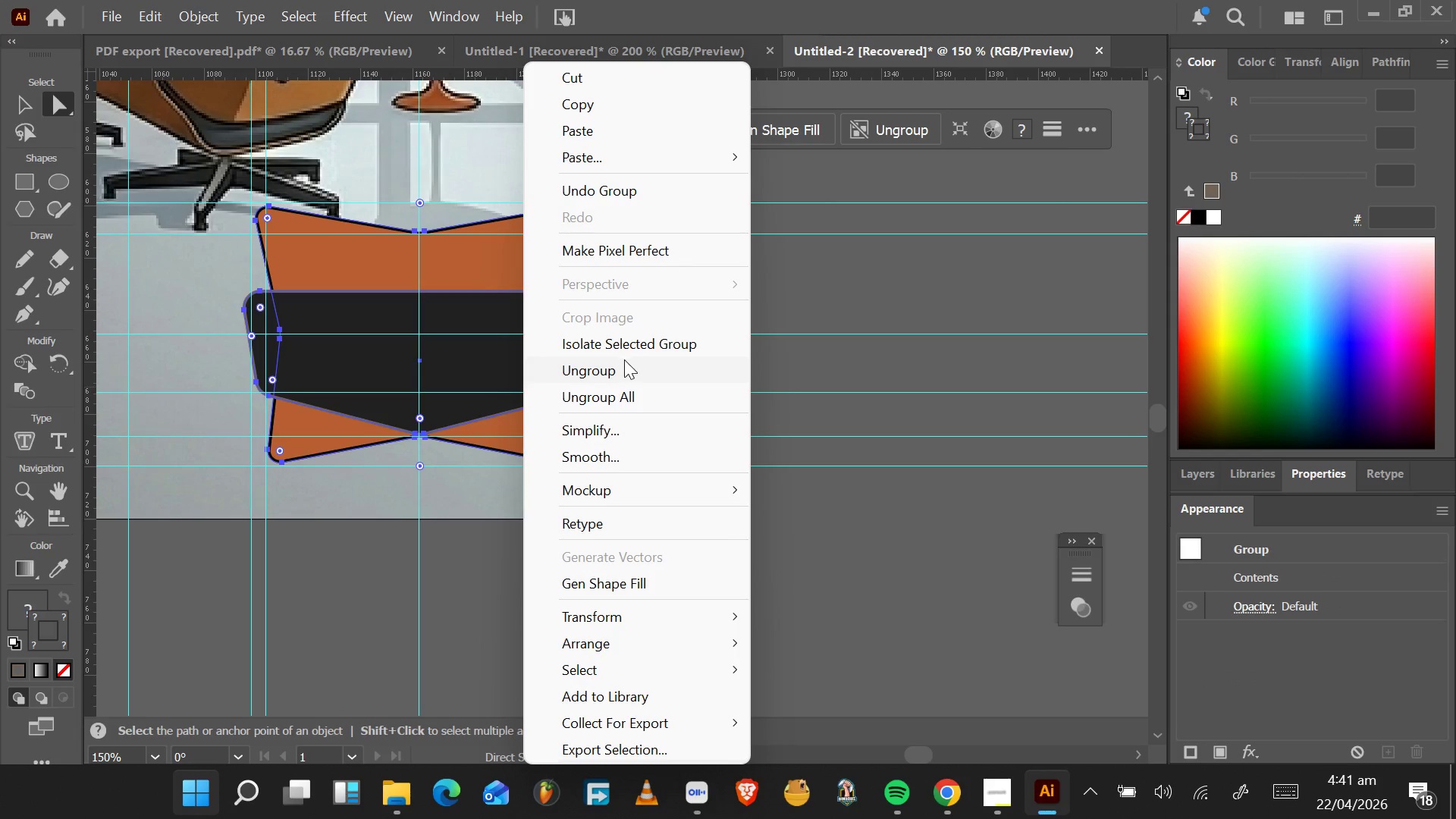 
left_click([617, 369])
 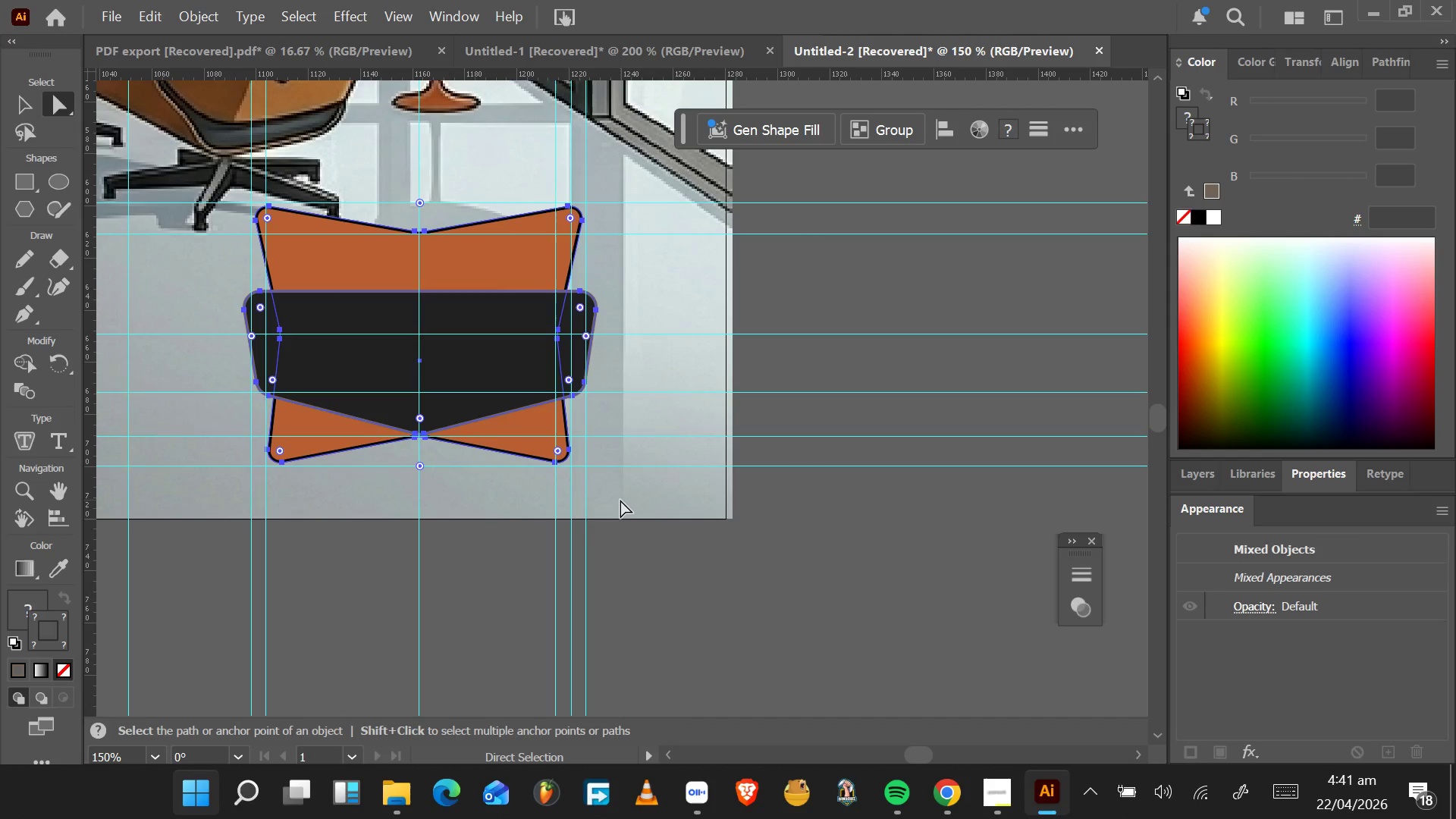 
left_click([621, 500])
 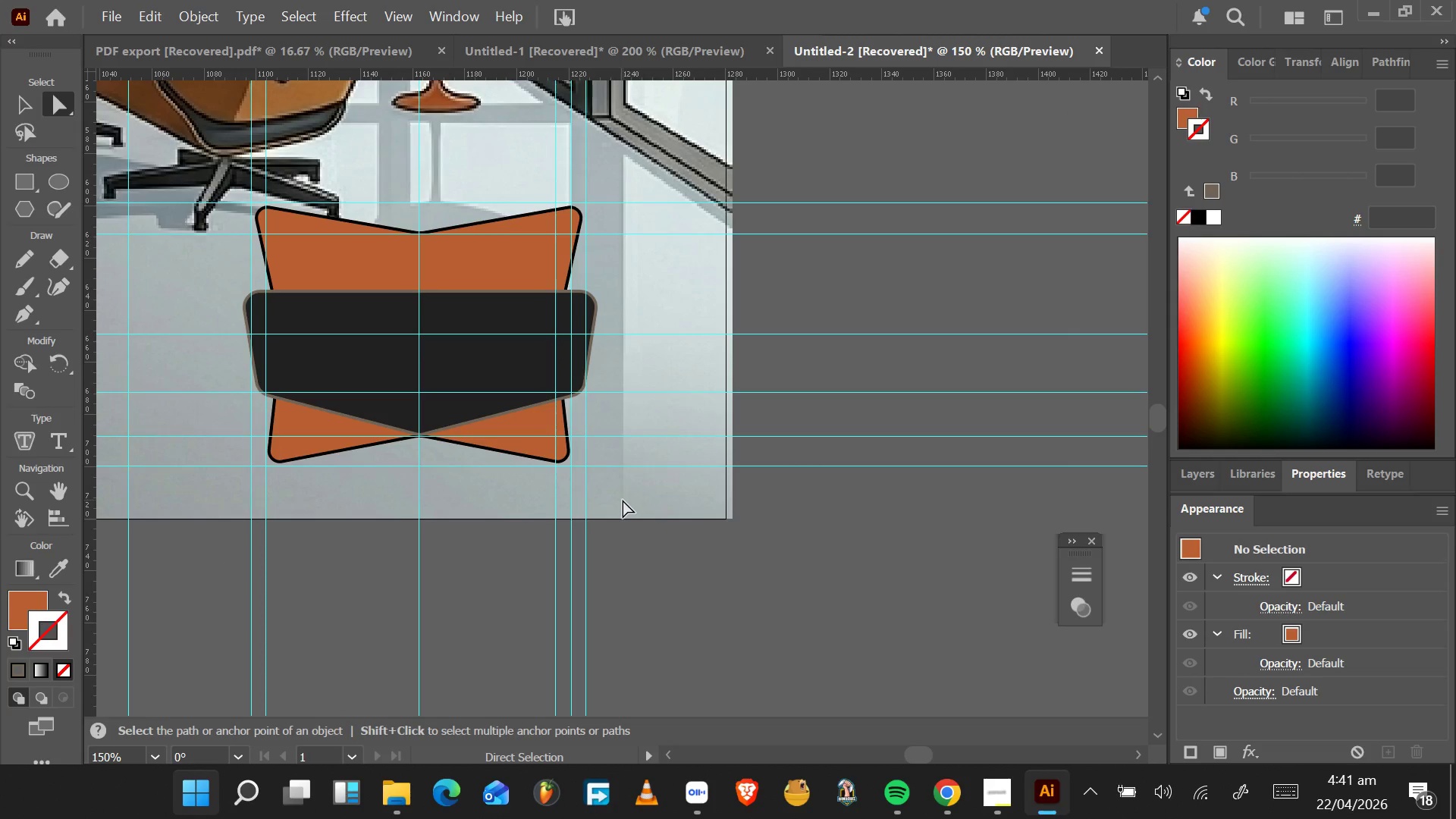 
left_click([623, 500])
 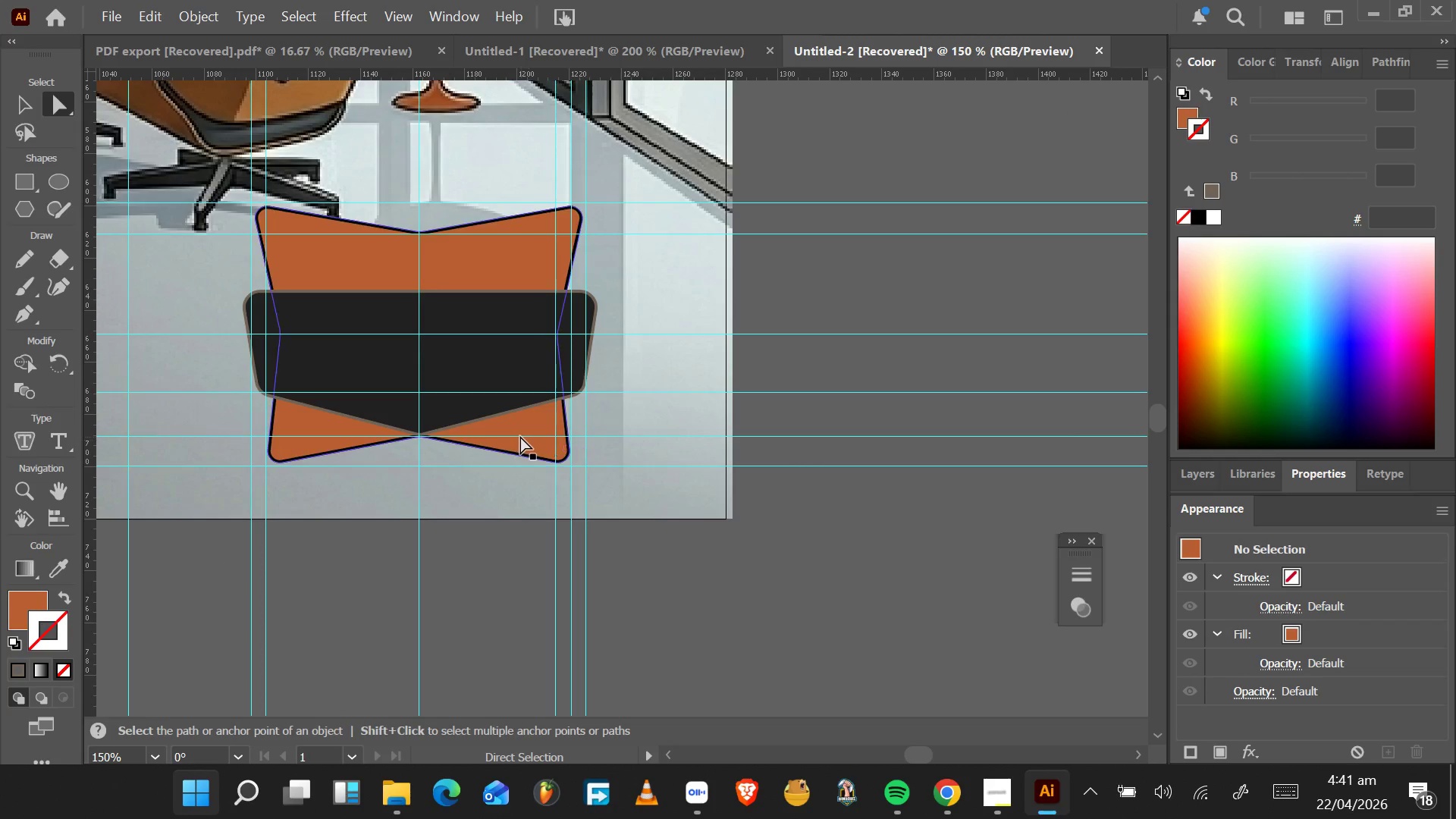 
left_click_drag(start_coordinate=[520, 434], to_coordinate=[519, 438])
 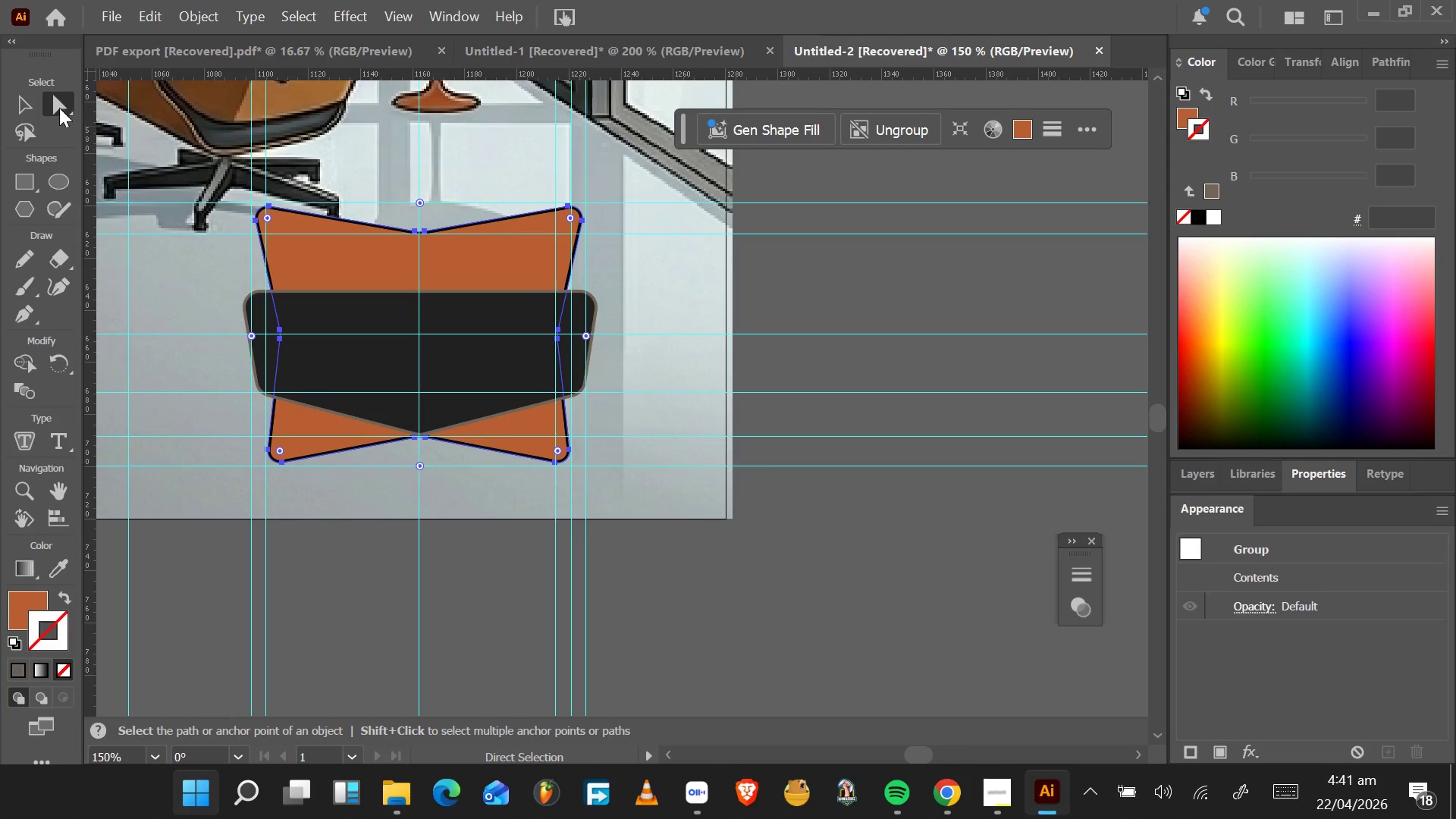 
left_click([18, 107])
 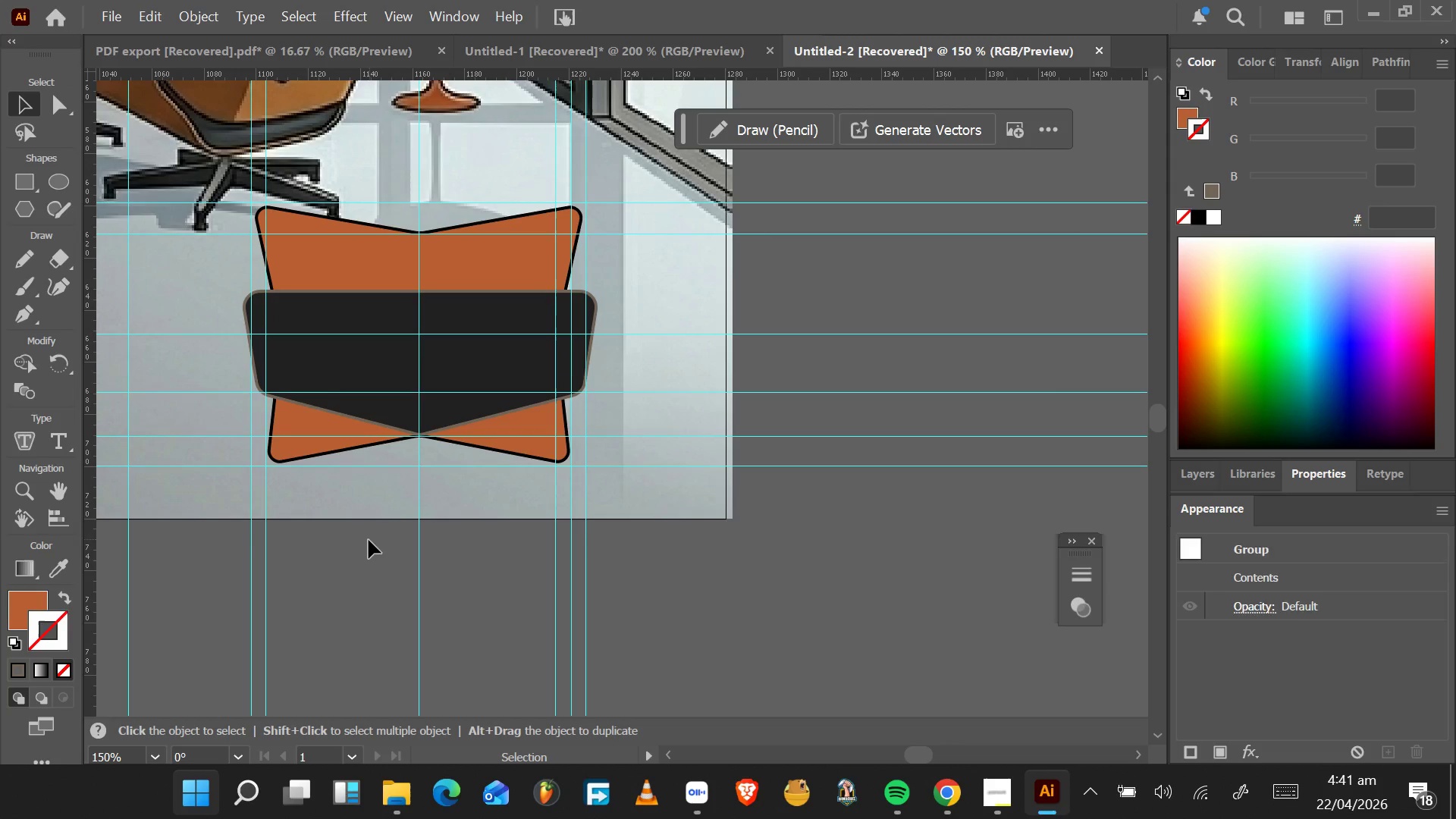 
left_click_drag(start_coordinate=[371, 403], to_coordinate=[369, 413])
 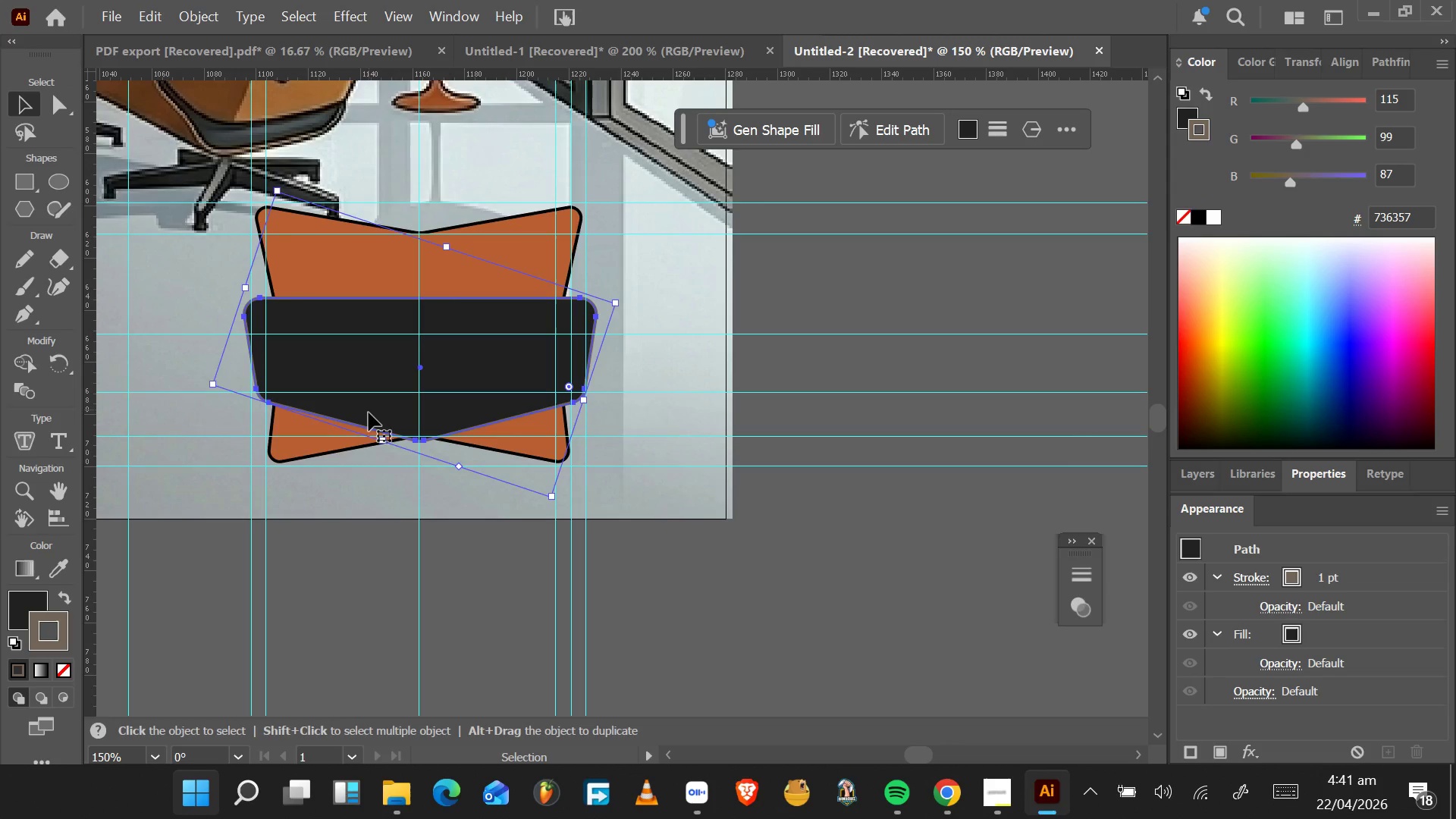 
key(Control+Z)
 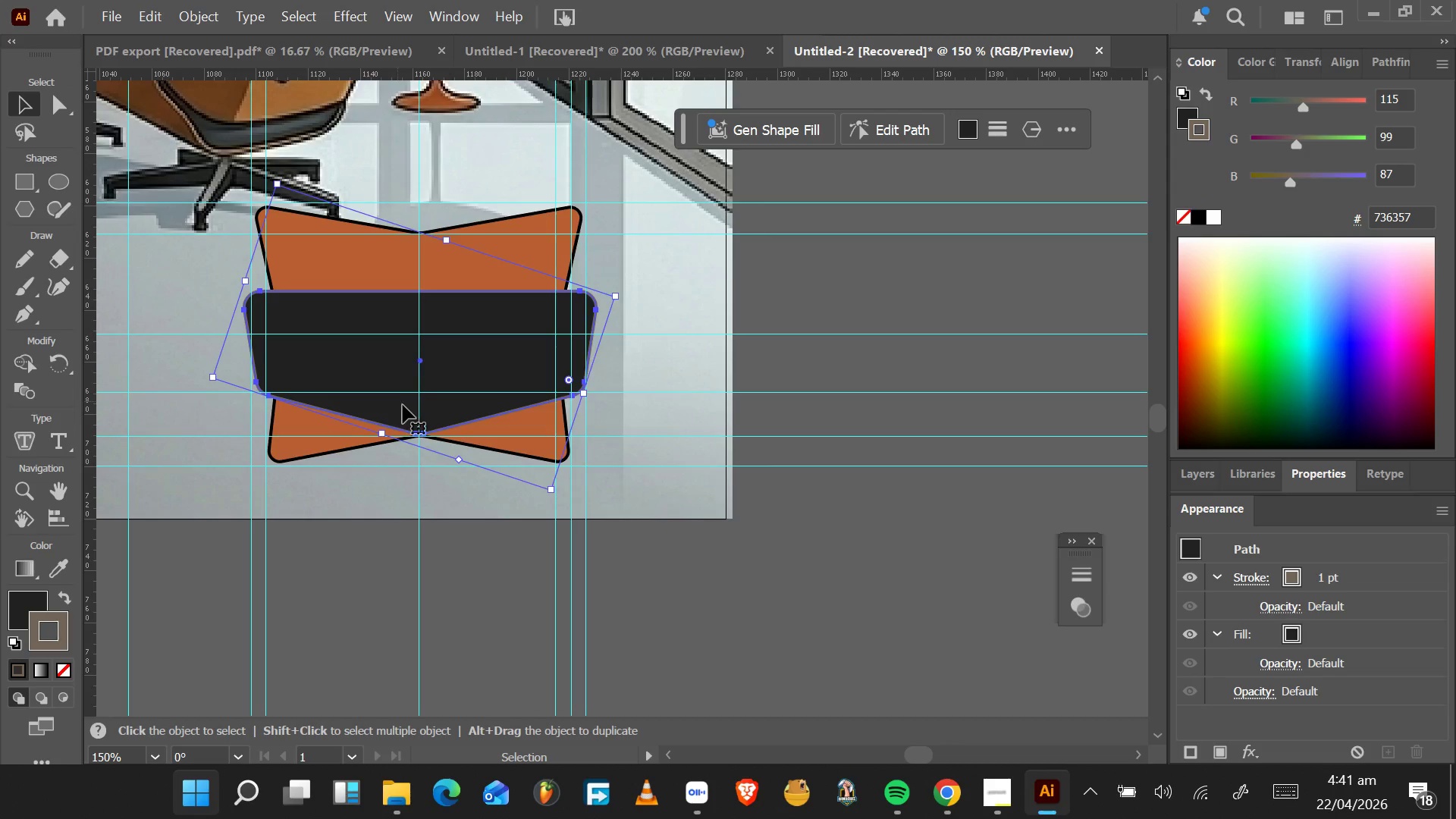 
hold_key(key=ShiftLeft, duration=0.97)
 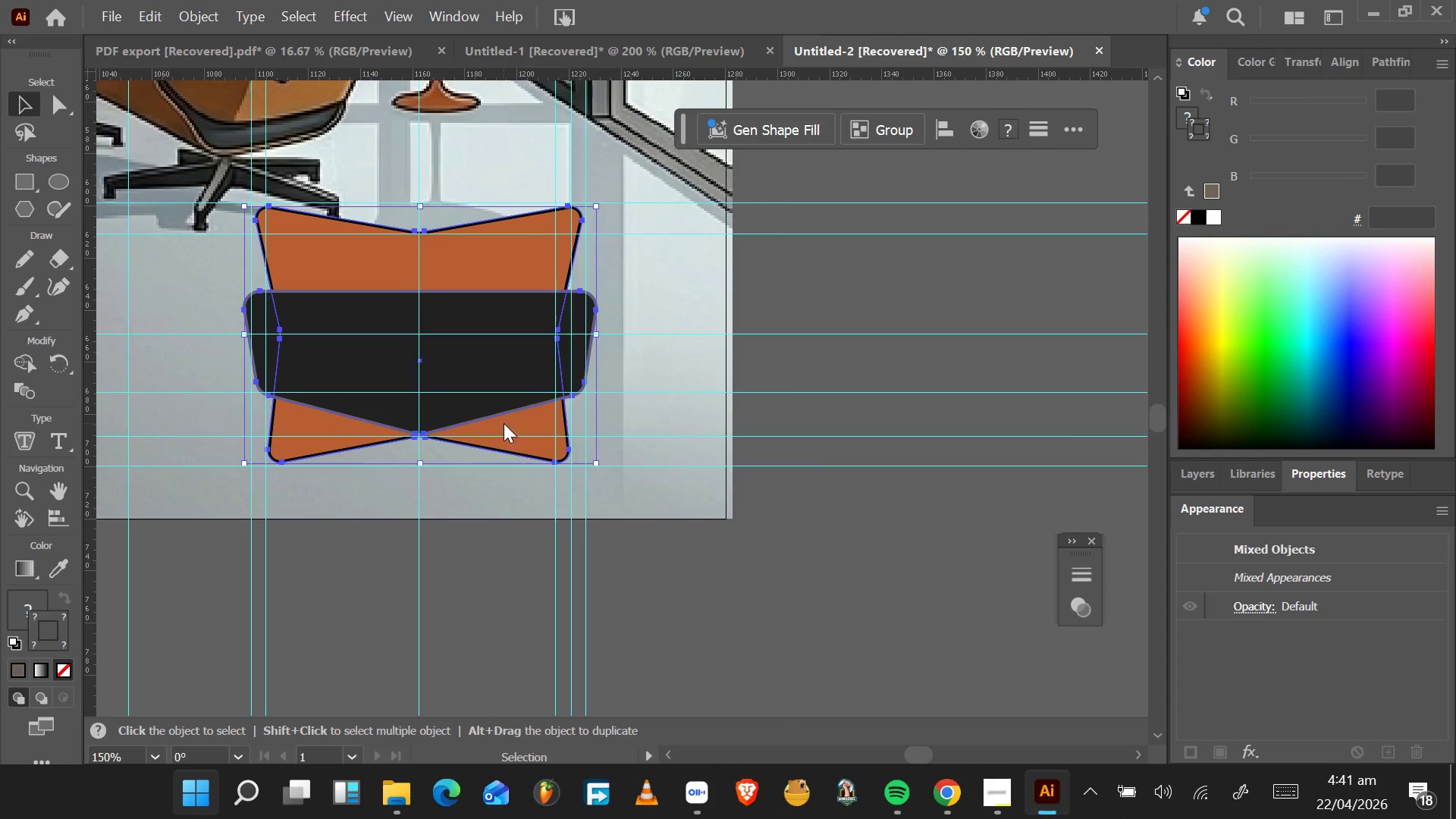 
right_click([504, 423])
 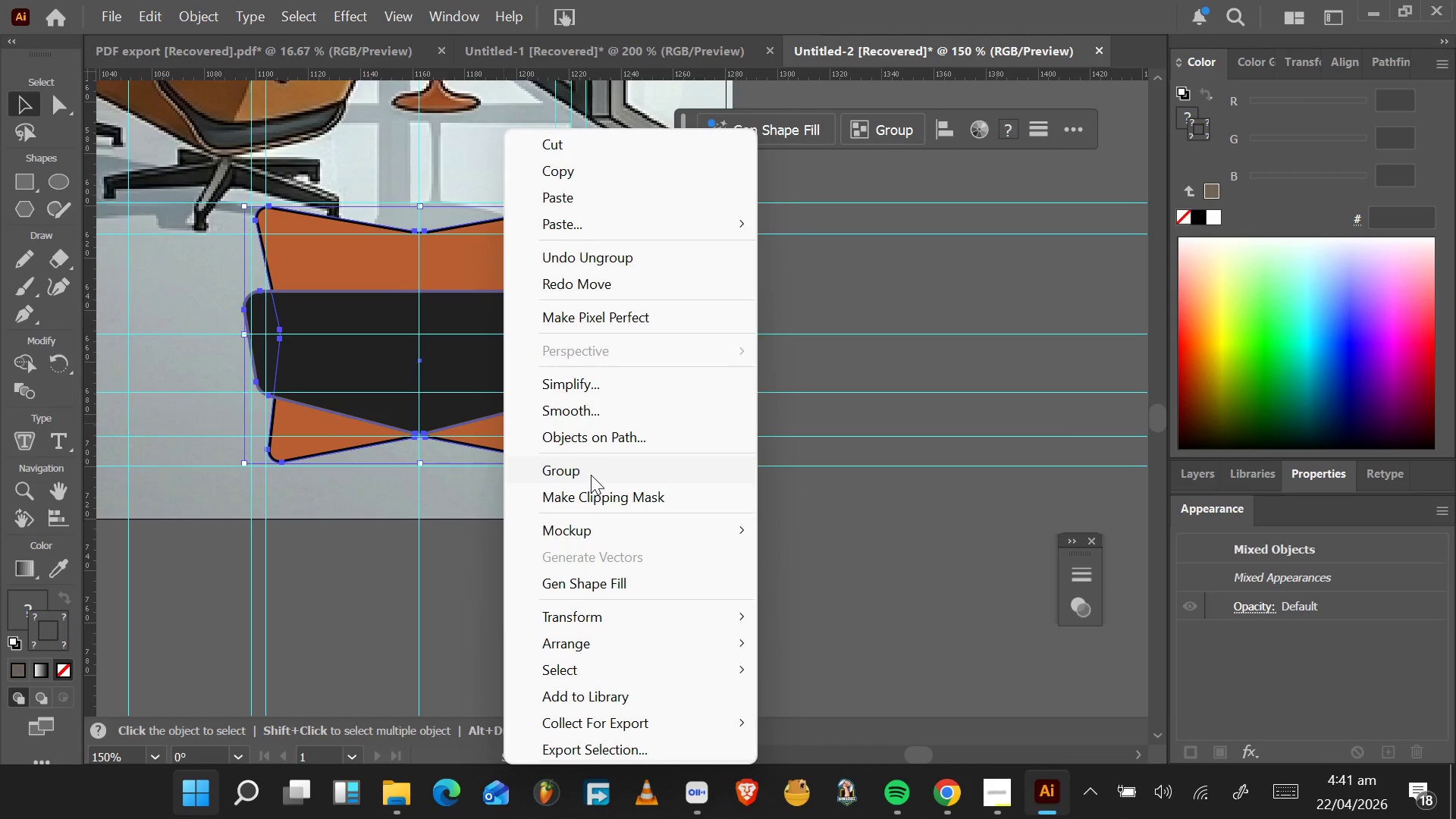 
left_click([592, 474])
 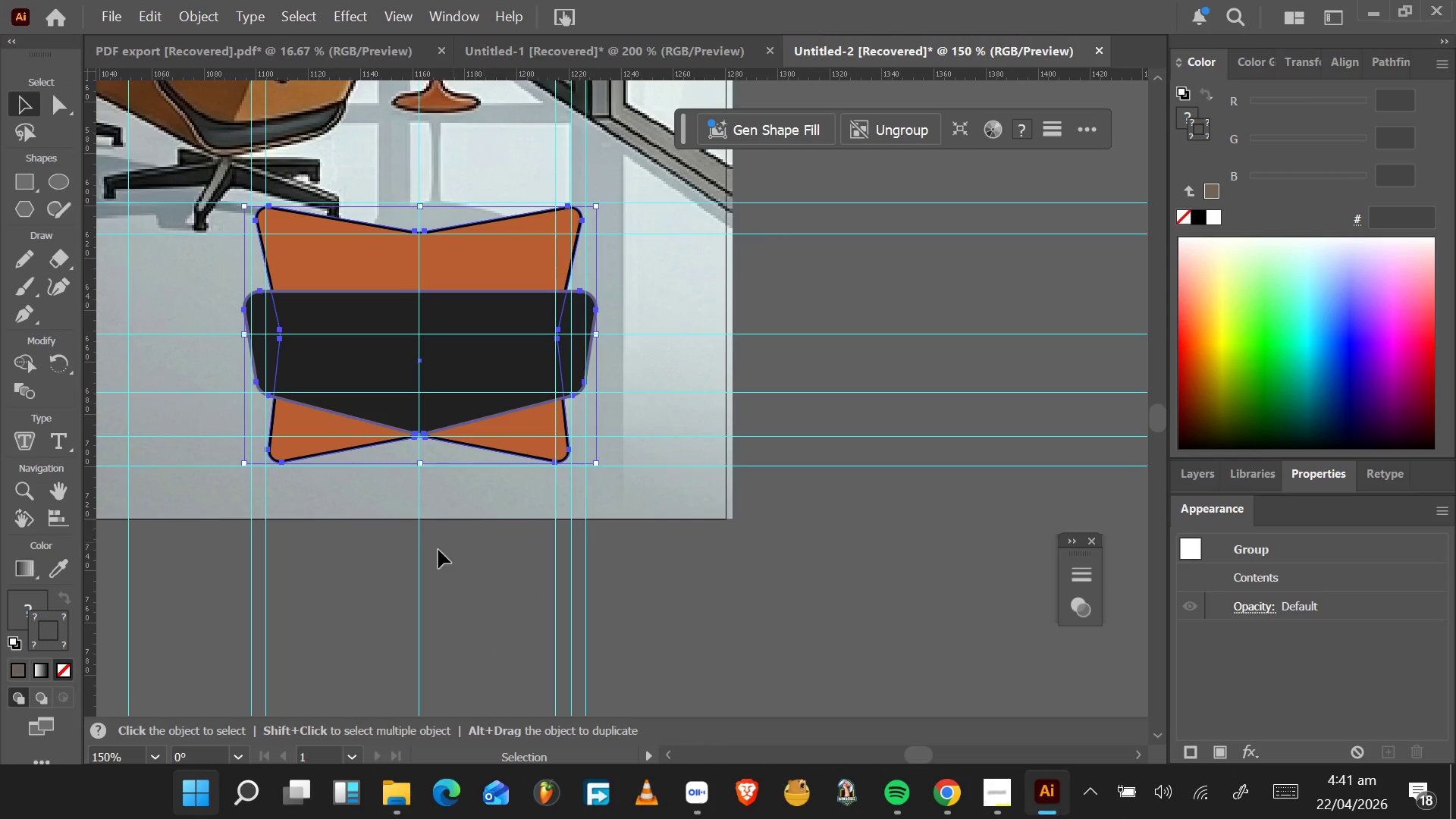 
left_click([430, 555])
 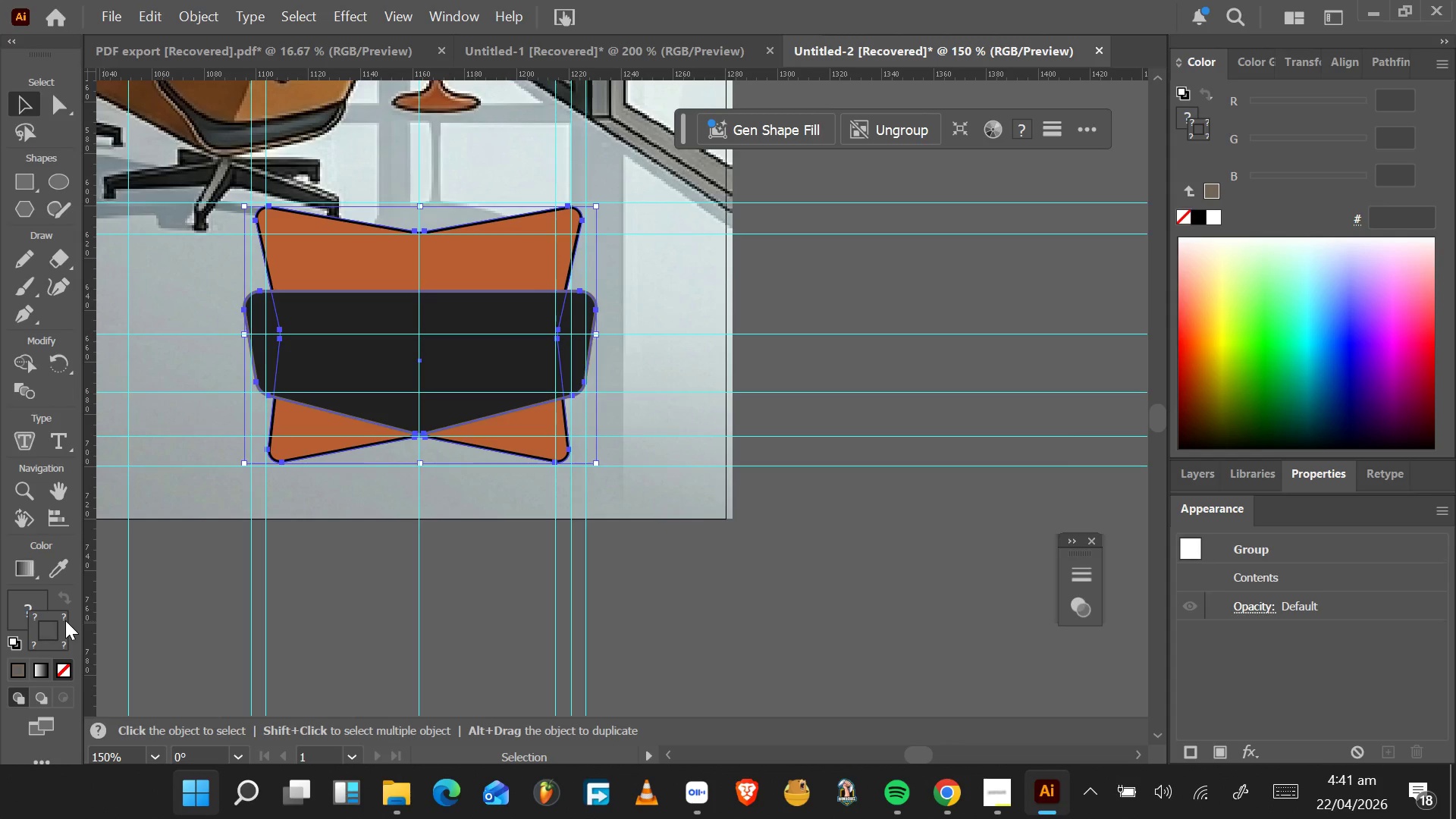 
double_click([65, 620])
 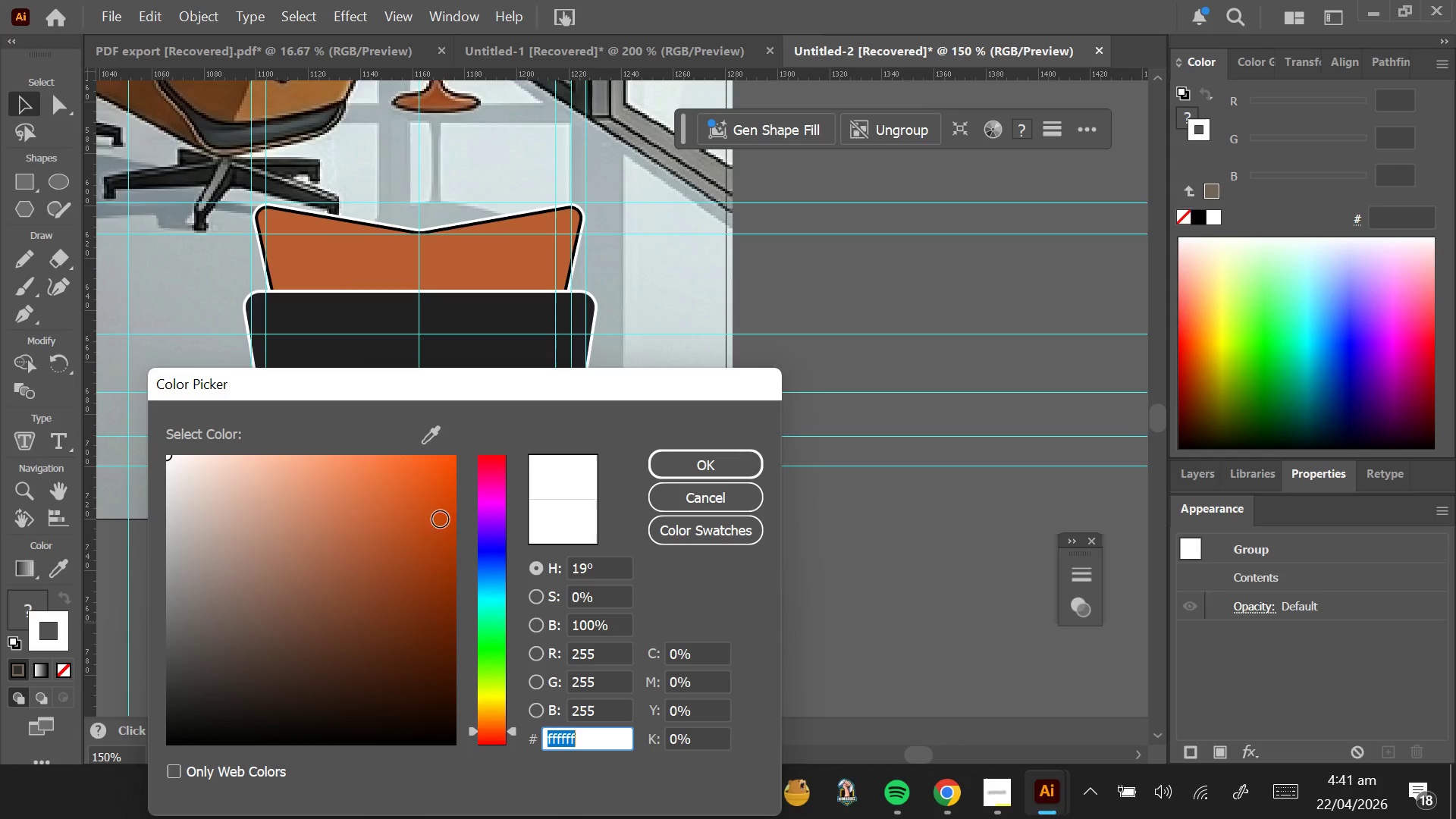 
left_click_drag(start_coordinate=[548, 397], to_coordinate=[1075, 321])
 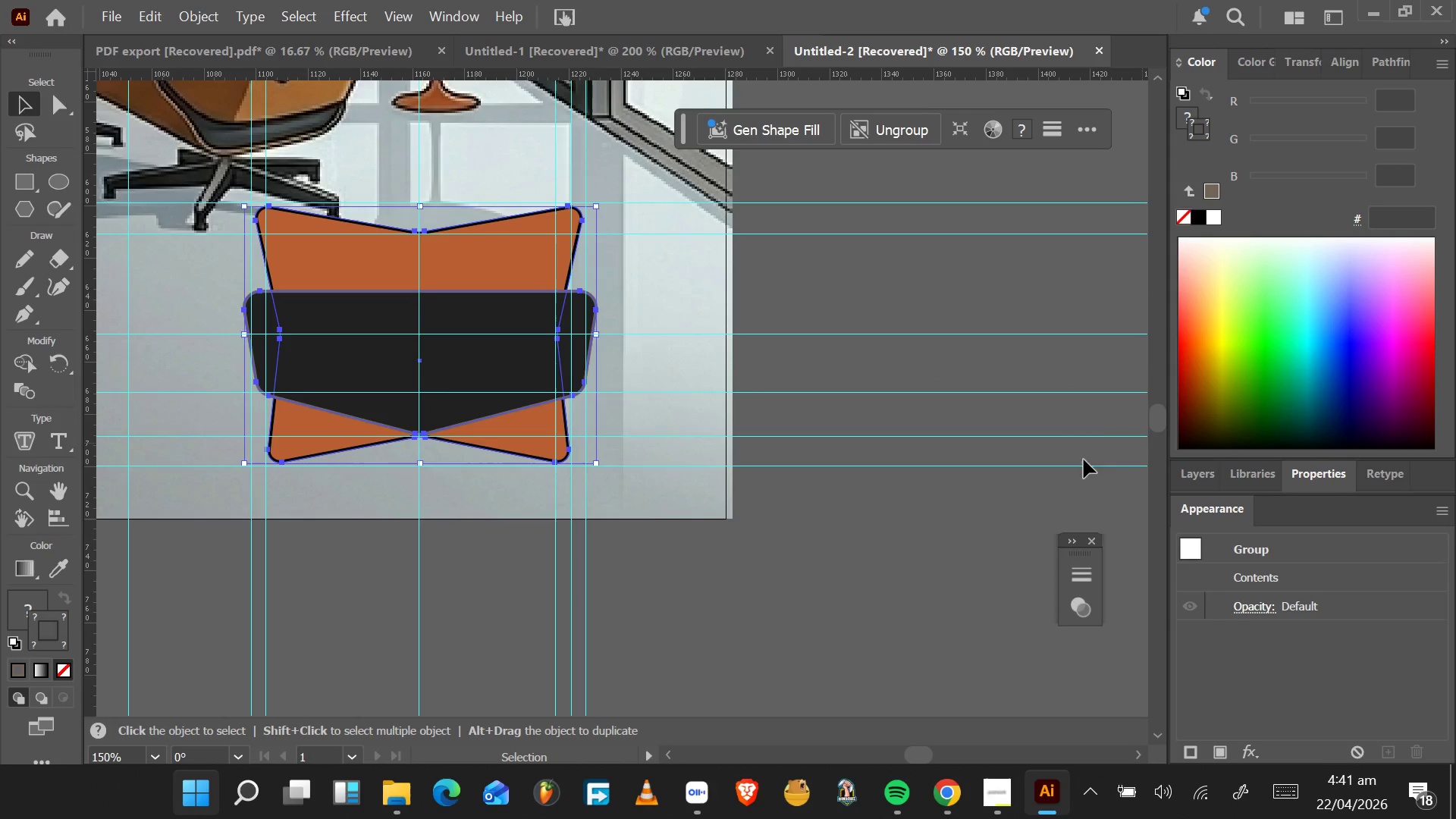 
left_click([731, 614])
 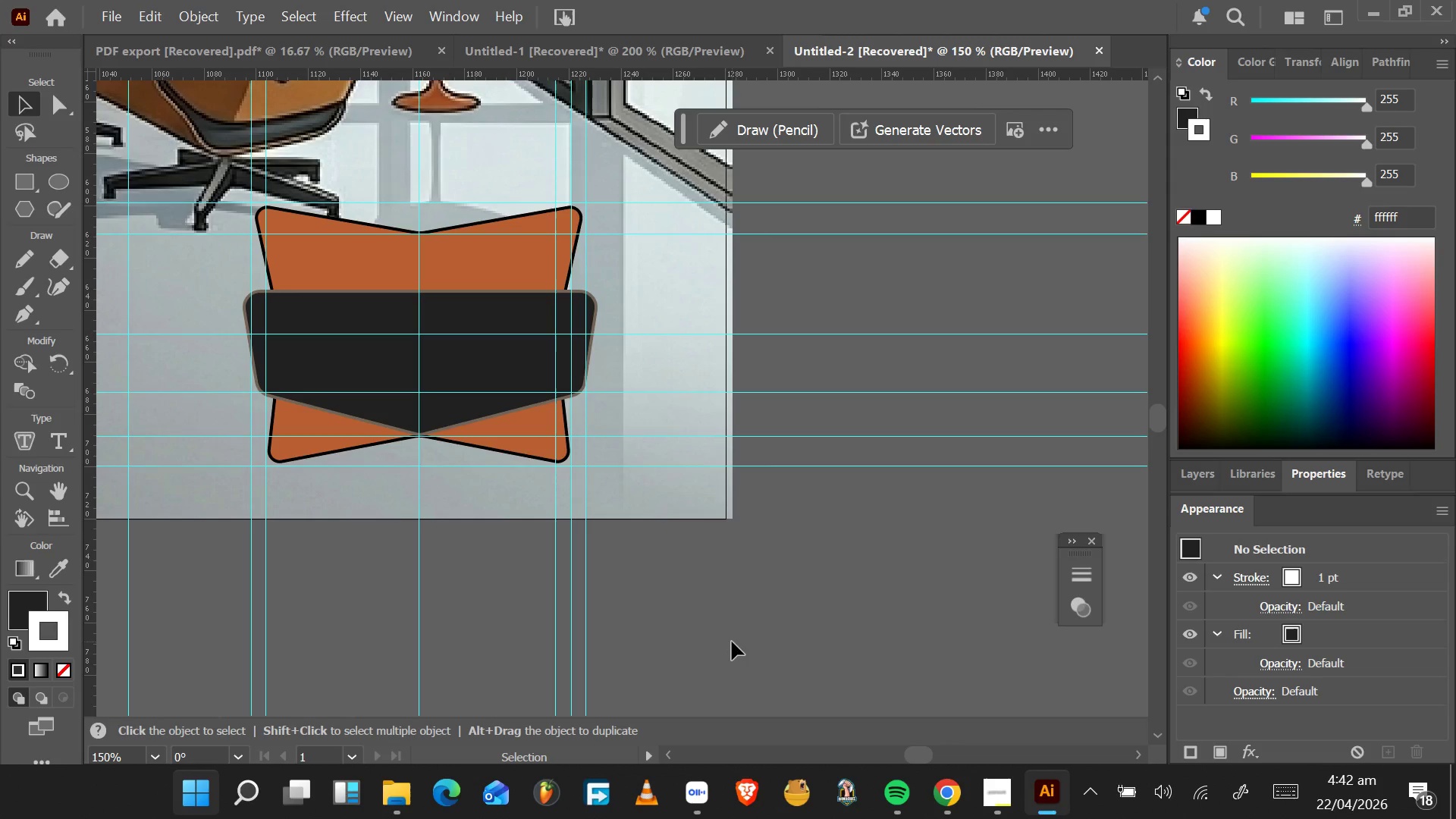 
wait(5.81)
 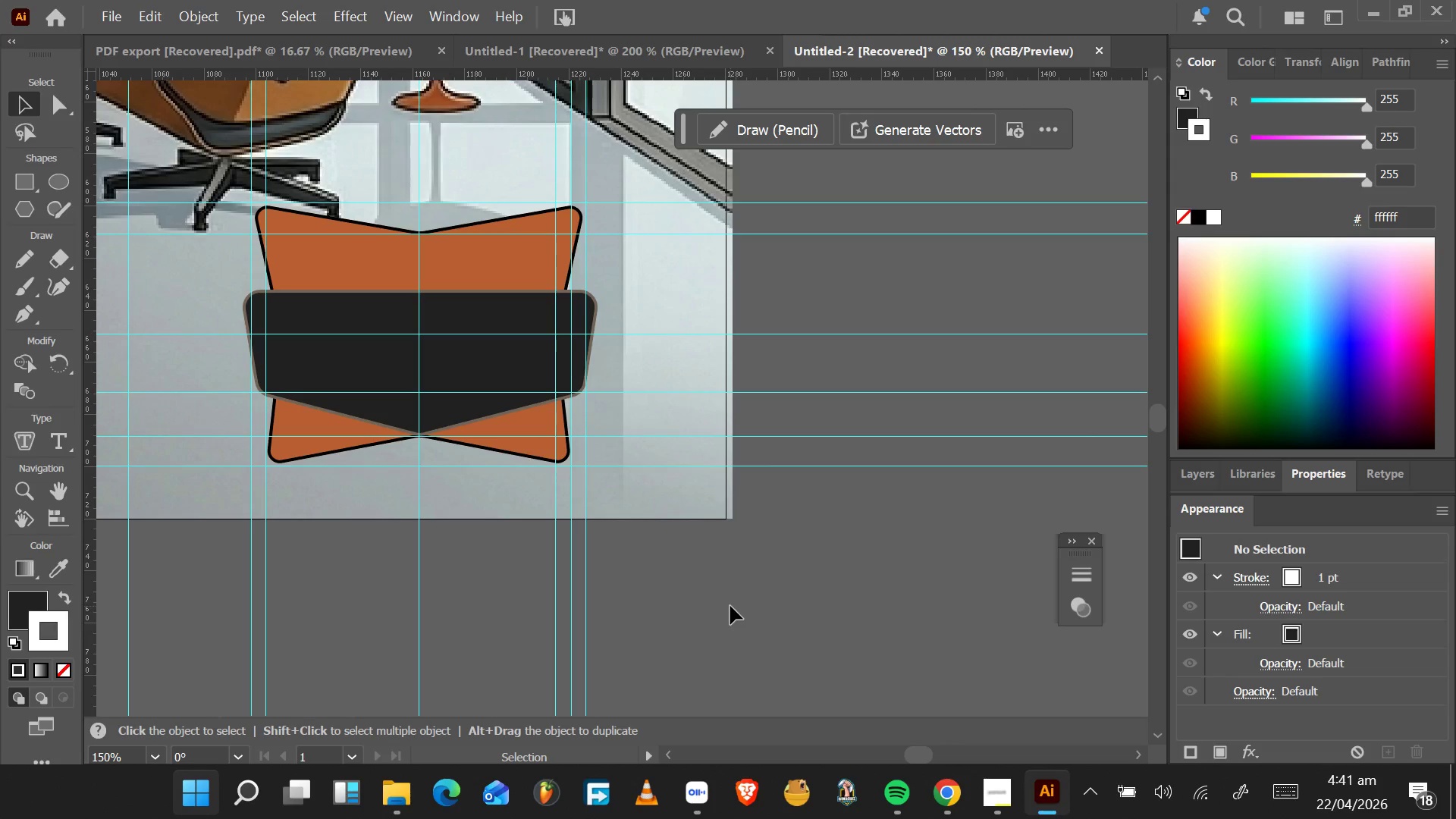 
left_click([482, 308])
 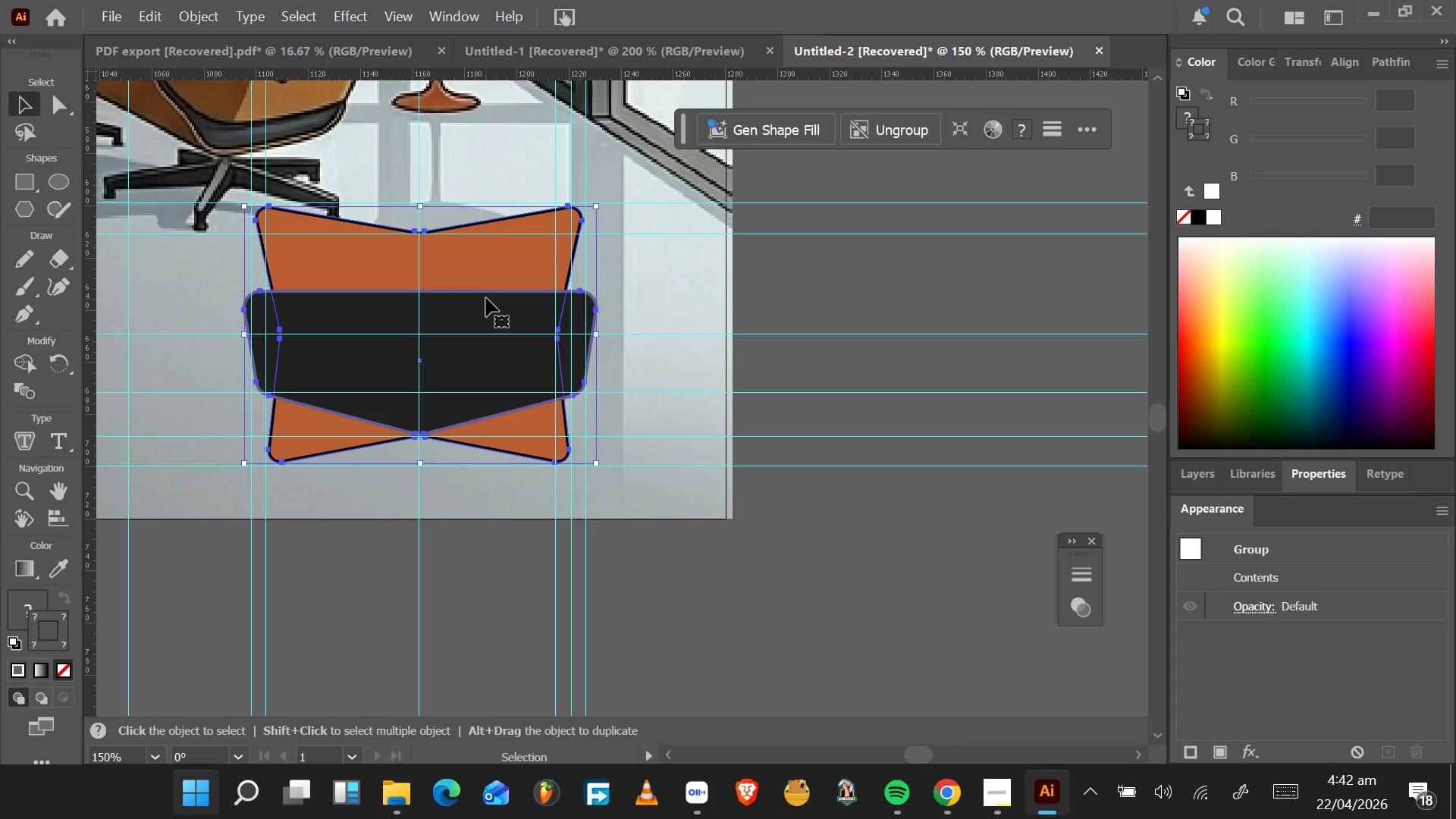 
right_click([486, 308])
 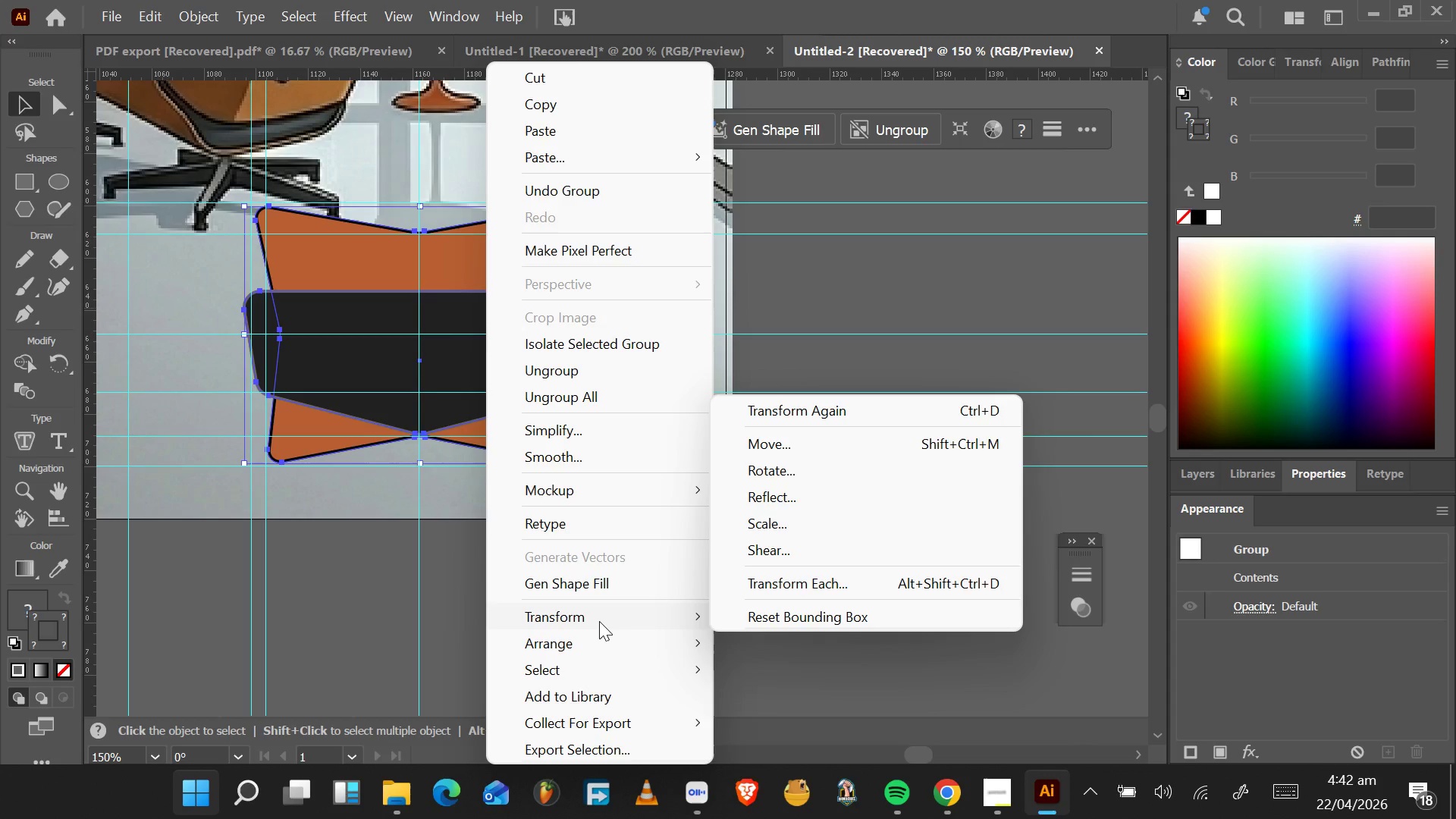 
wait(9.28)
 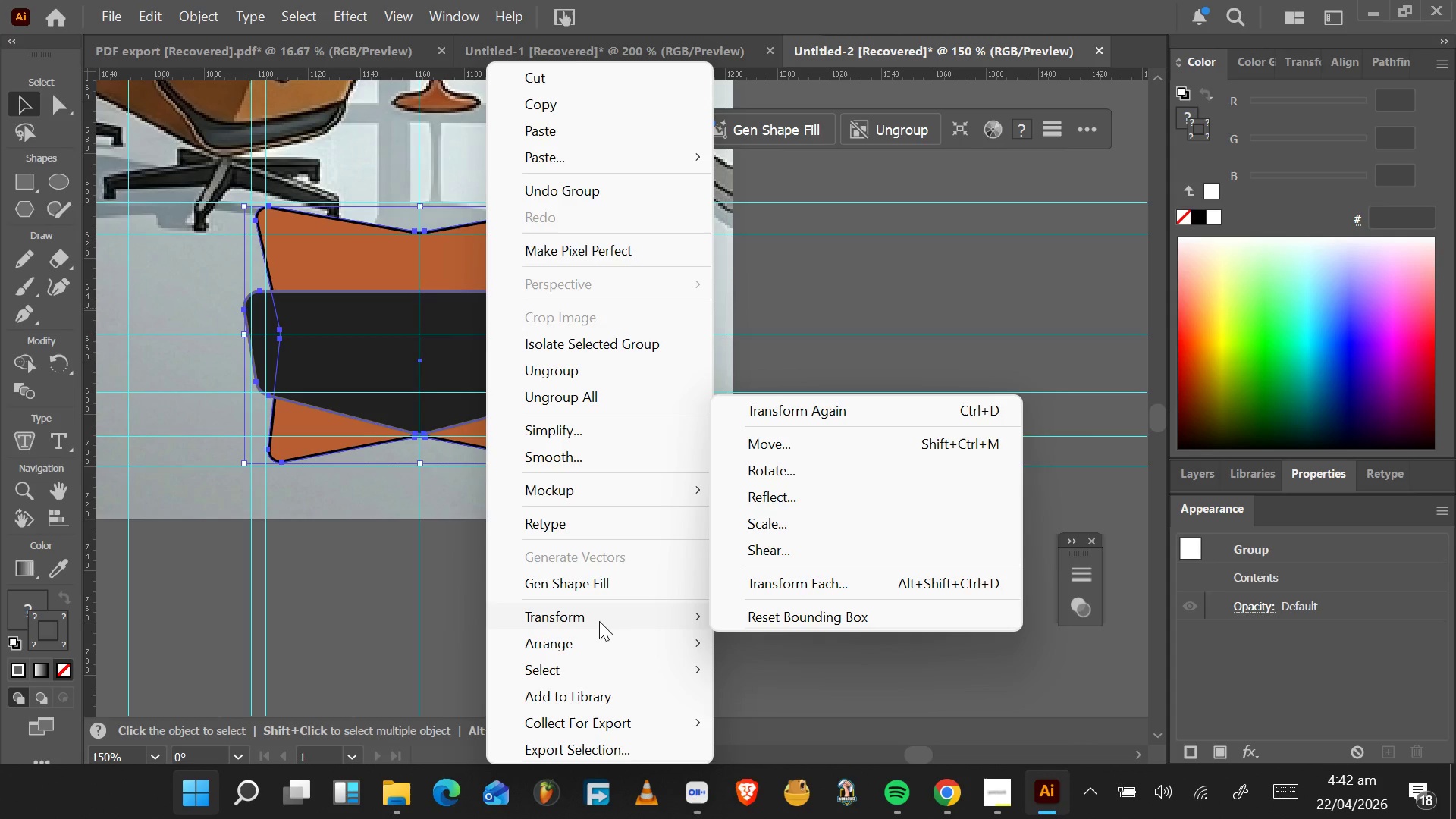 
left_click([189, 16])
 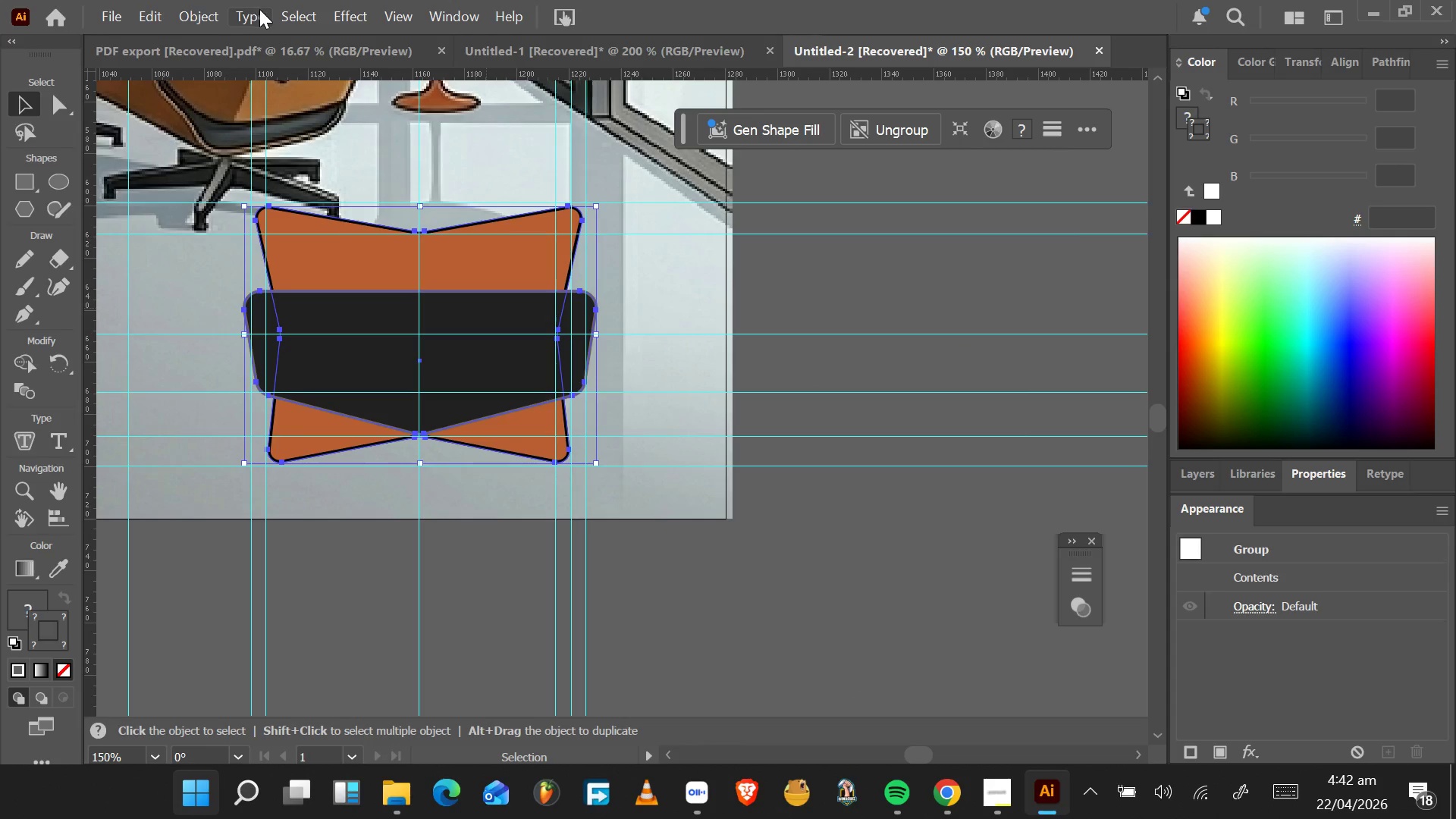 
left_click([259, 8])
 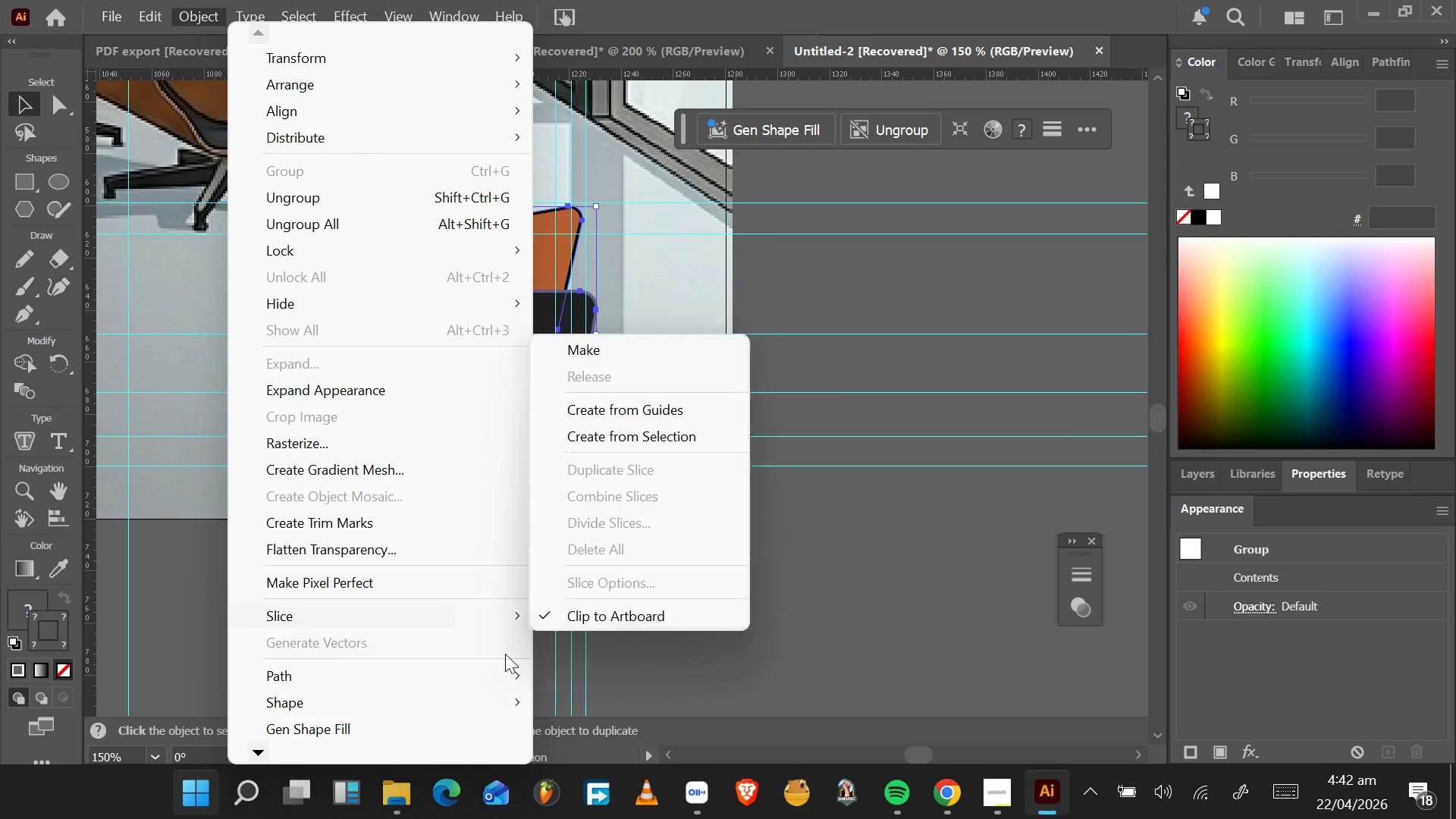 
wait(7.42)
 